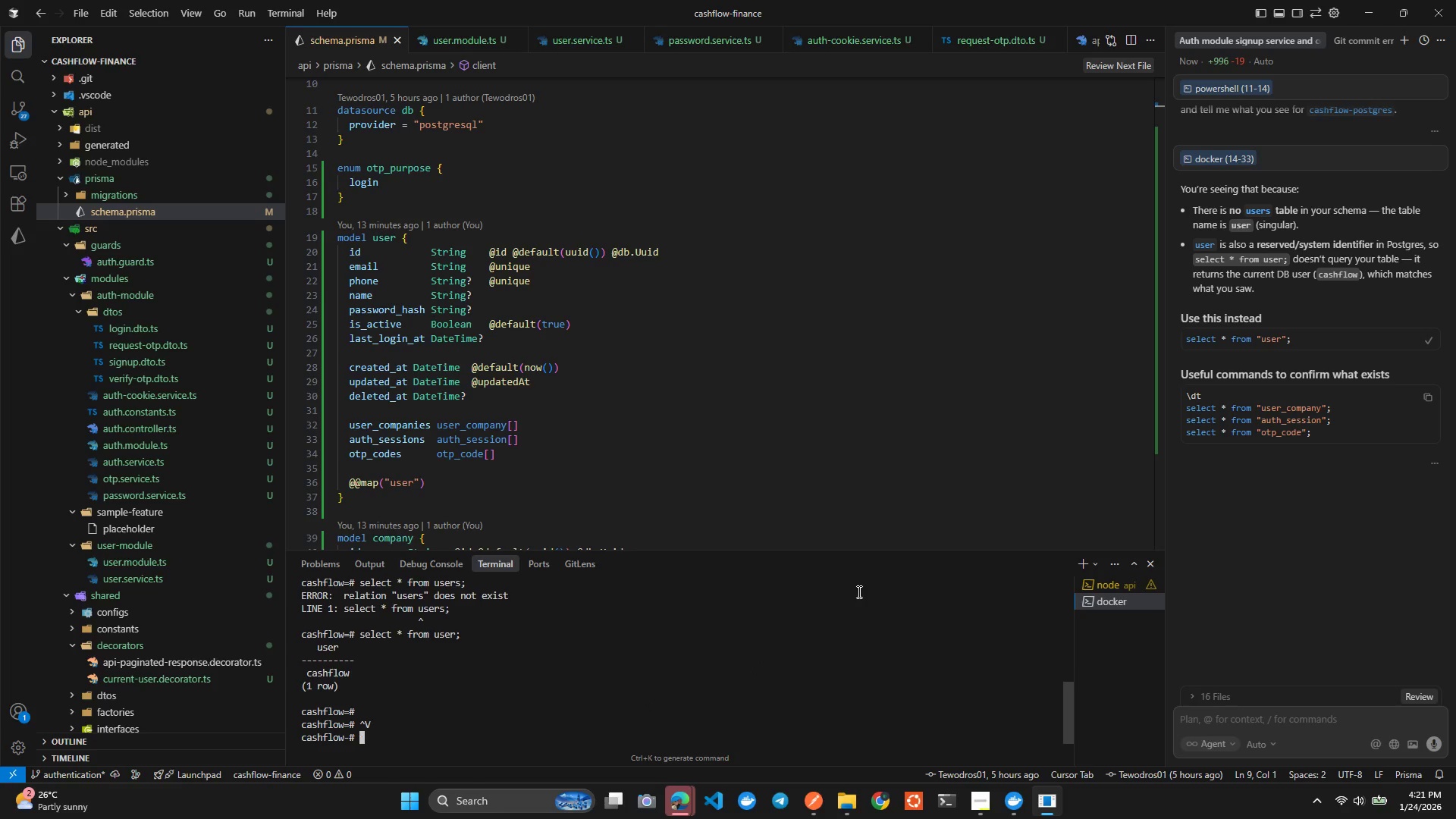 
key(Enter)
 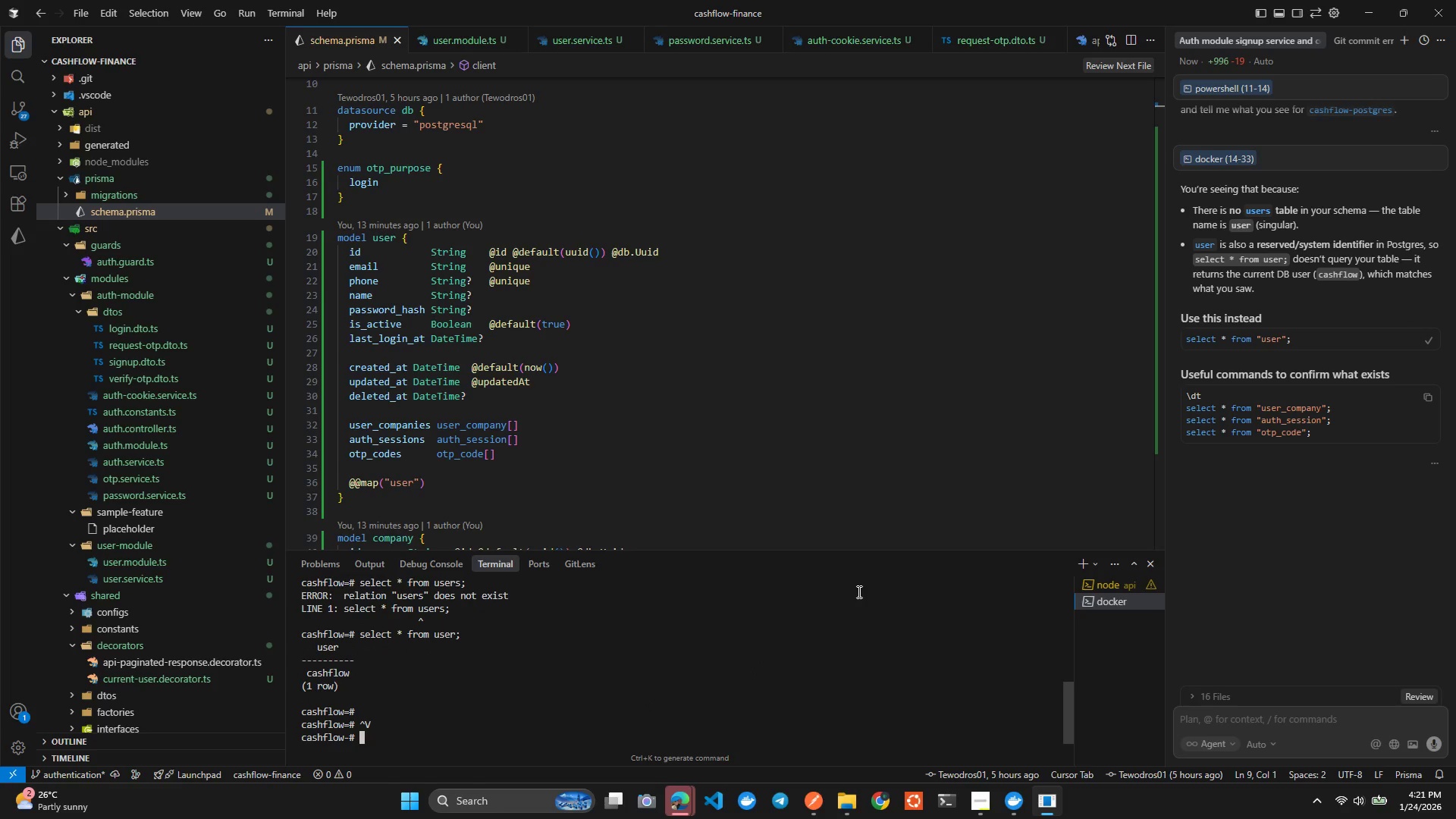 
key(Backspace)
 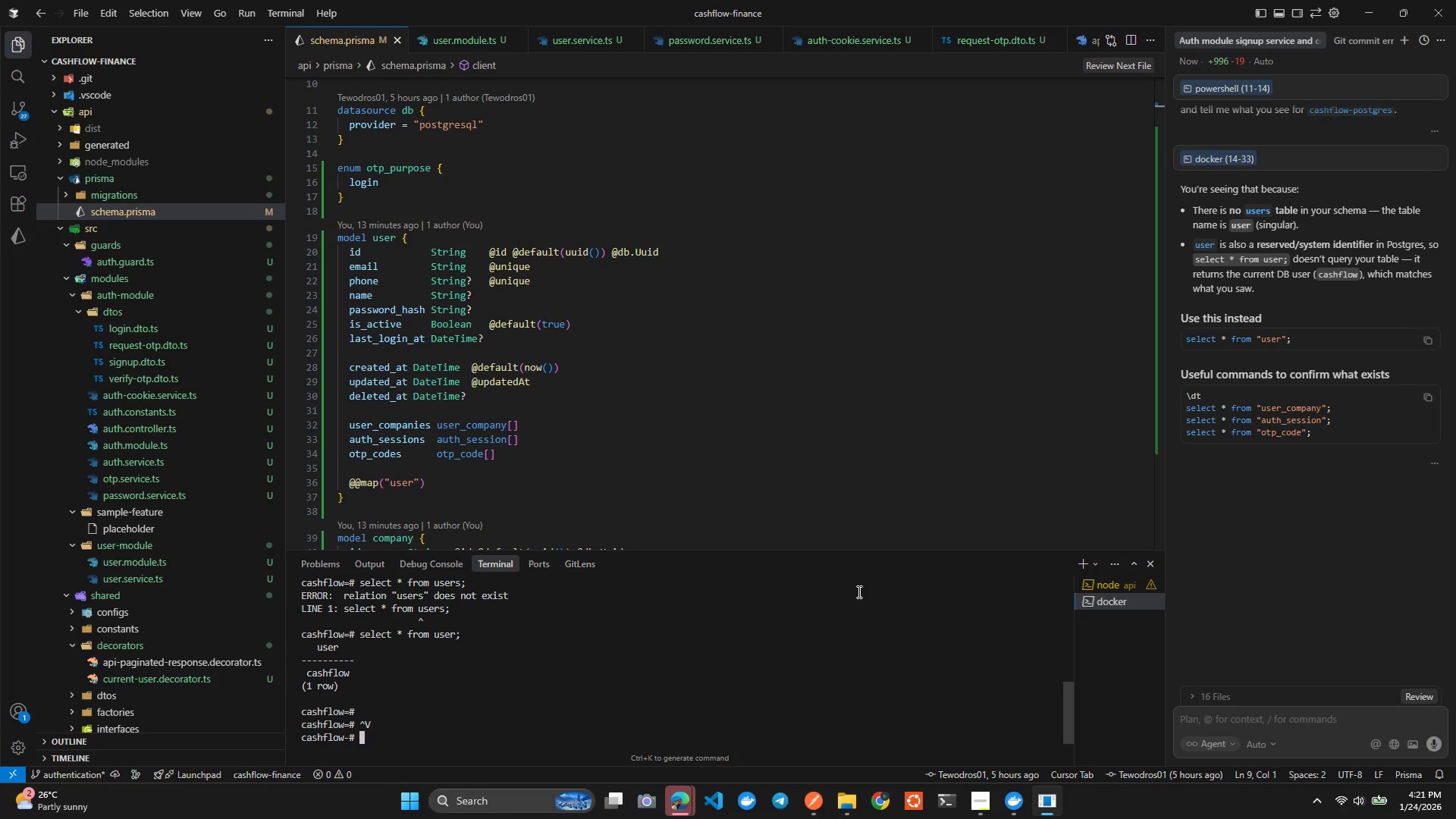 
key(Backspace)
 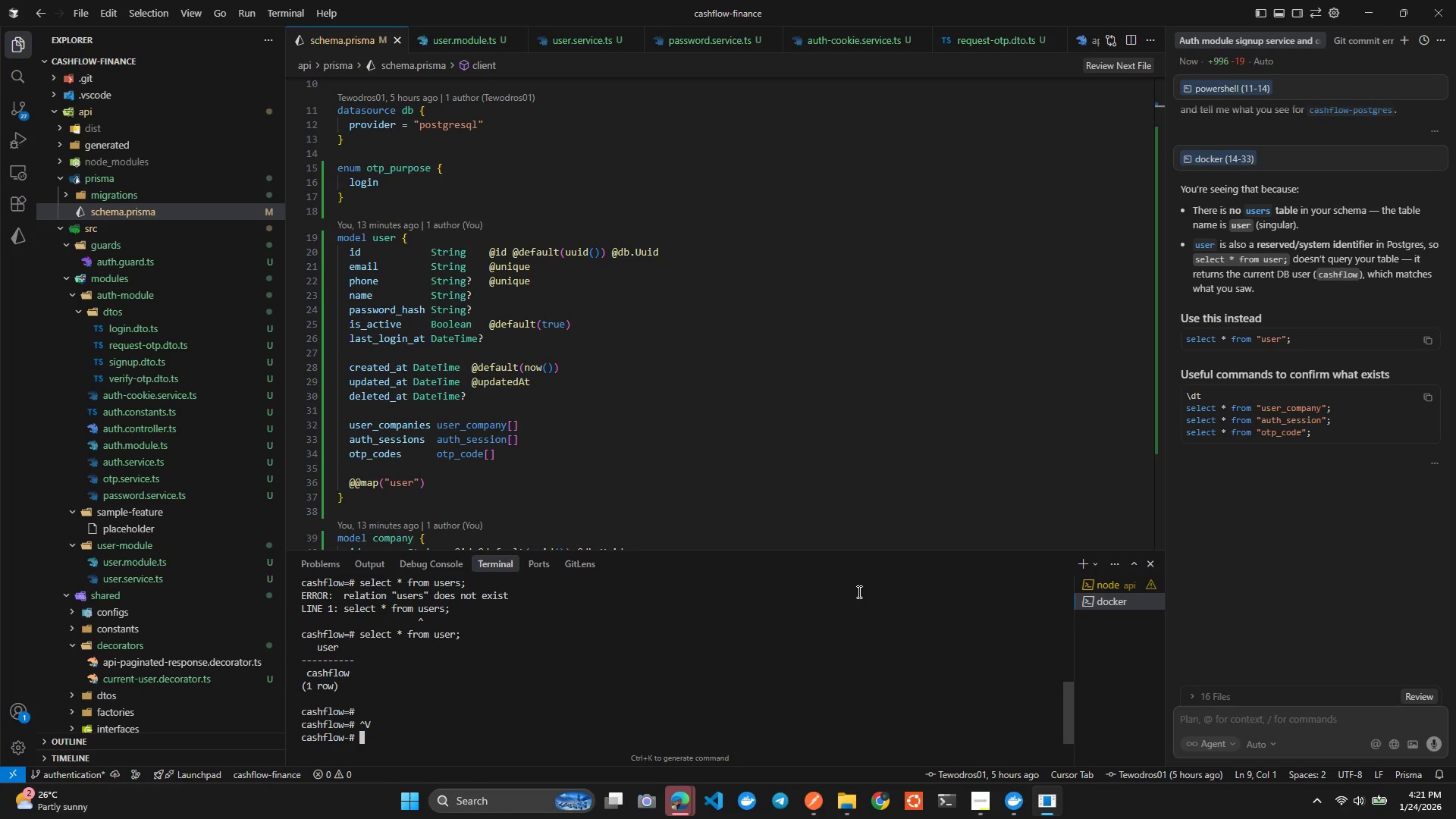 
key(Backspace)
 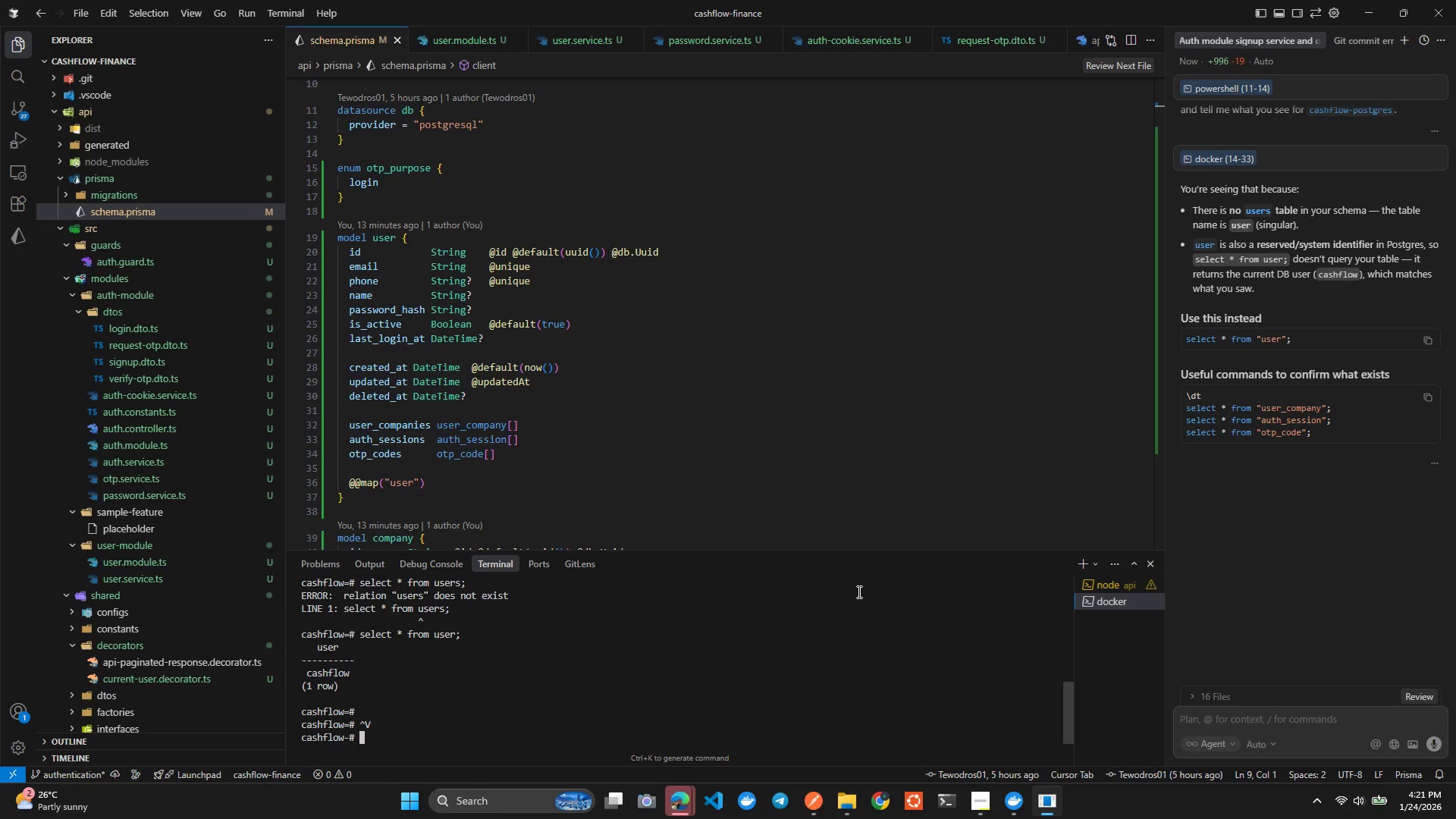 
key(Backspace)
 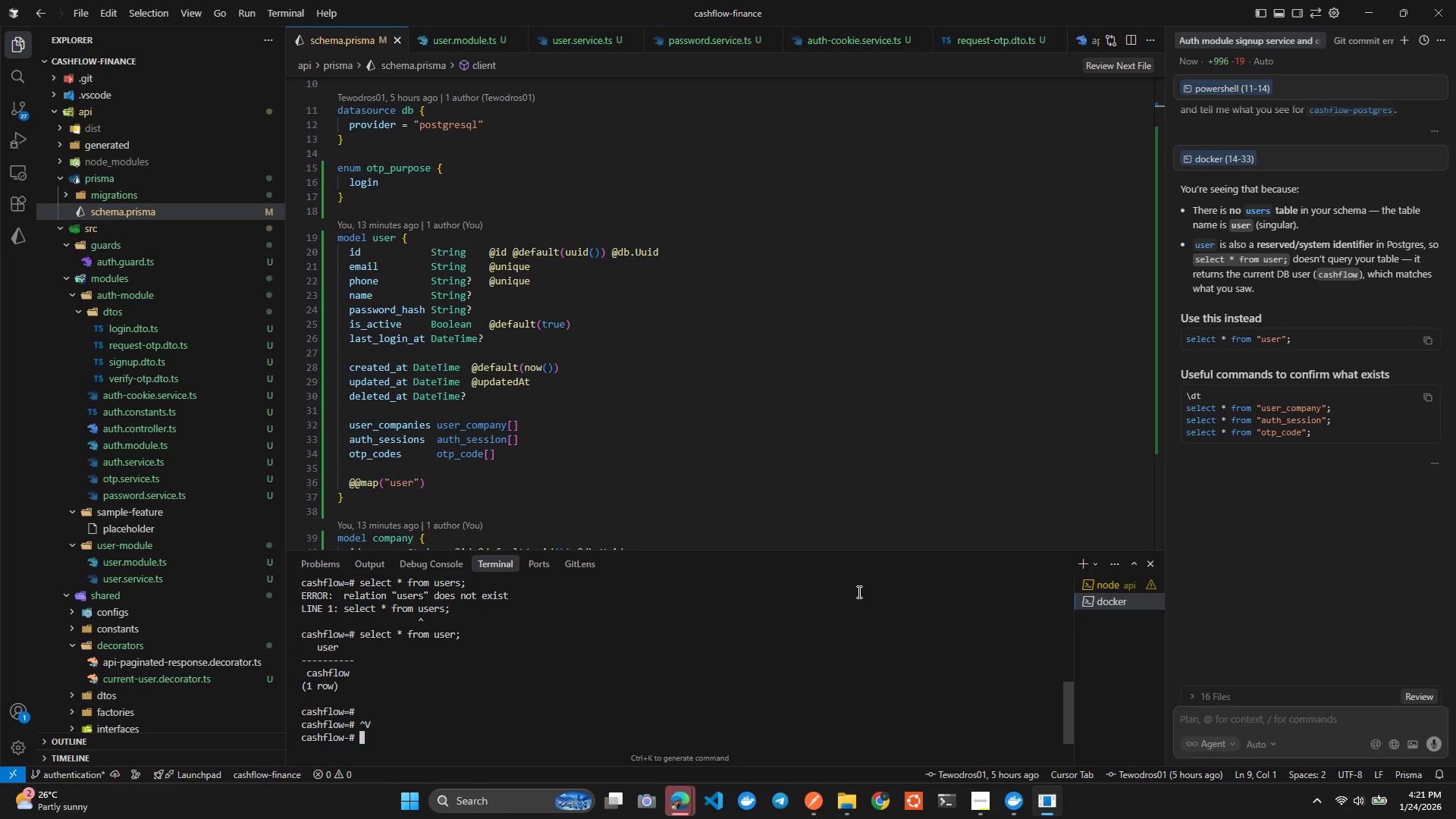 
key(Control+V)
 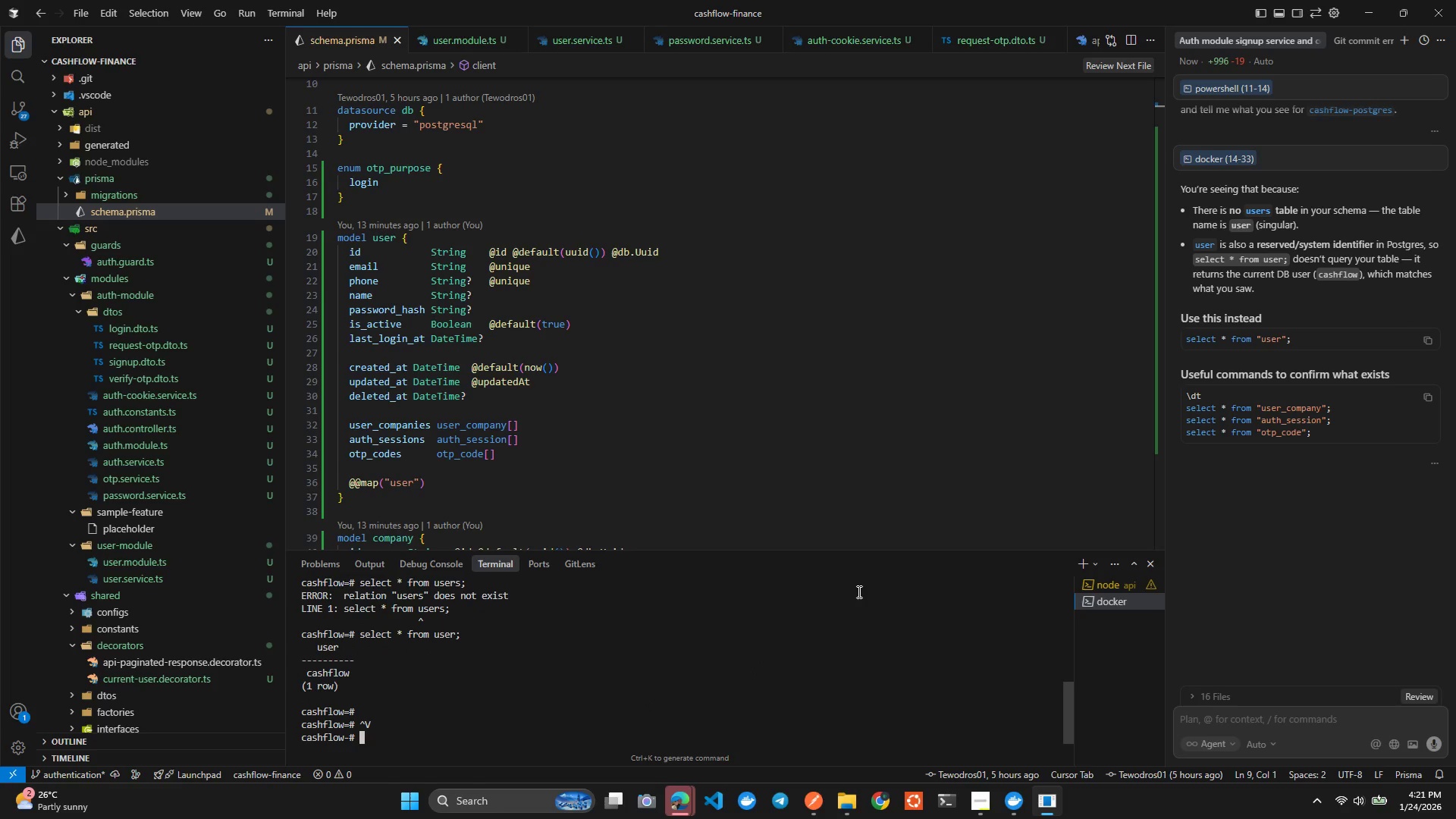 
key(ArrowUp)
 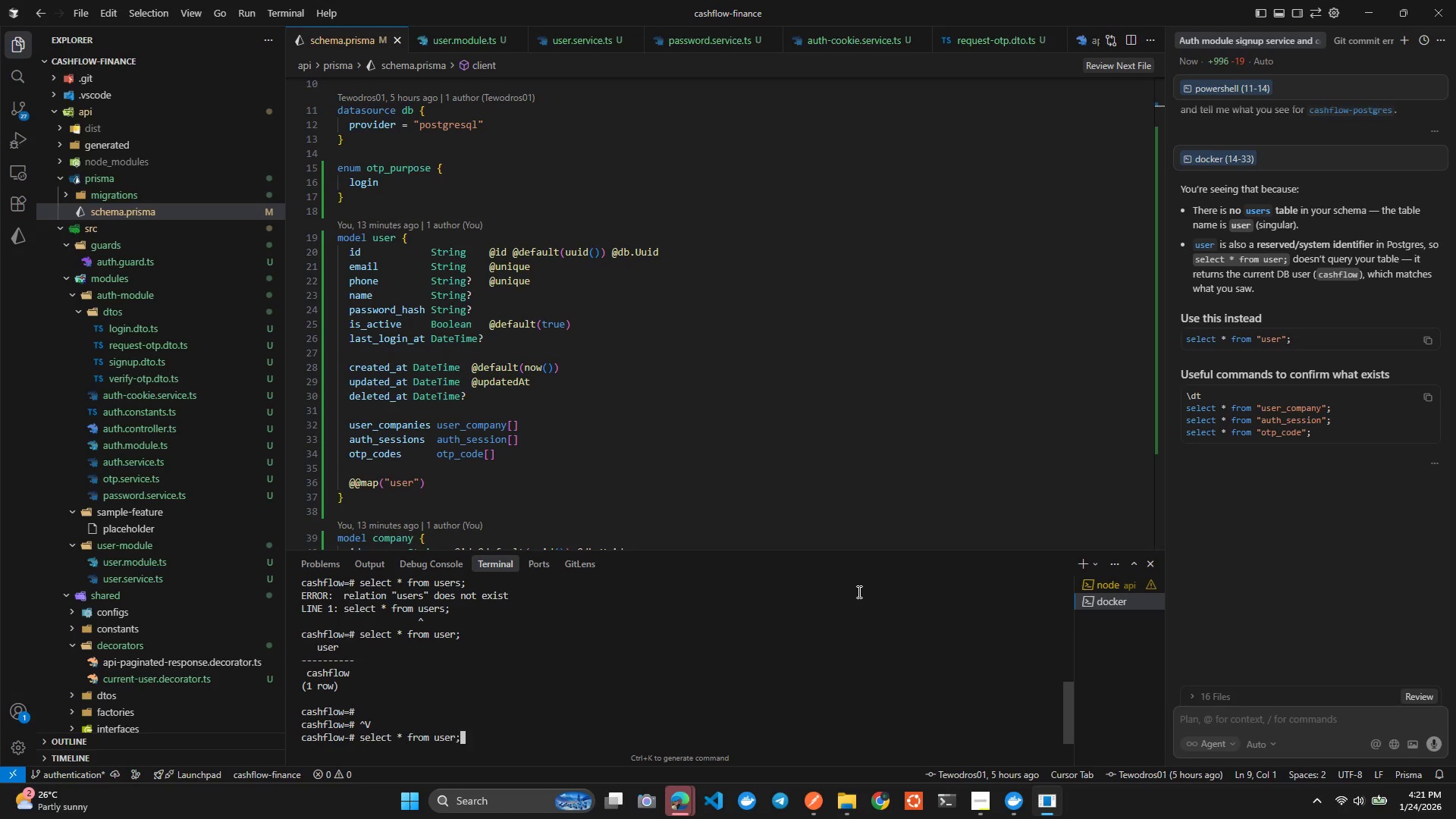 
key(ArrowUp)
 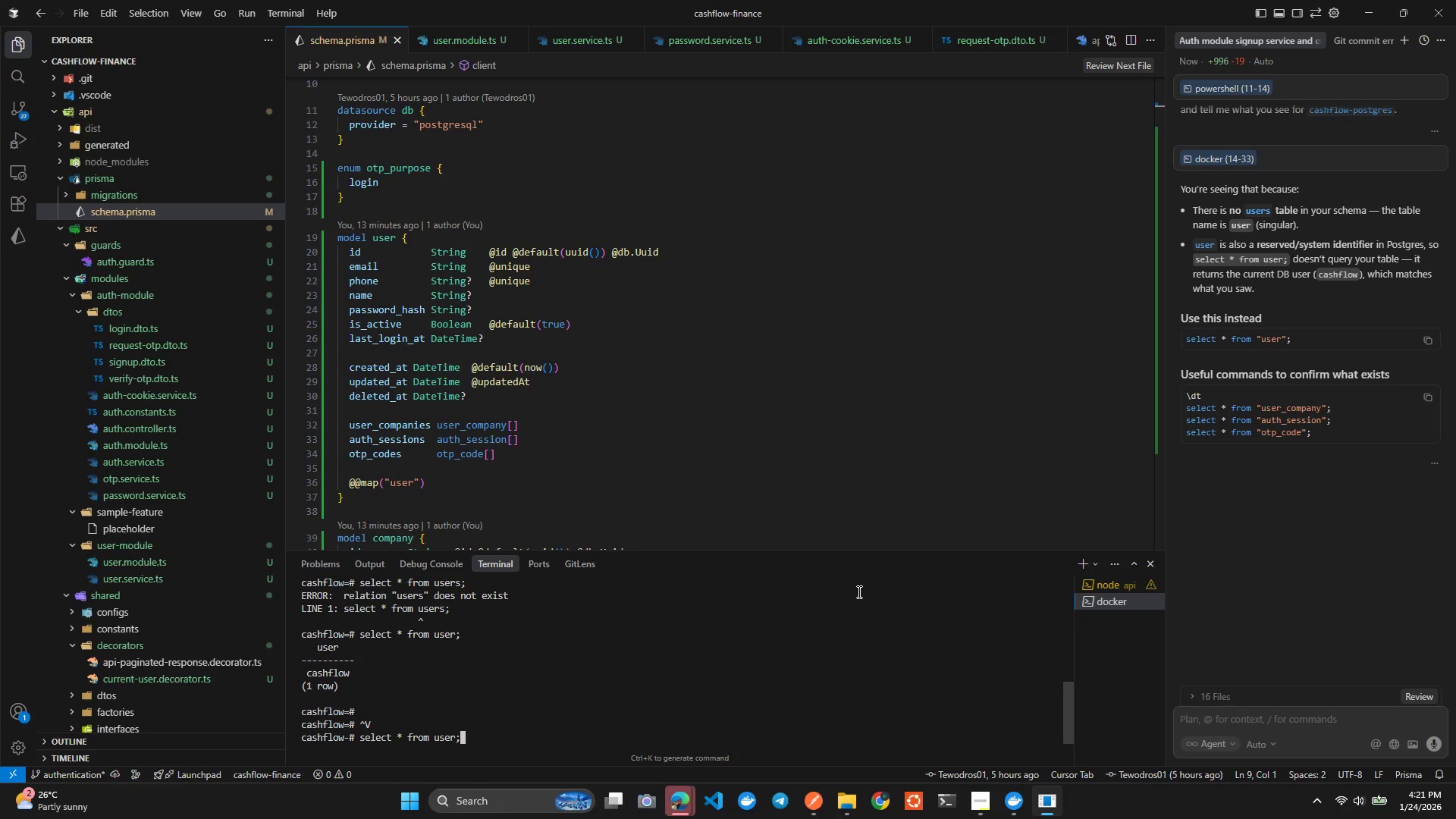 
key(ArrowUp)
 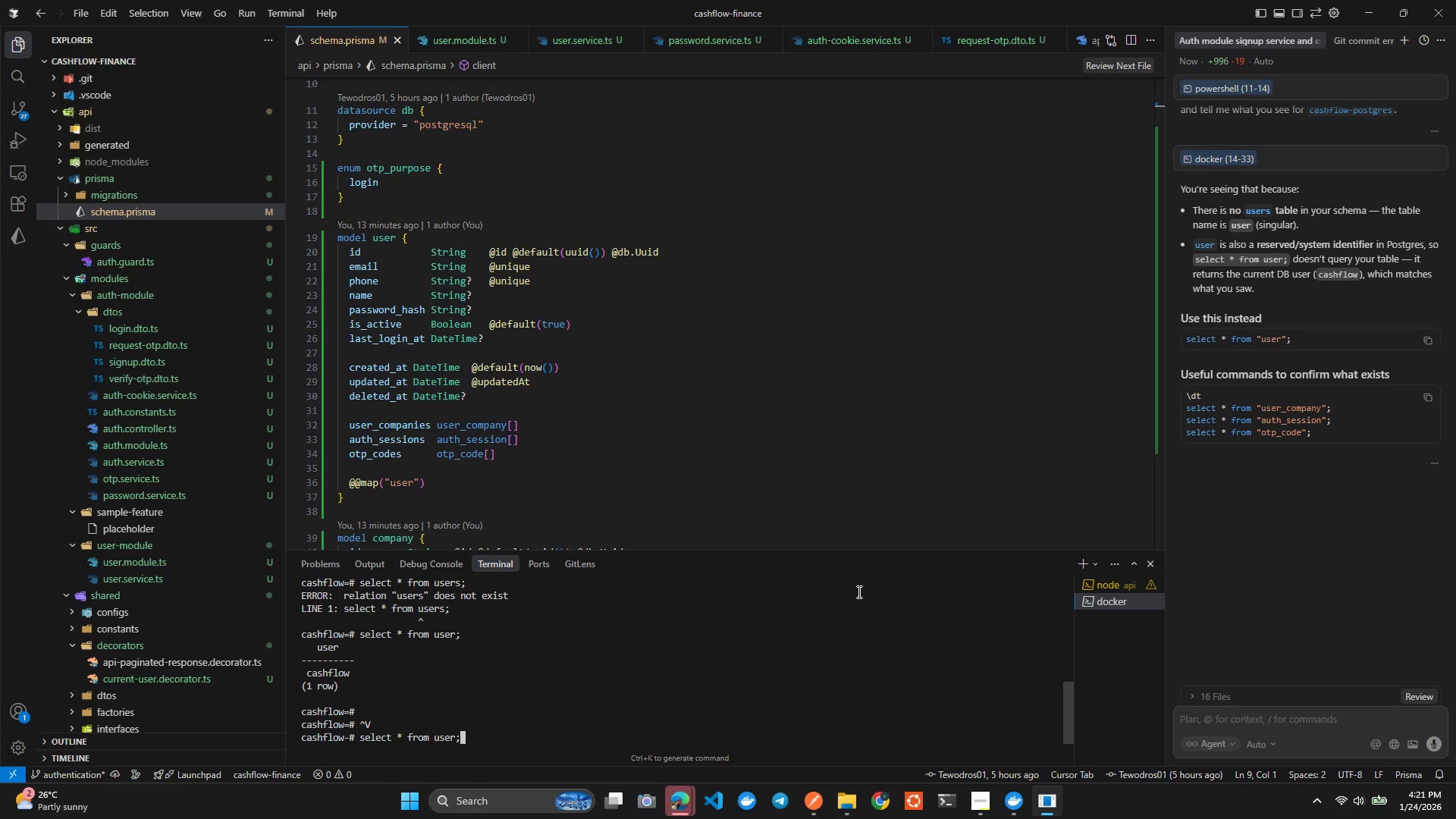 
key(ArrowDown)
 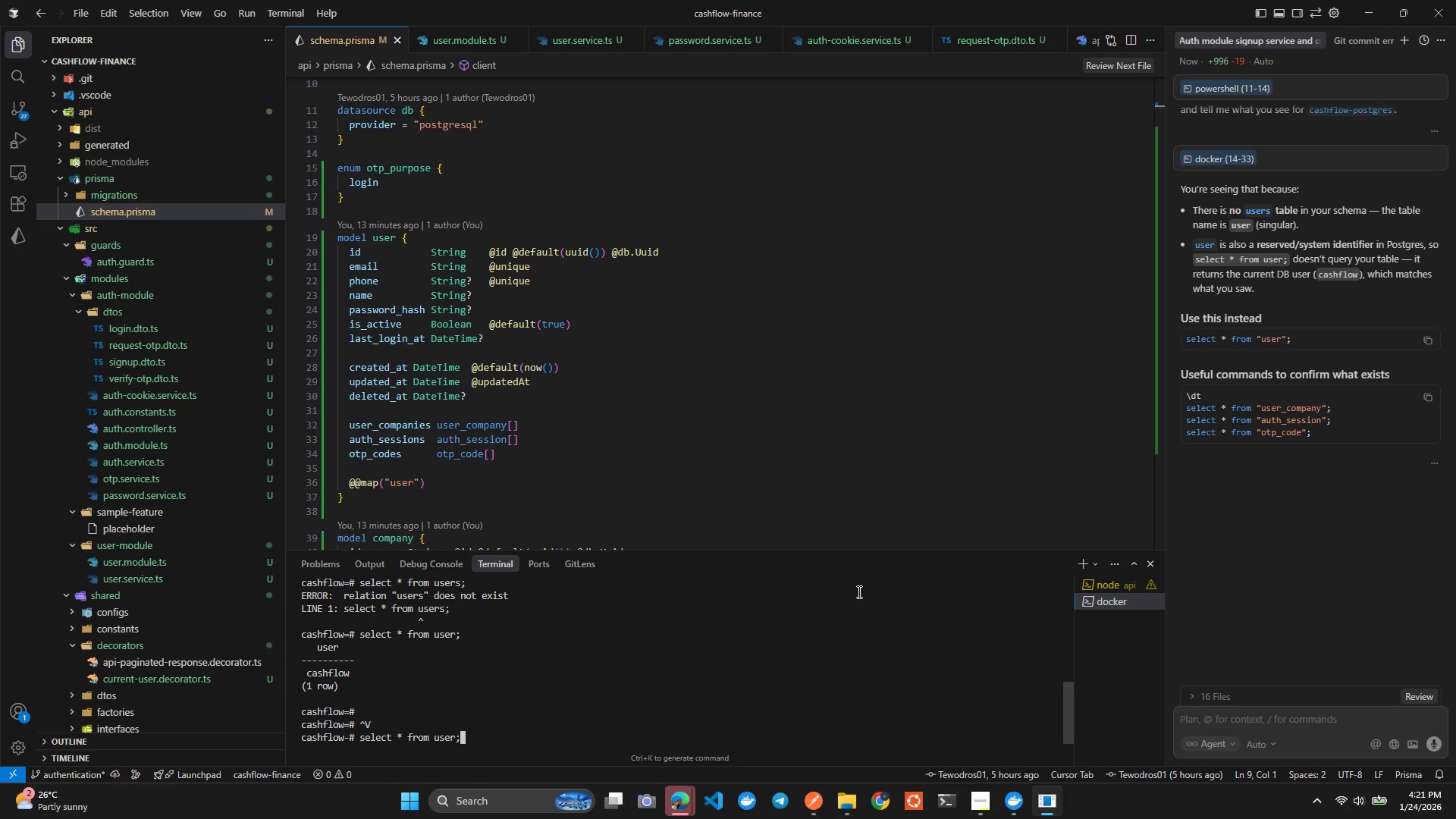 
key(ArrowUp)
 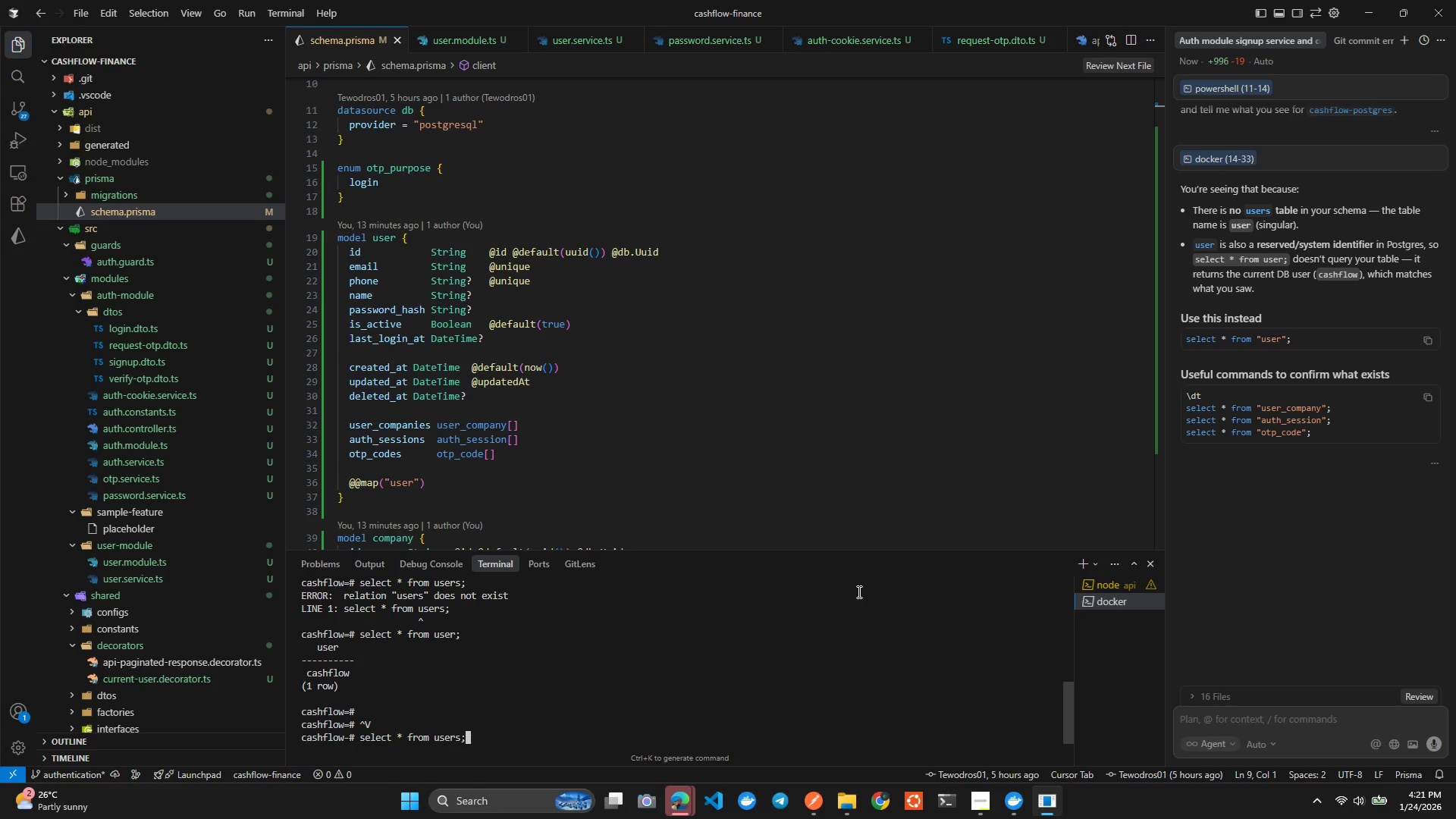 
key(ArrowLeft)
 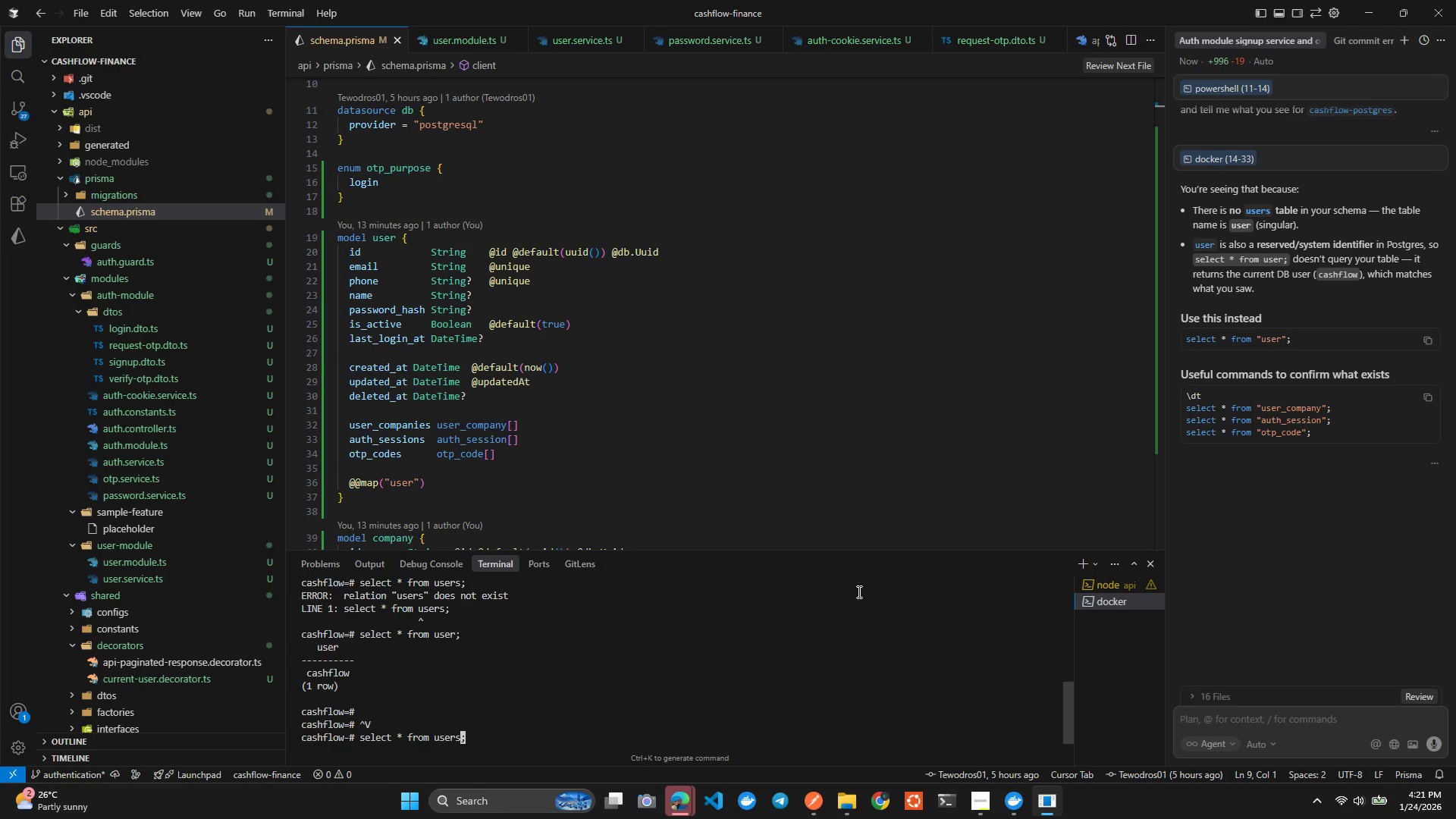 
key(Enter)
 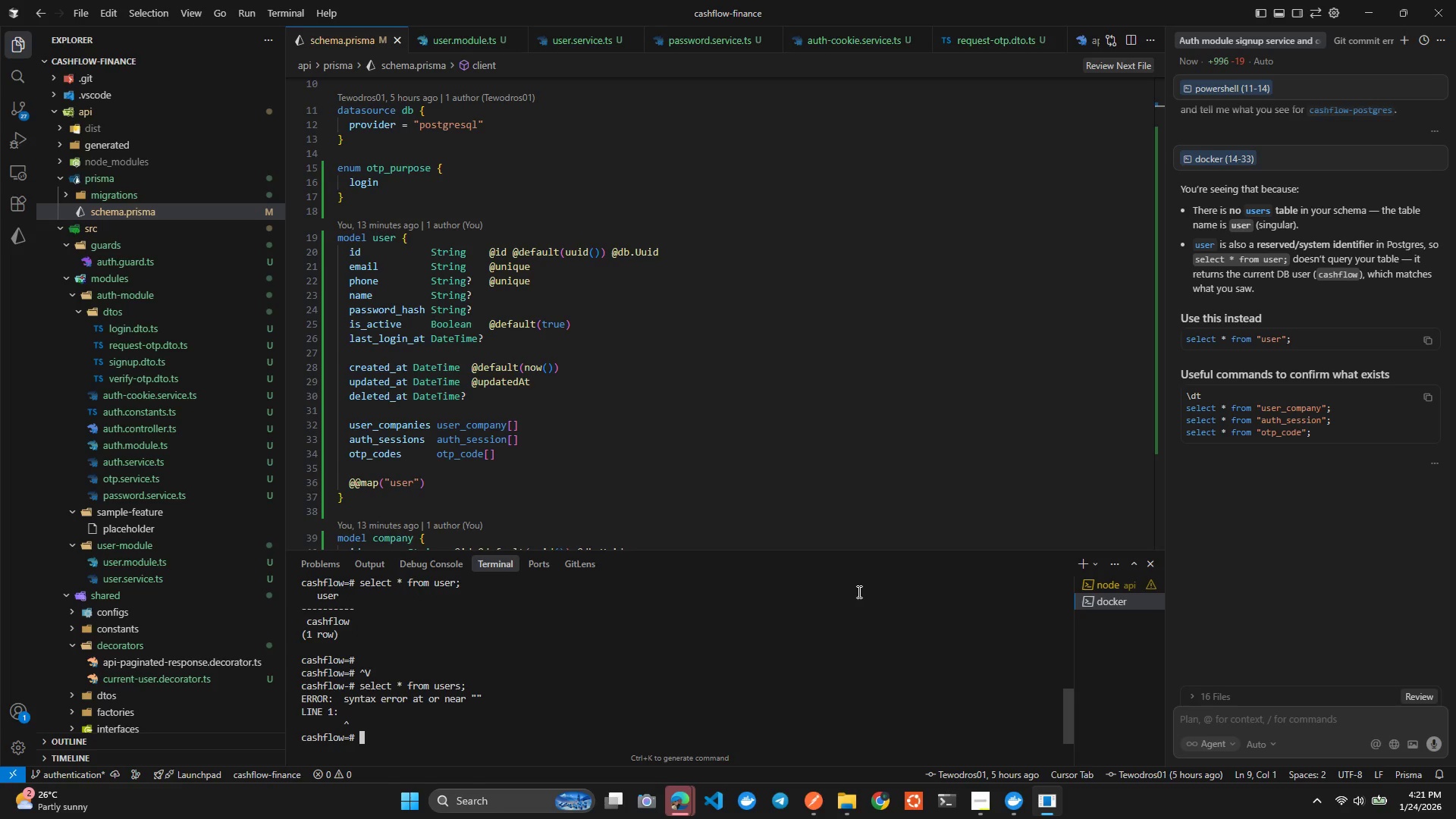 
key(Backspace)
 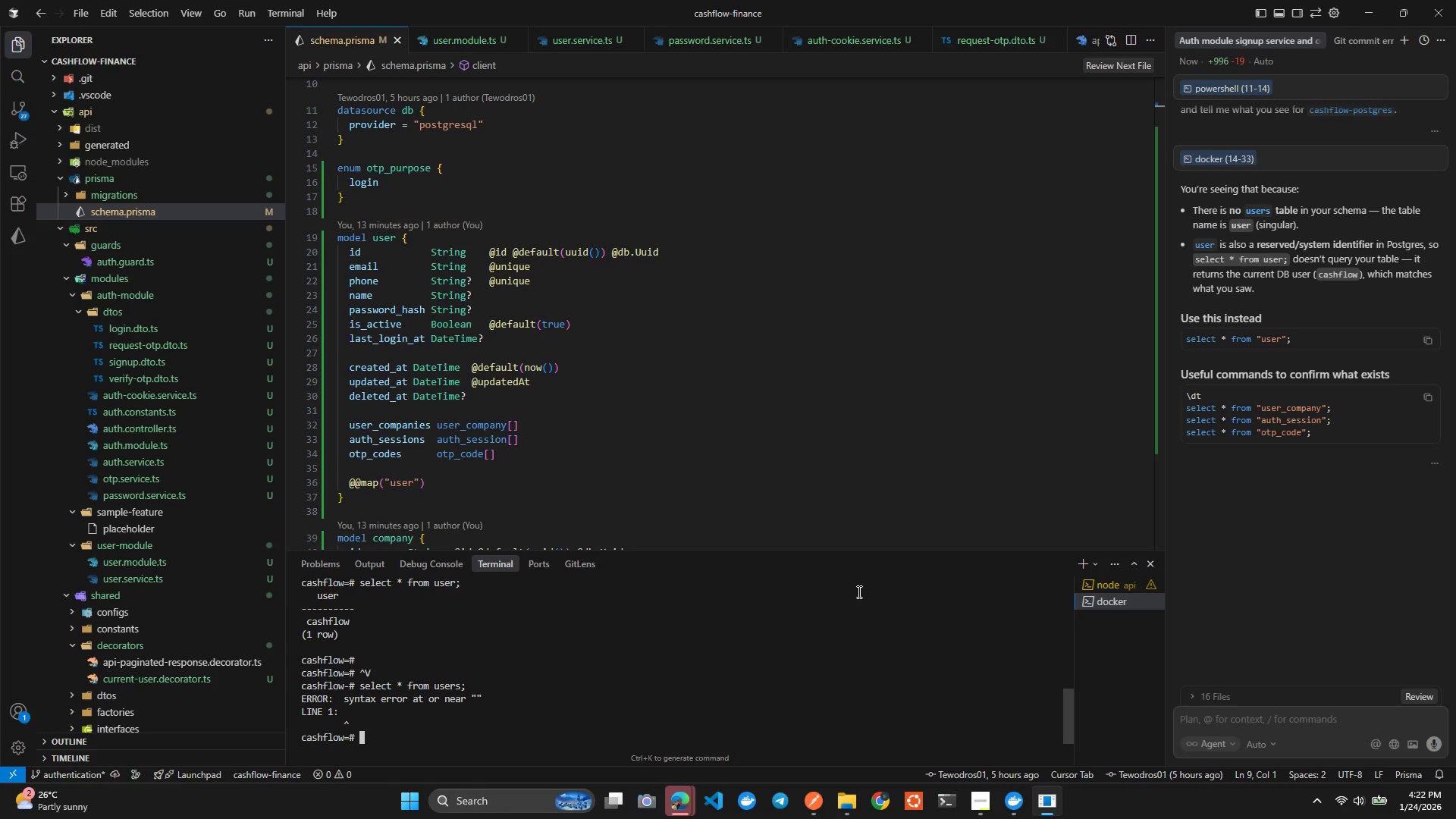 
key(ArrowUp)
 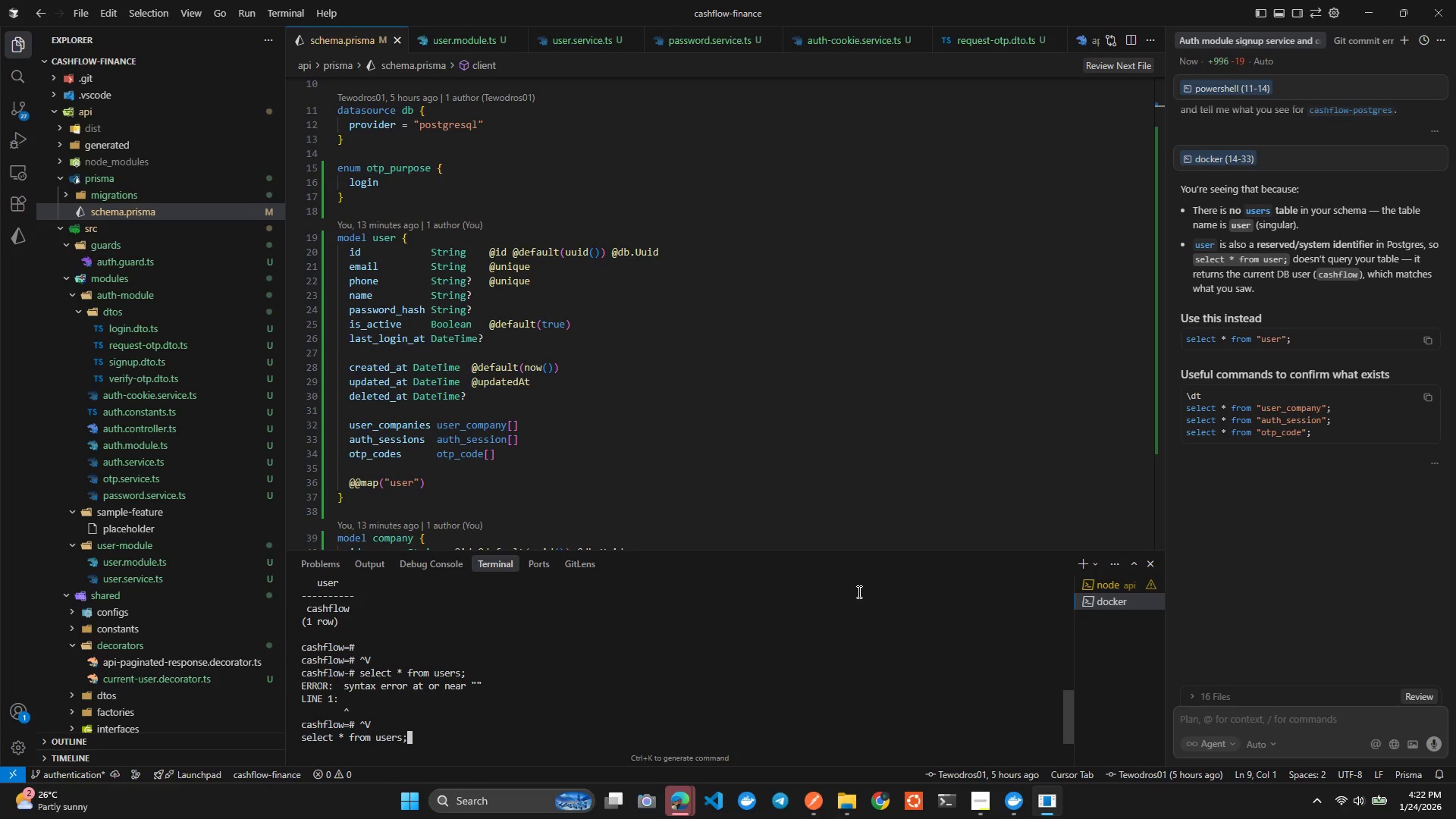 
key(ArrowLeft)
 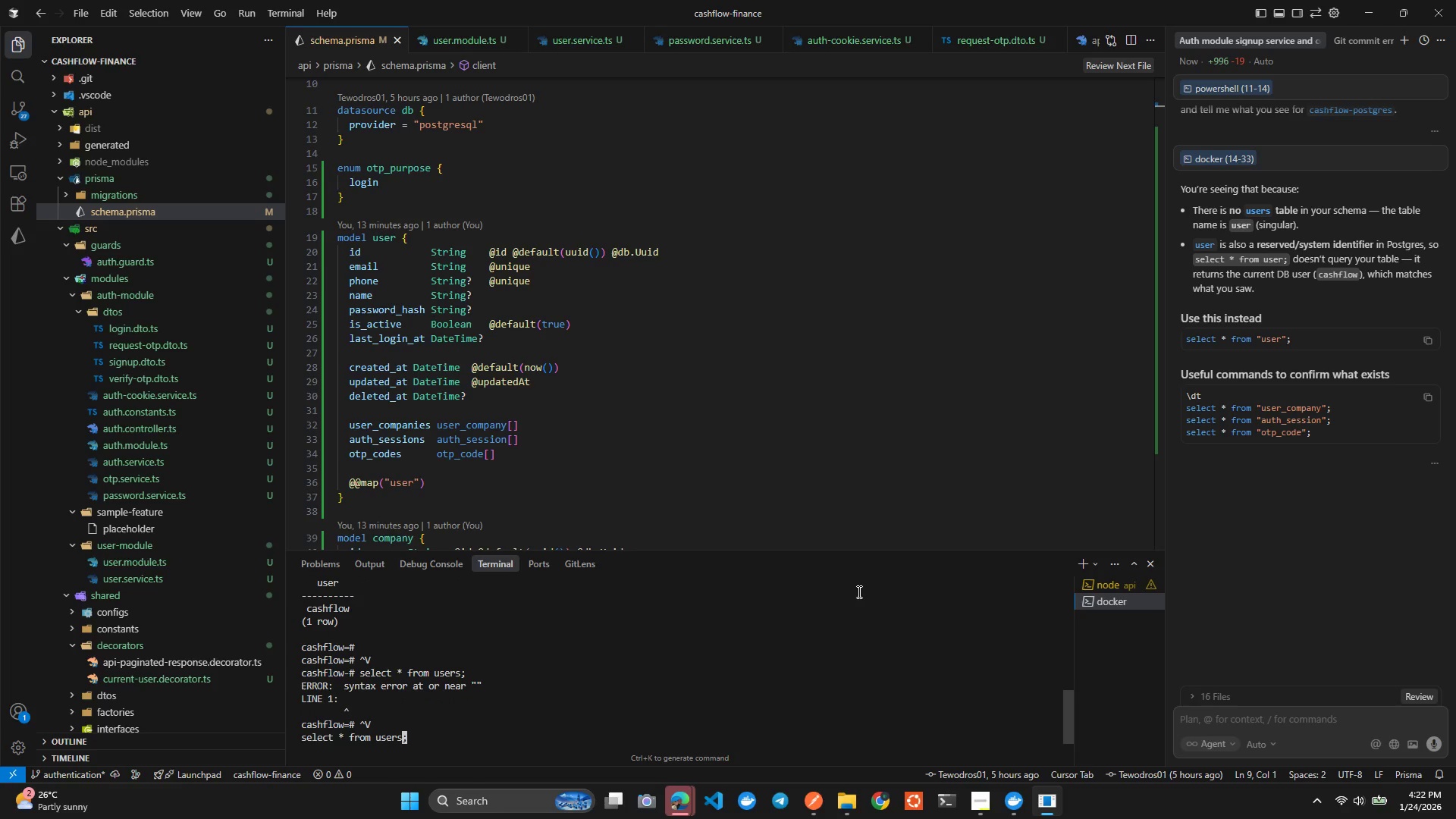 
key(ArrowRight)
 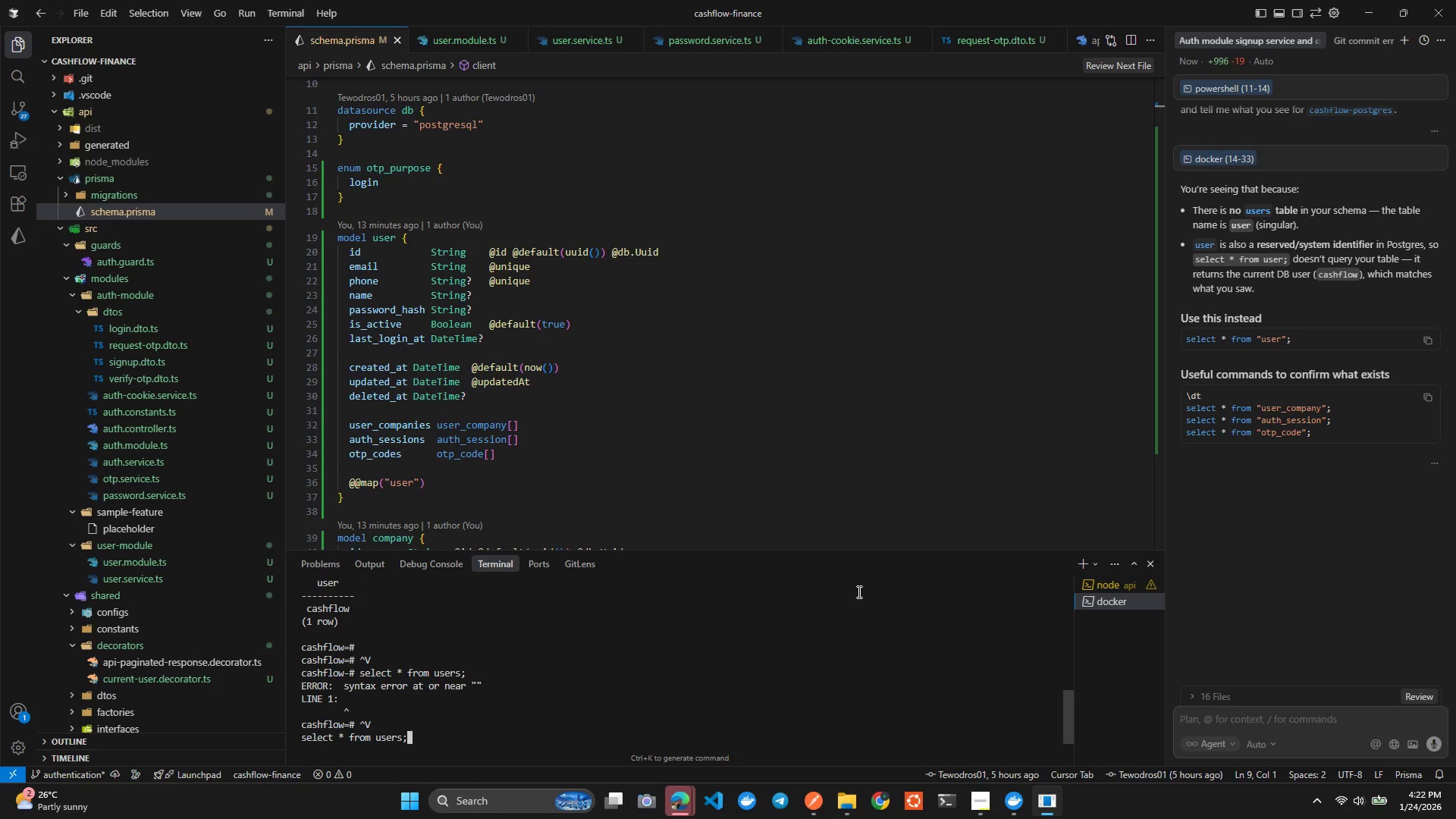 
key(ArrowLeft)
 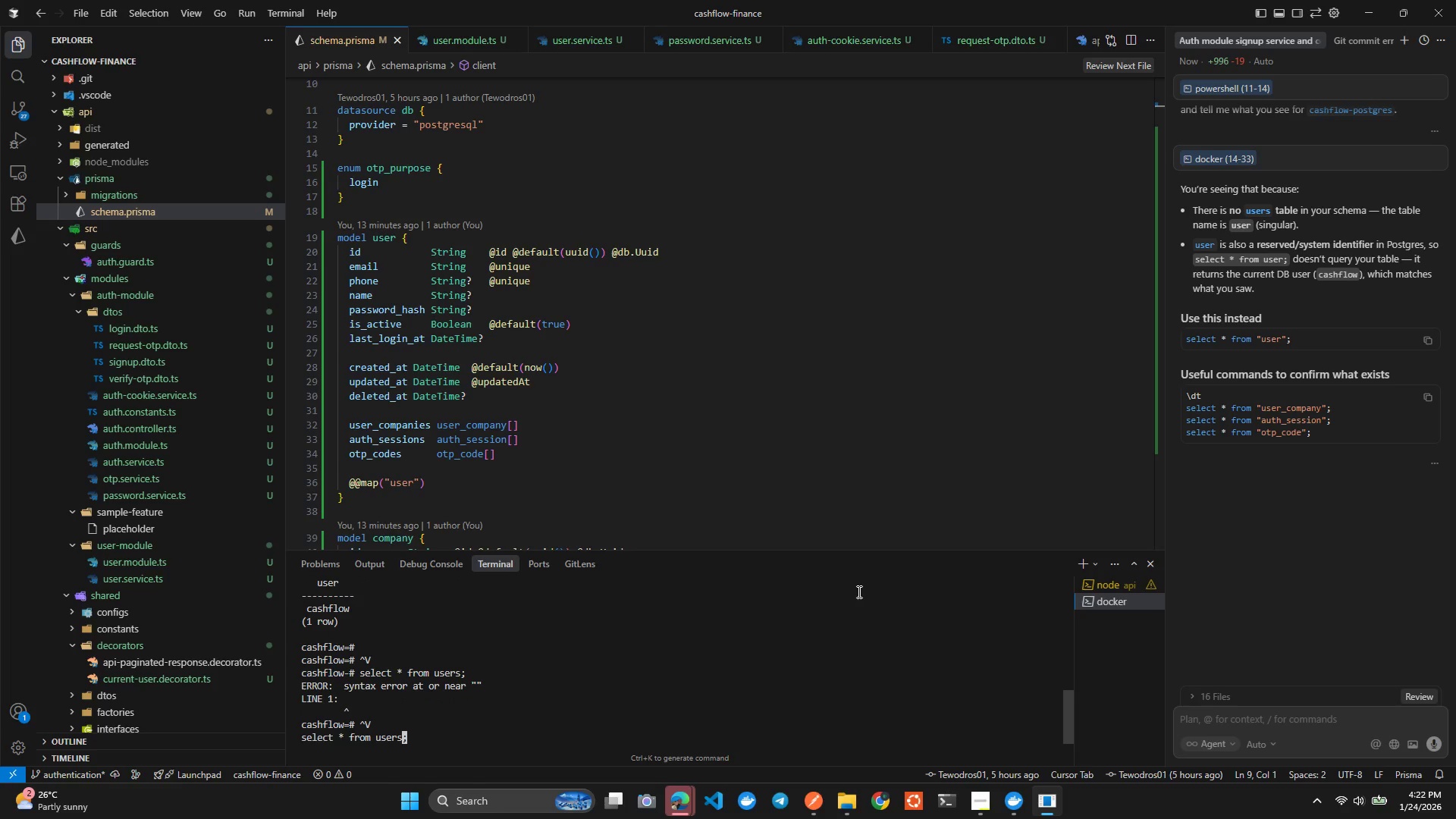 
key(ArrowRight)
 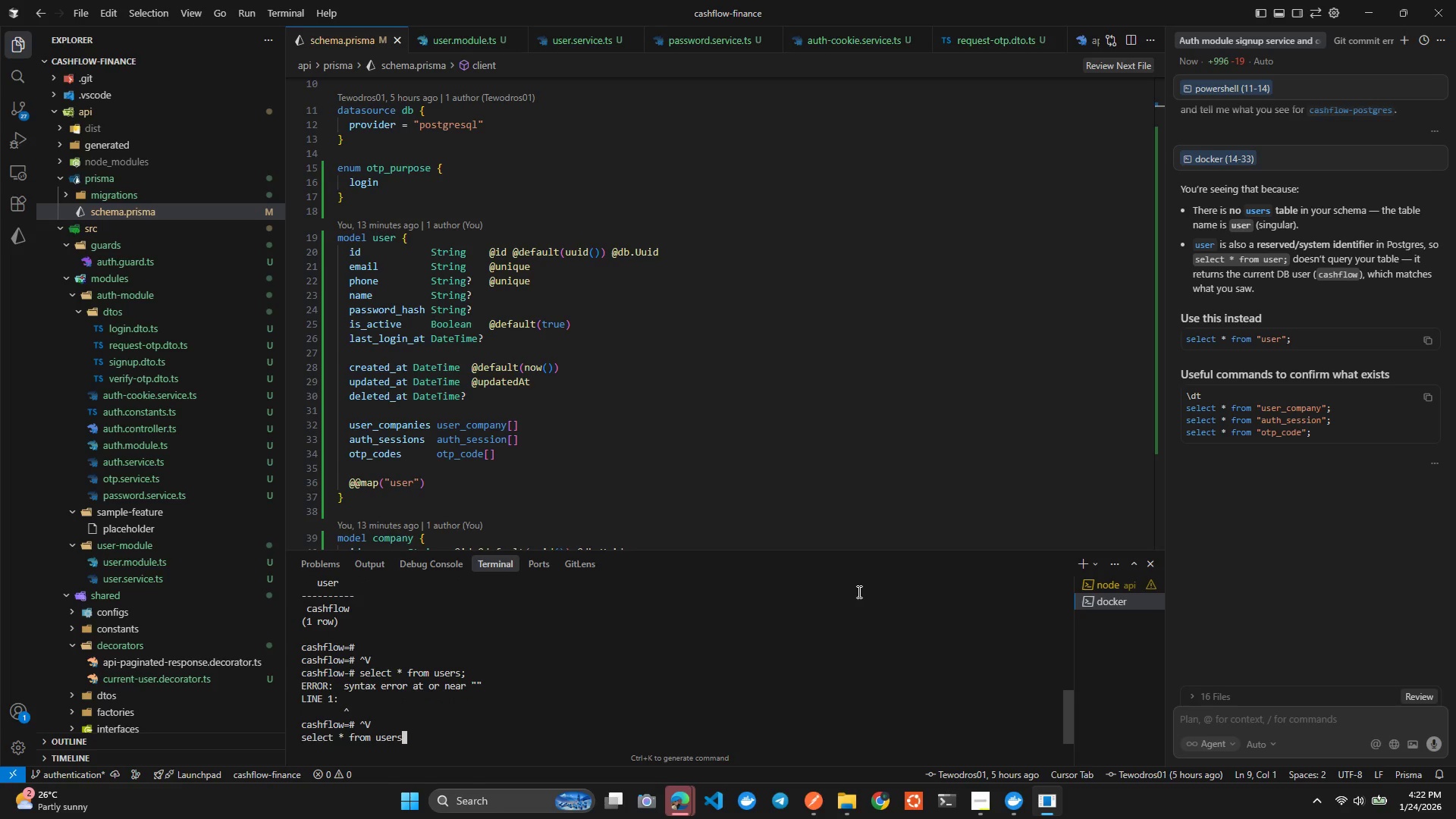 
key(Backspace)
 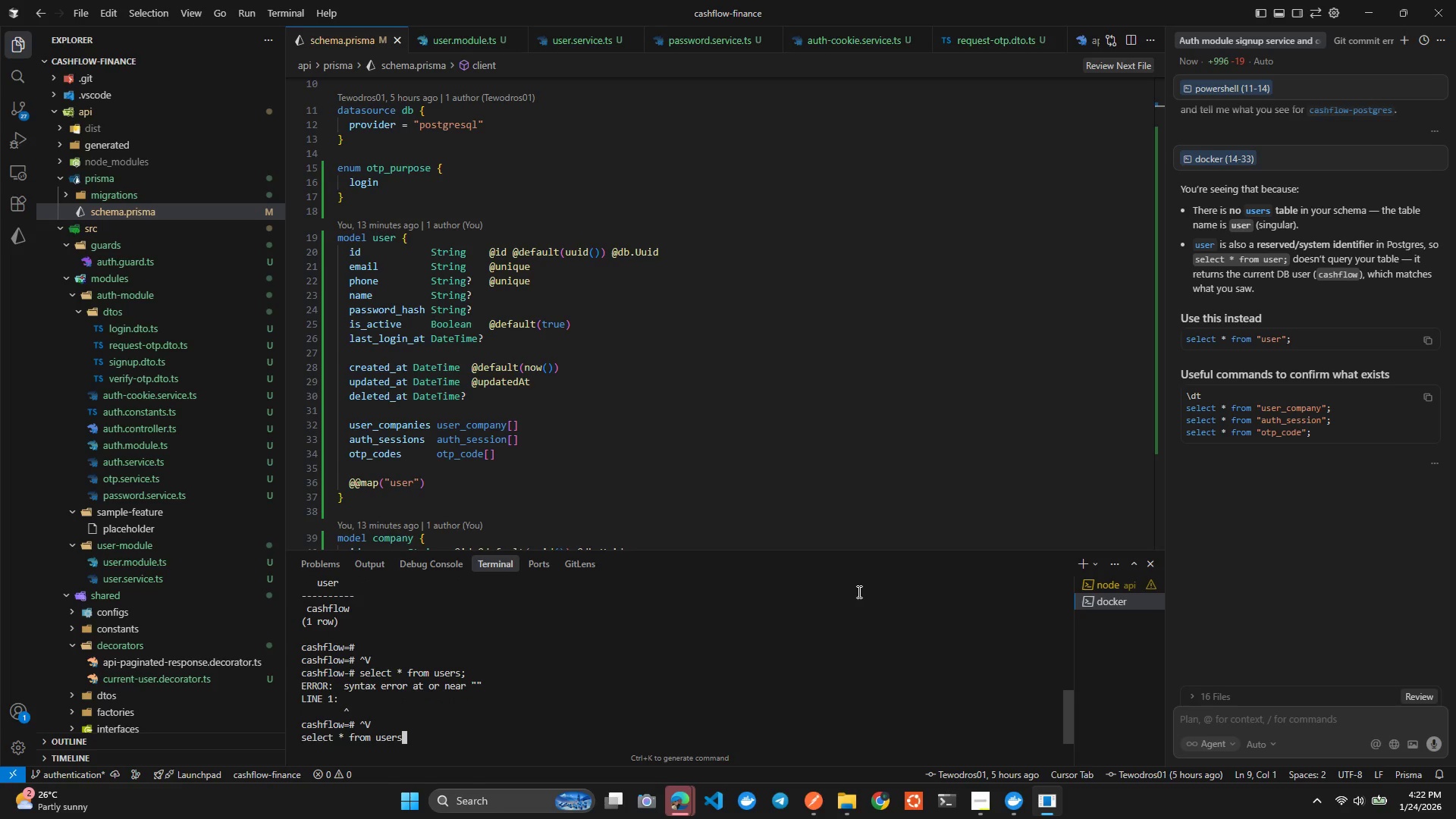 
key(Backspace)
 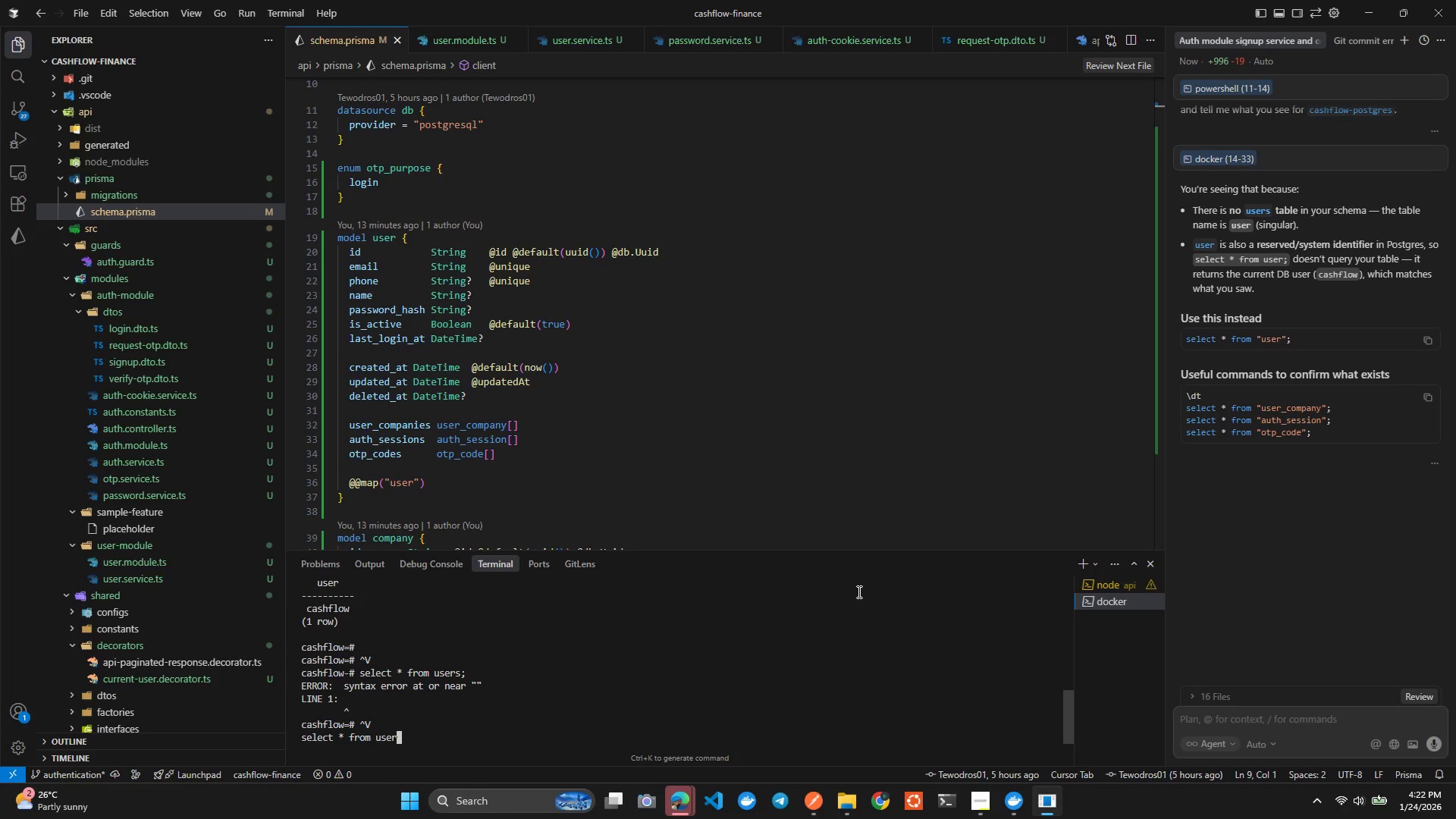 
key(Shift+ShiftLeft)
 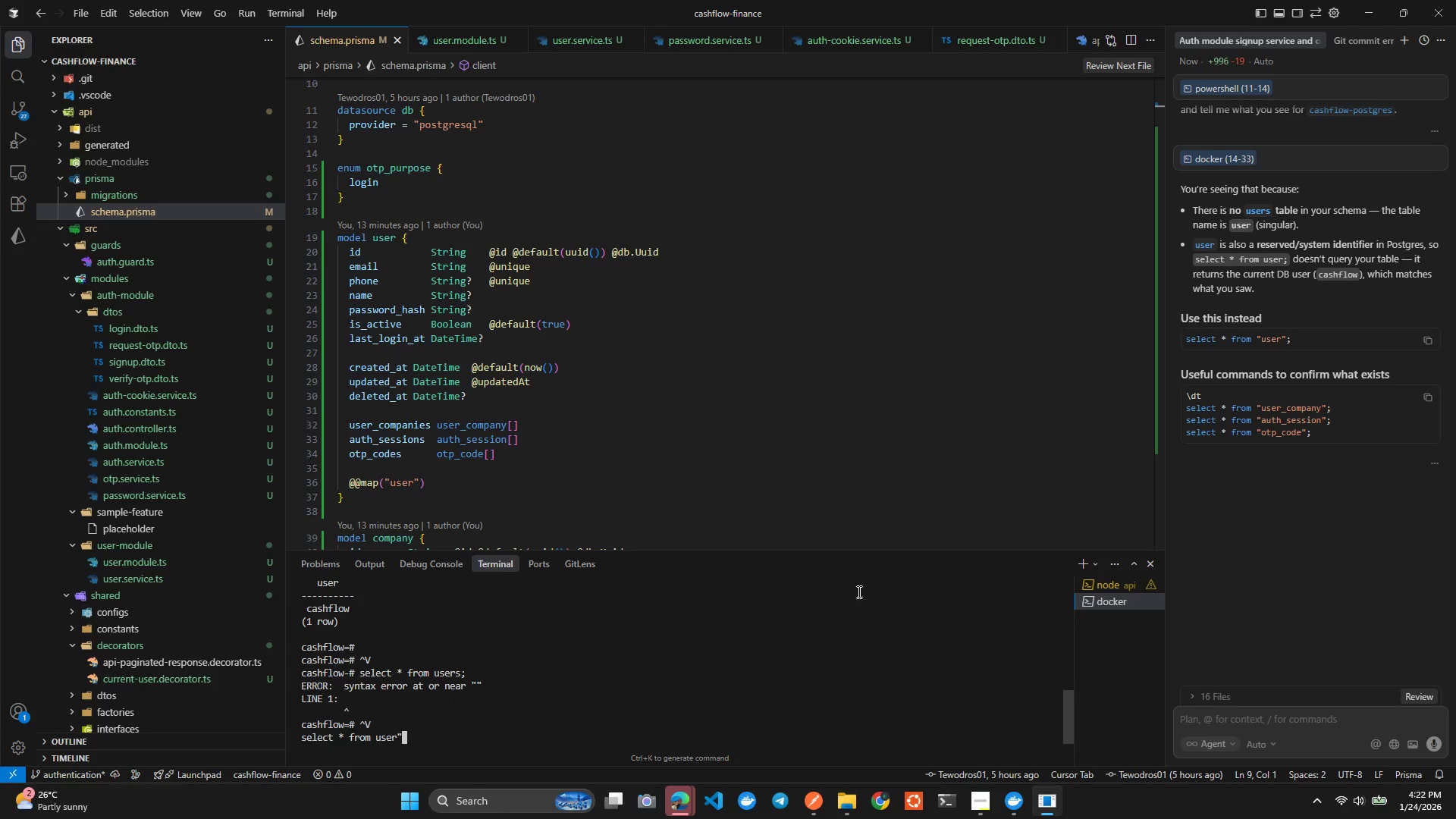 
key(Shift+Quote)
 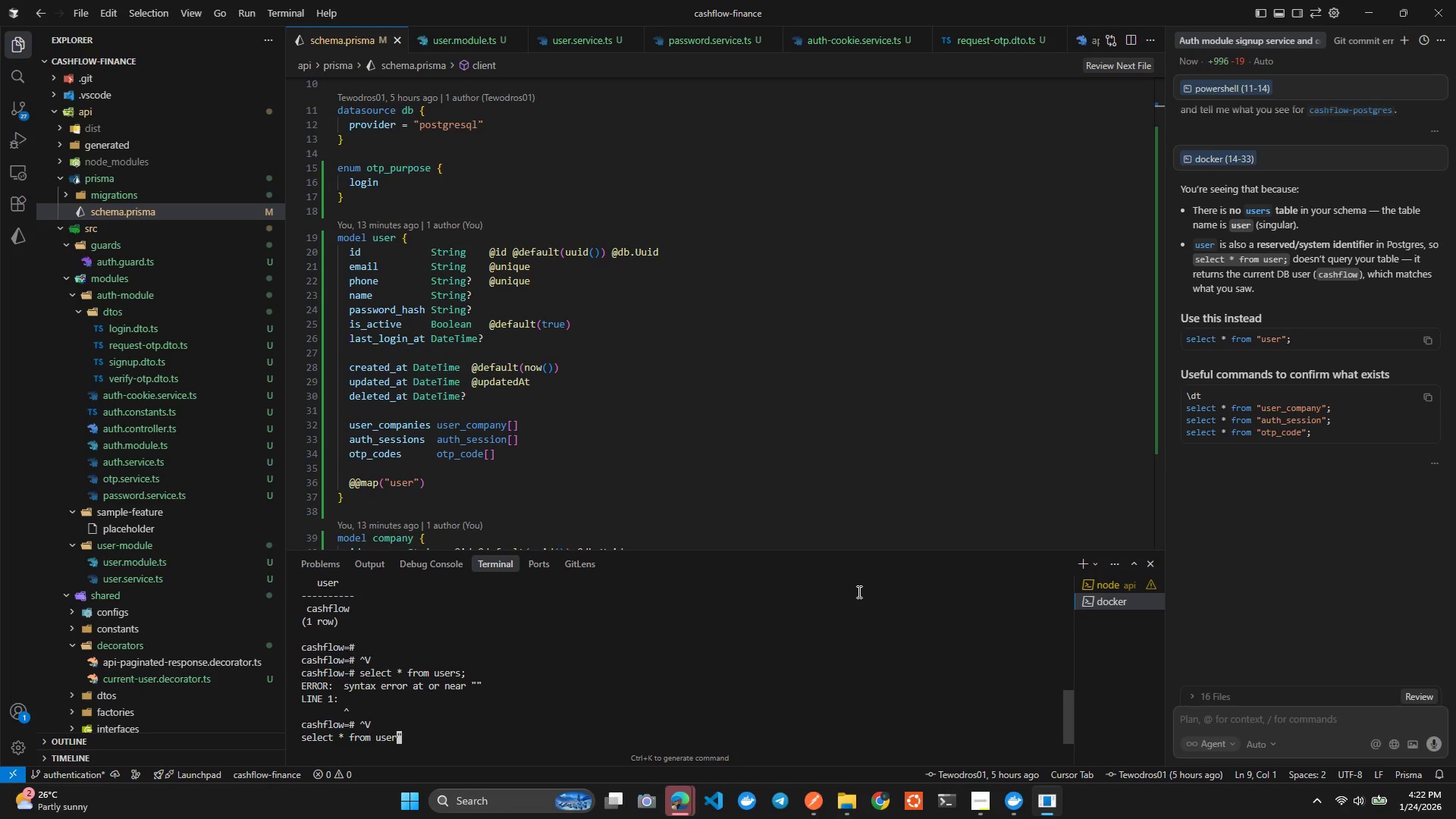 
hold_key(key=ArrowLeft, duration=0.66)
 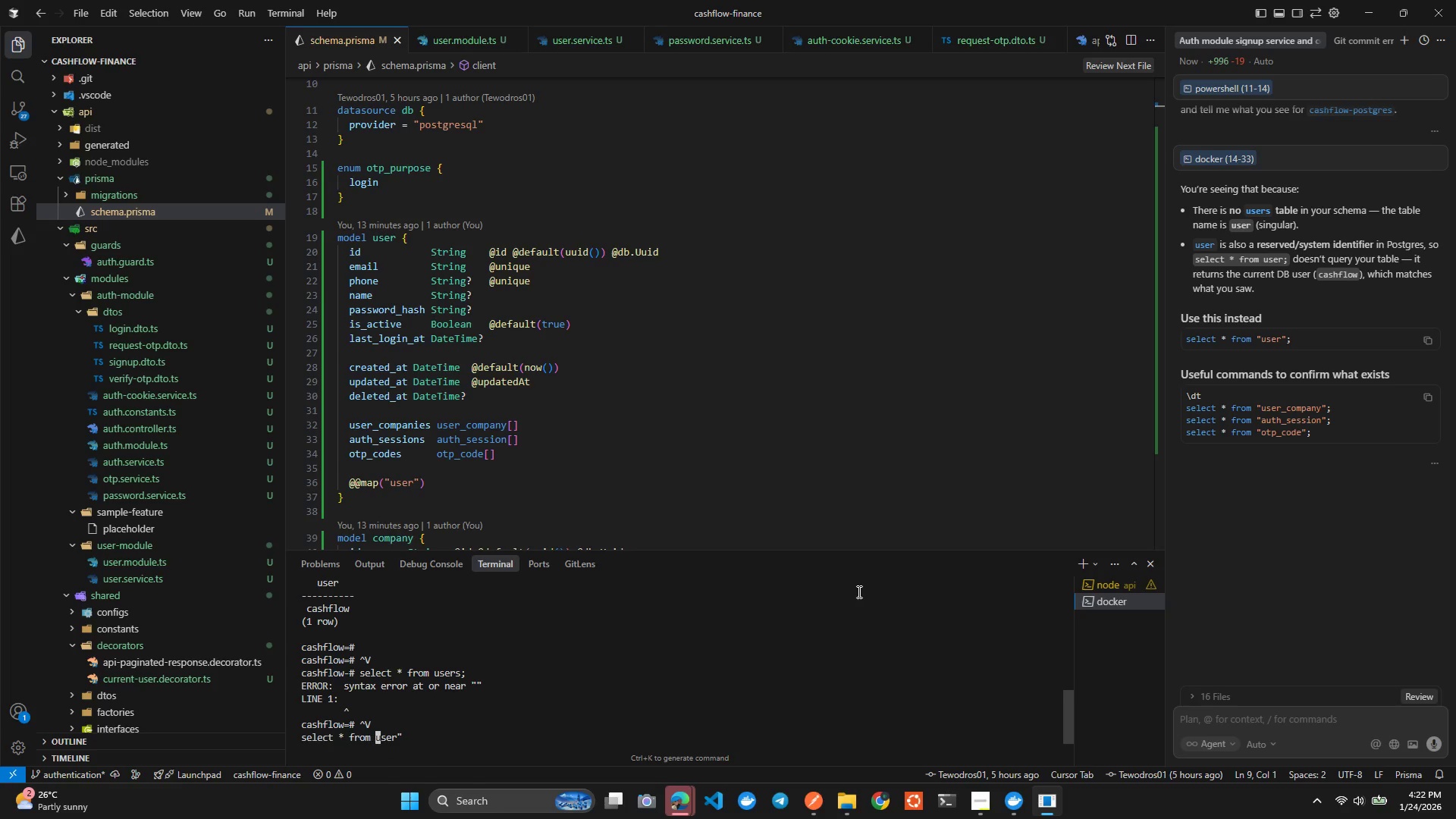 
key(ArrowRight)
 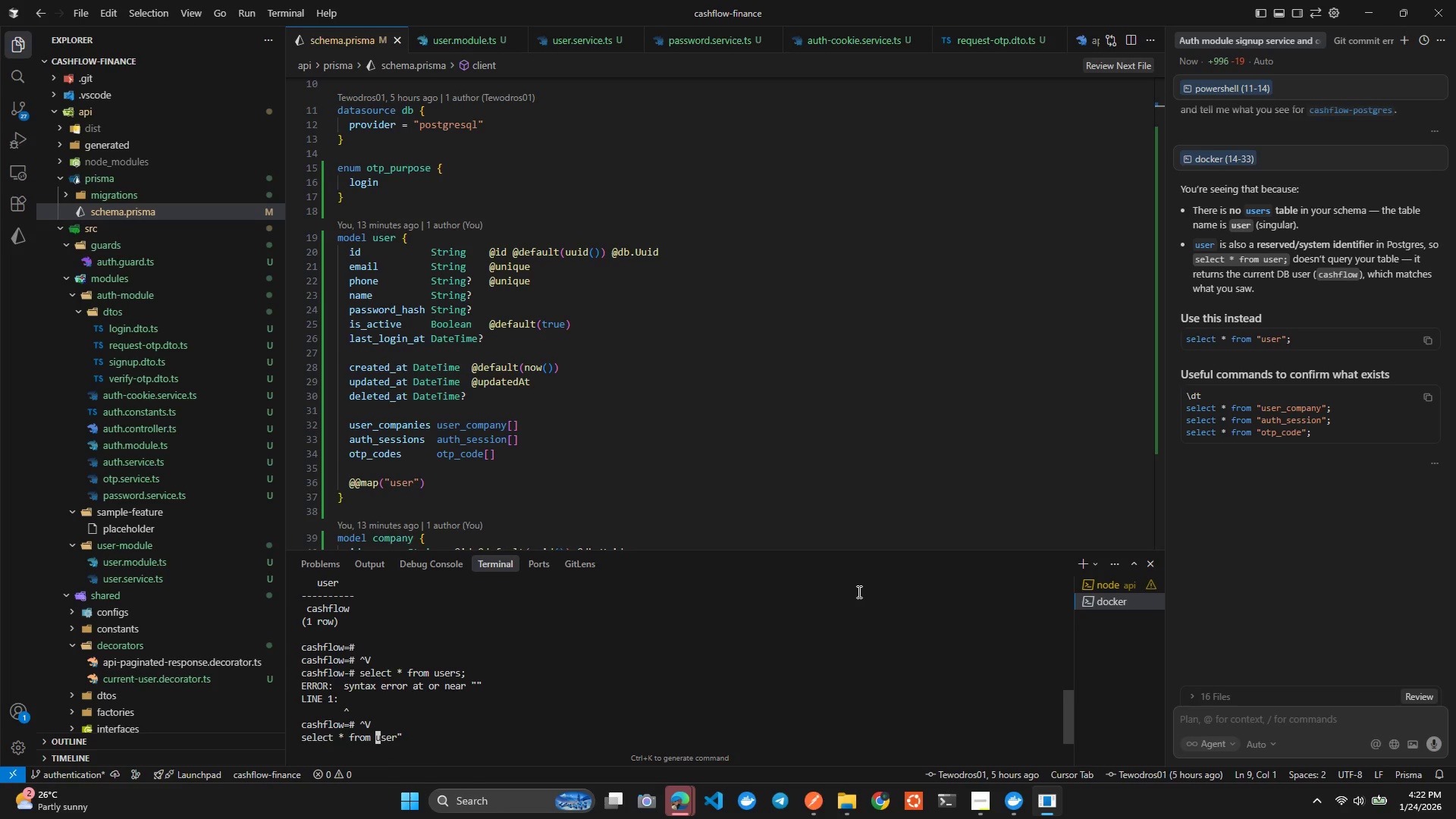 
key(Shift+Quote)
 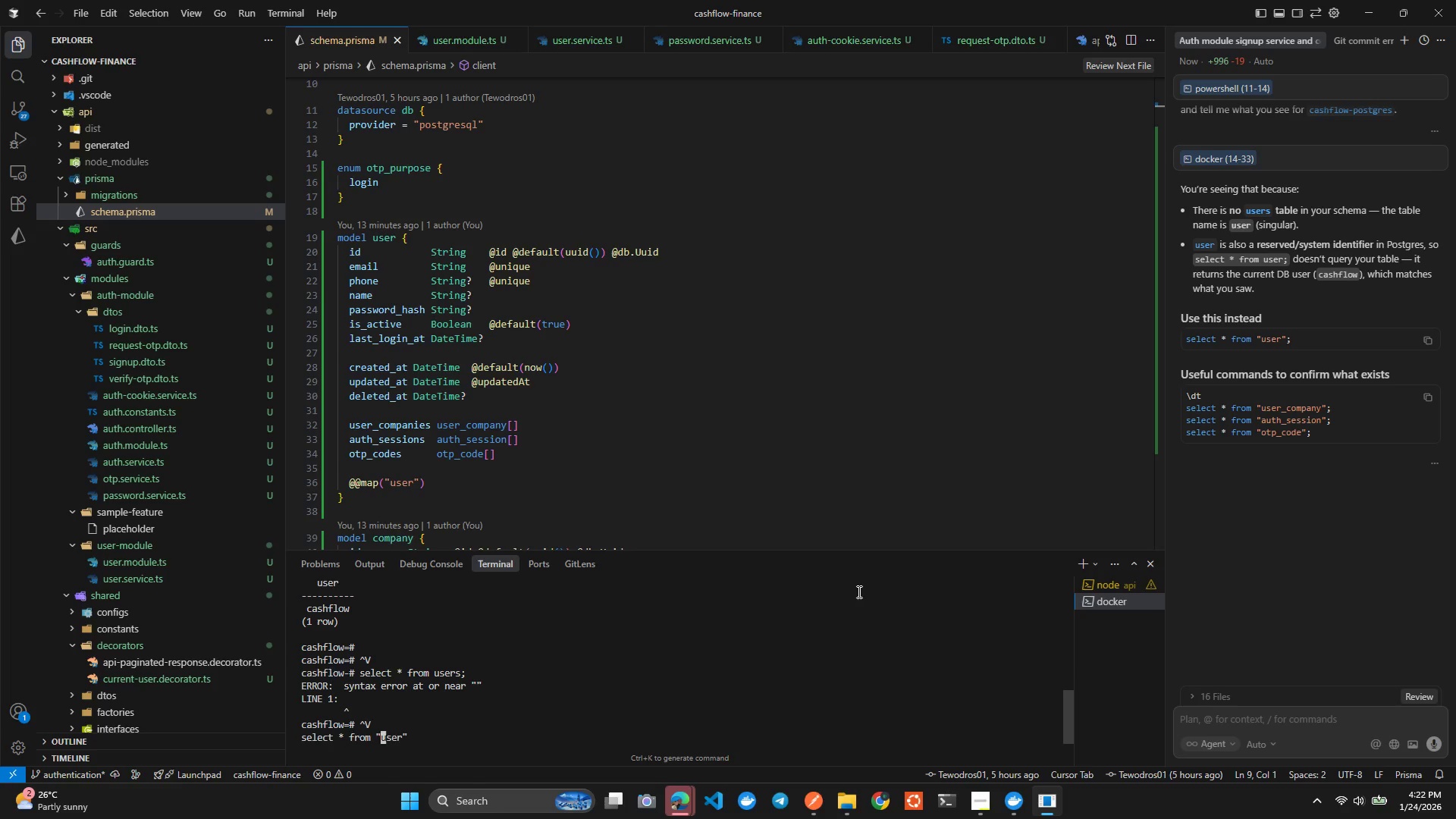 
key(Enter)
 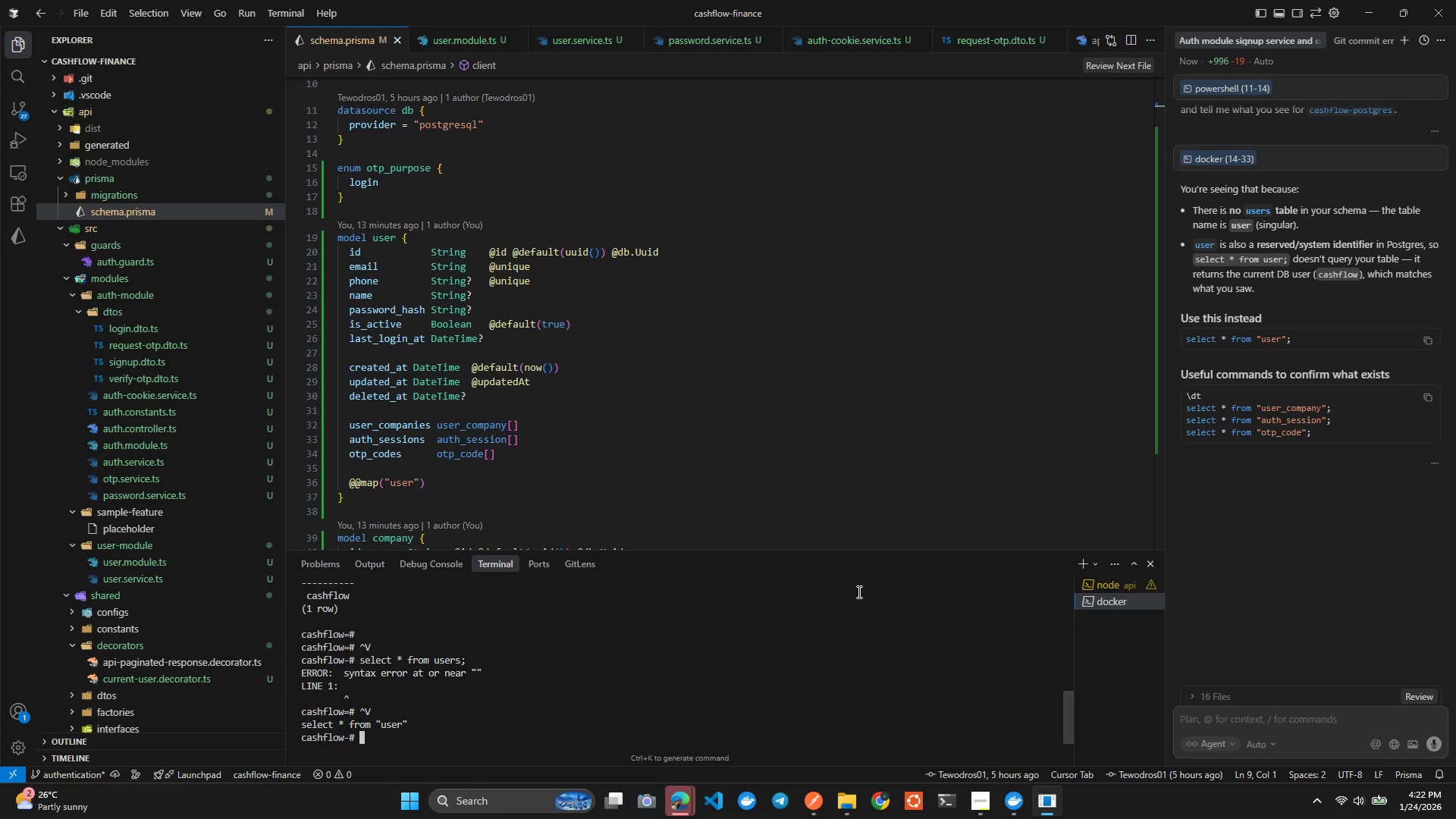 
key(Semicolon)
 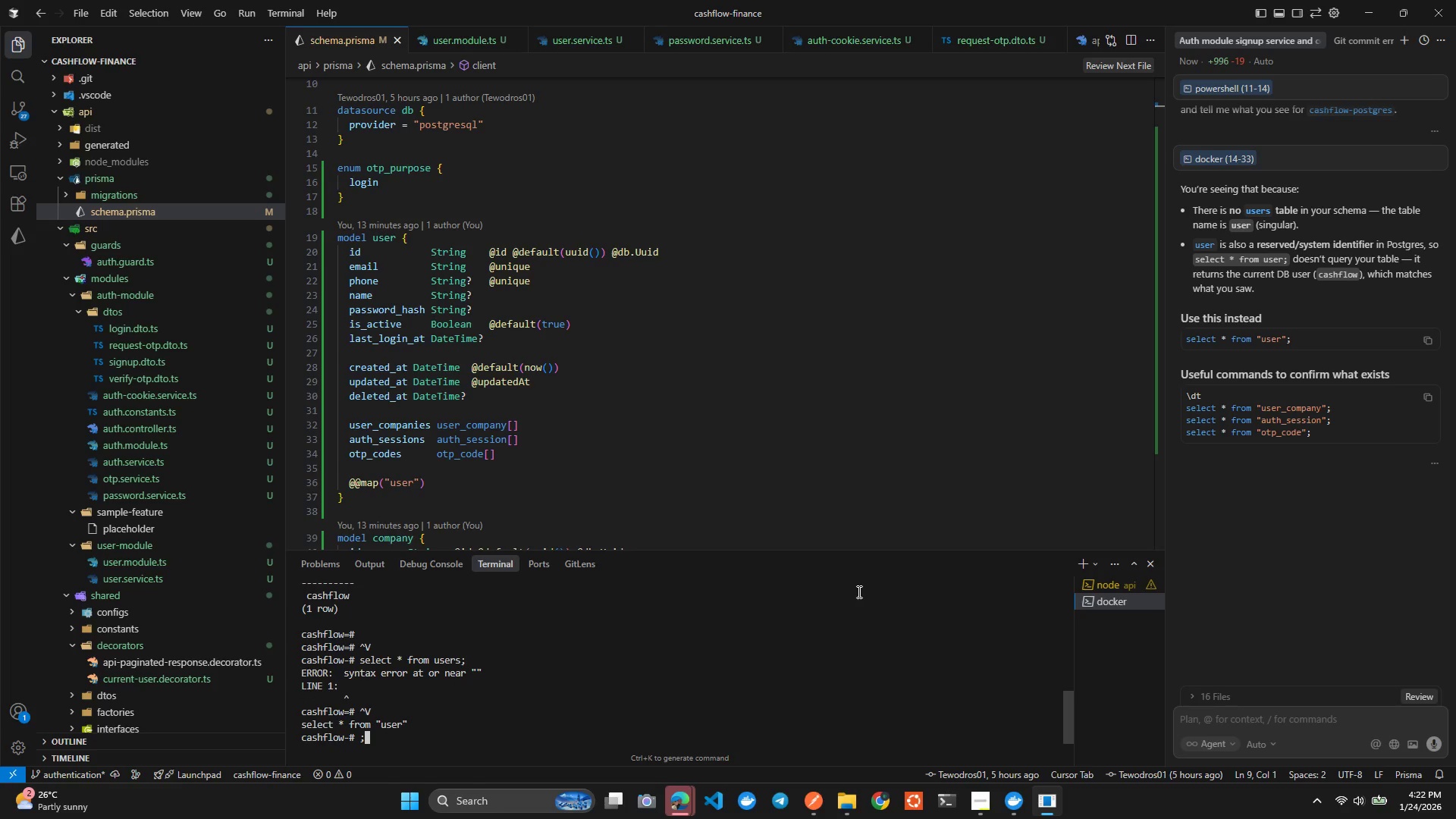 
key(Enter)
 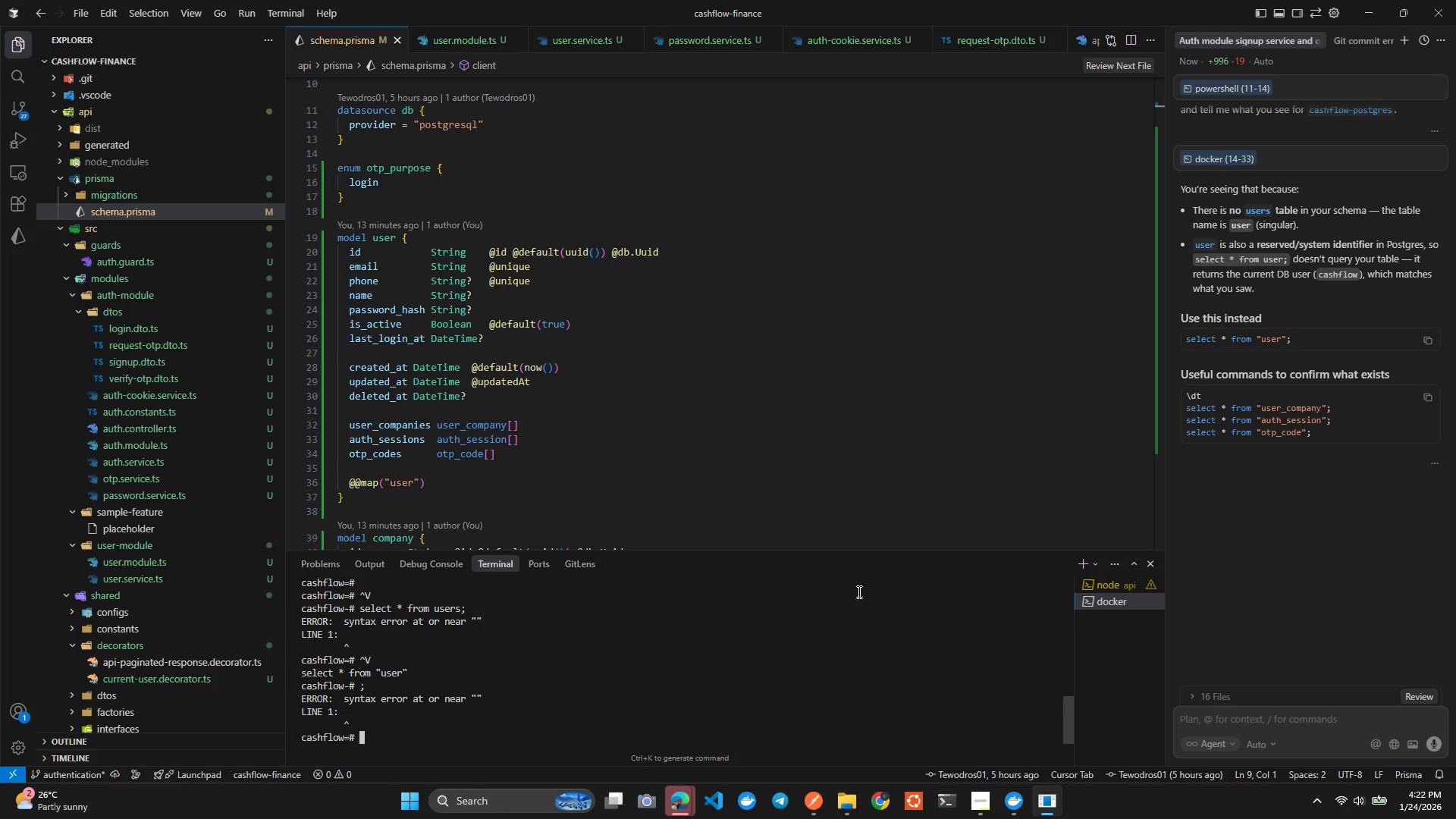 
key(X)
 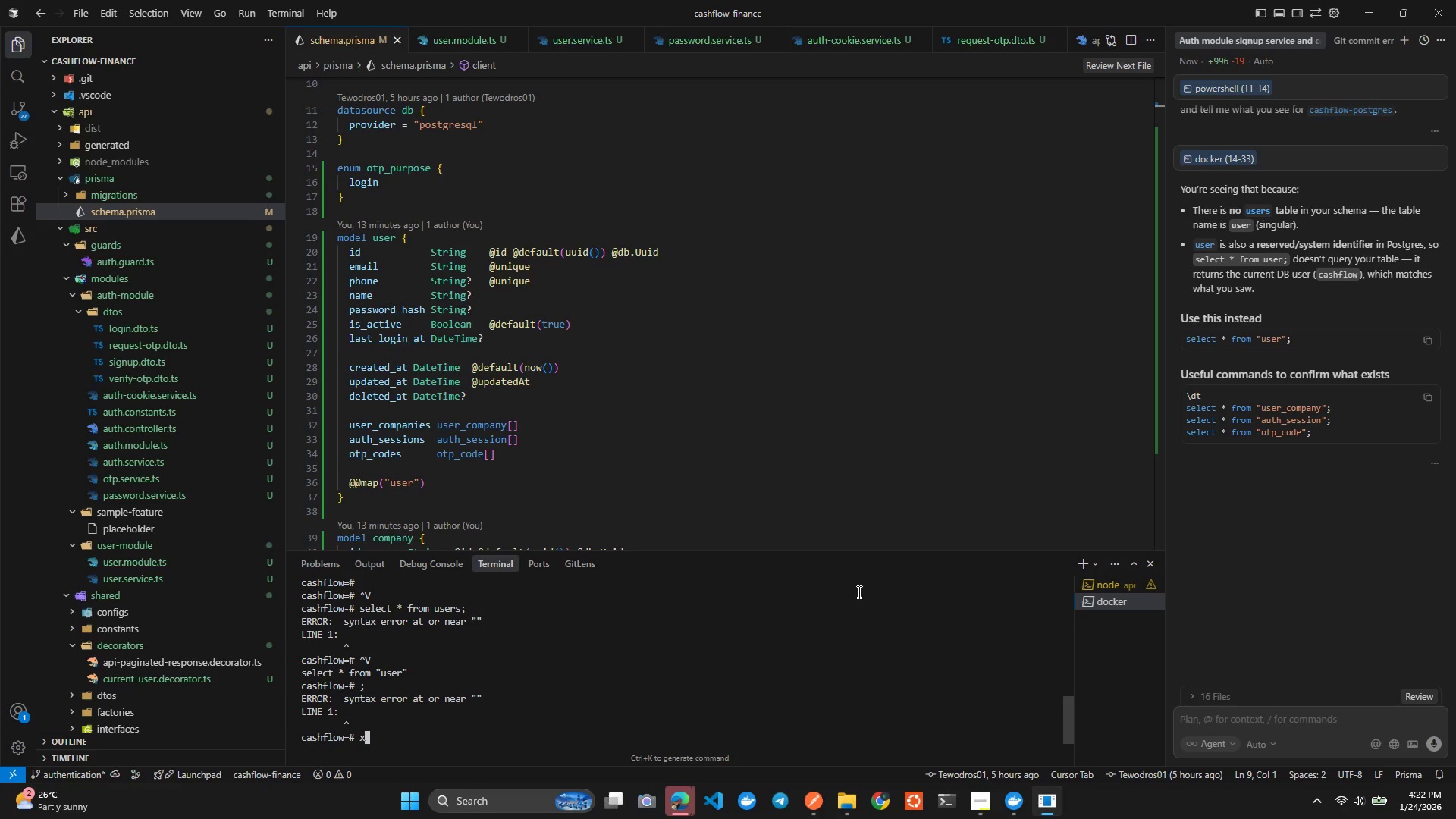 
key(Backspace)
 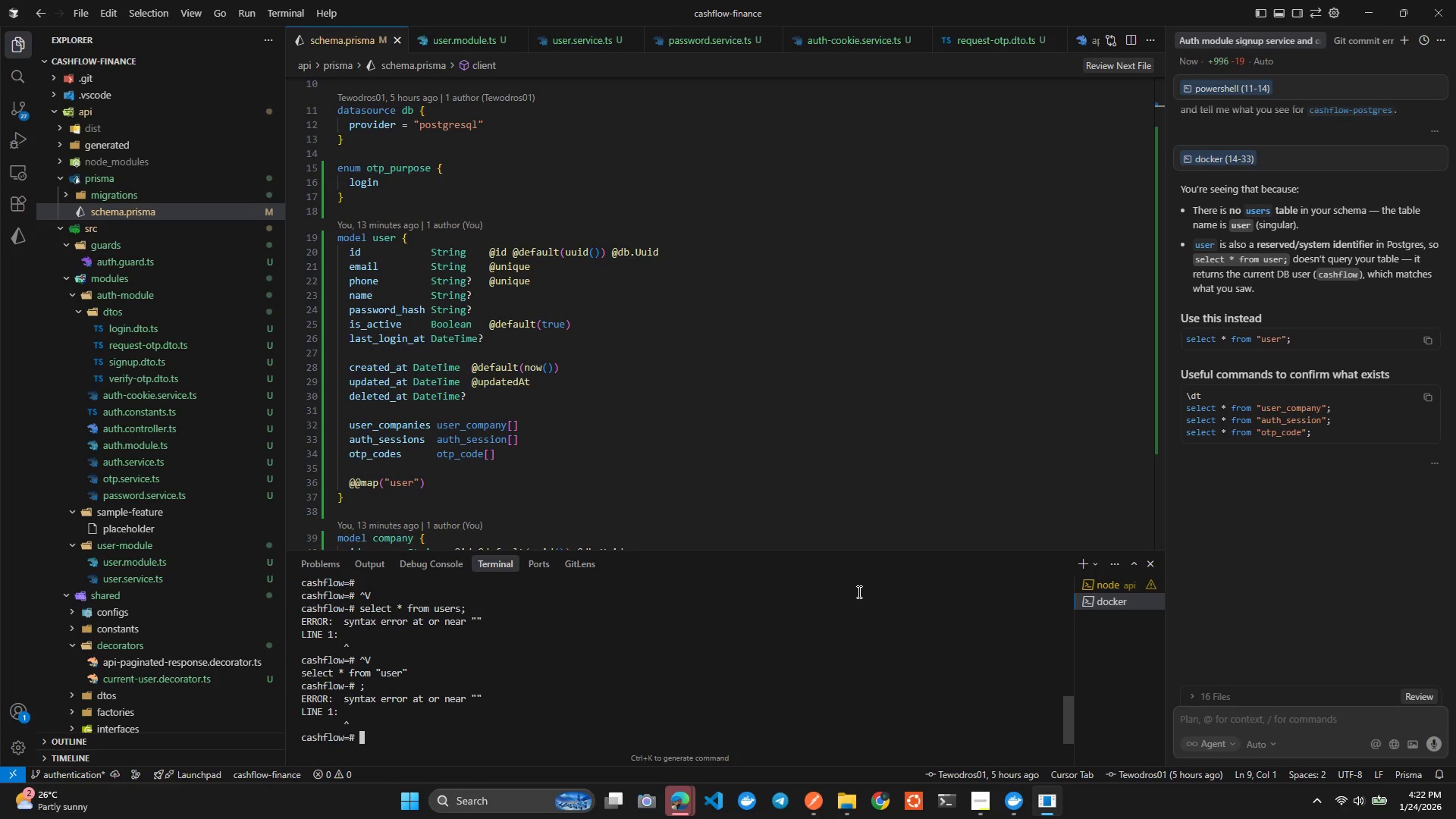 
key(Backspace)
 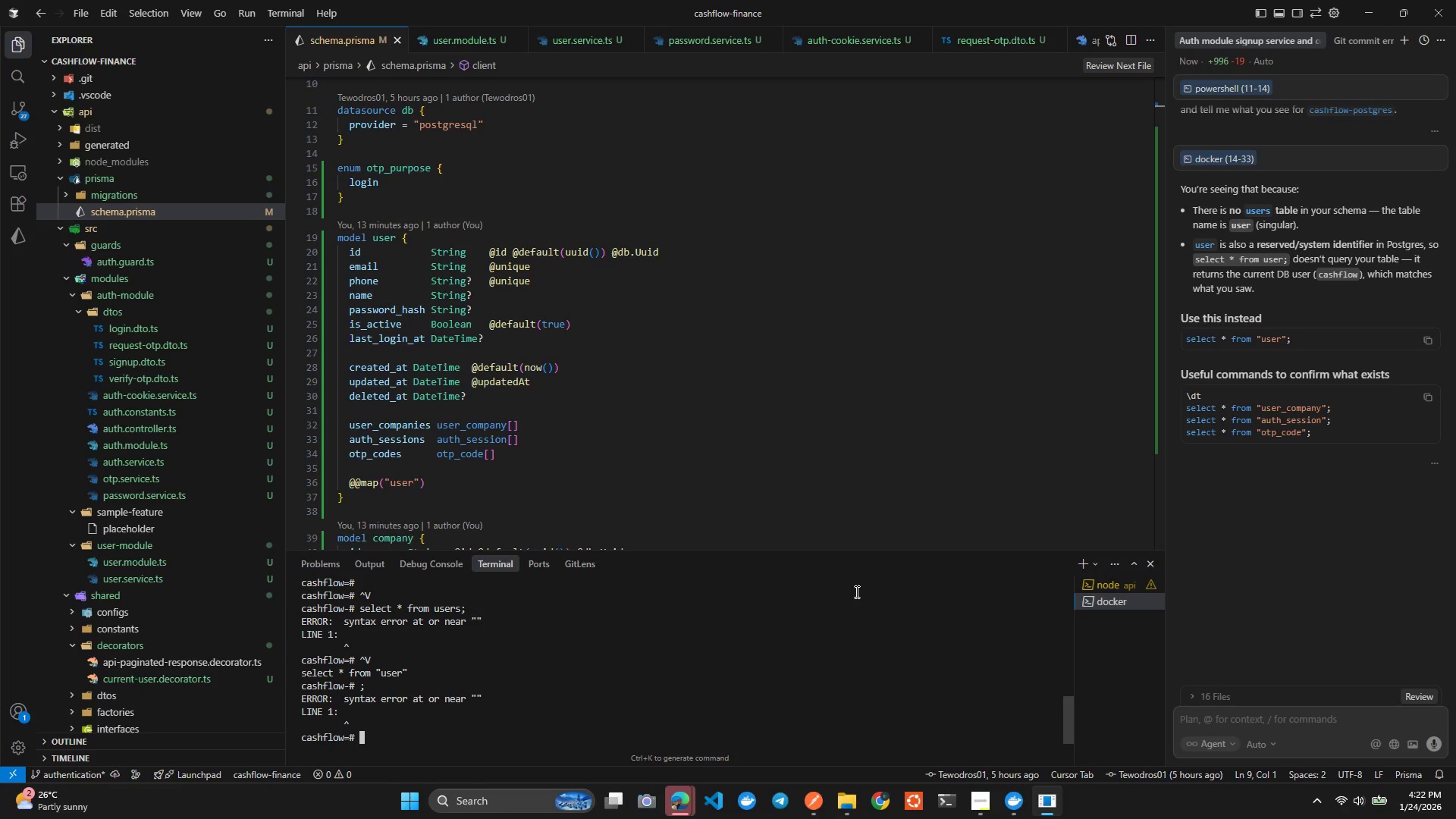 
key(Q)
 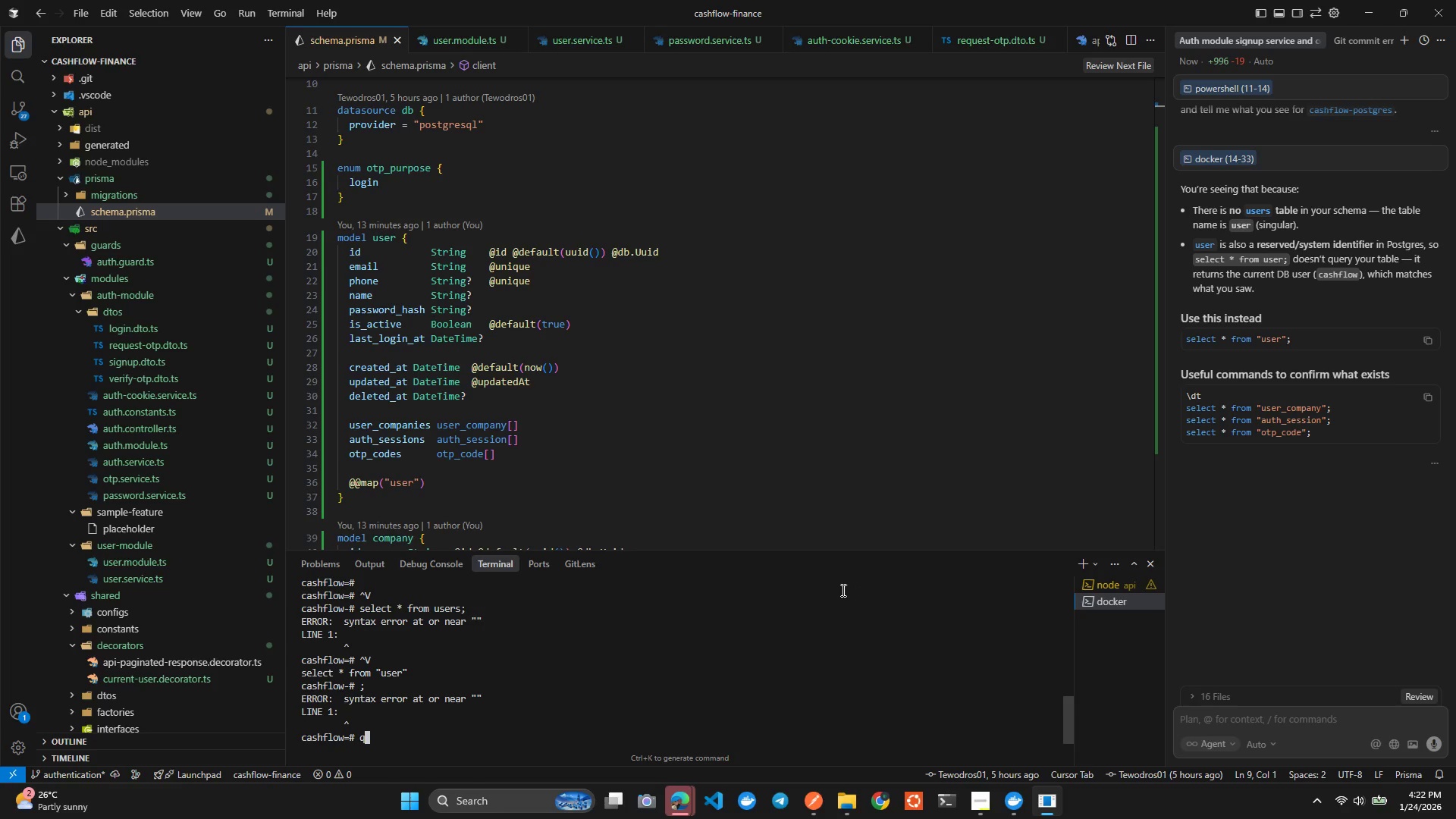 
type(uit)
 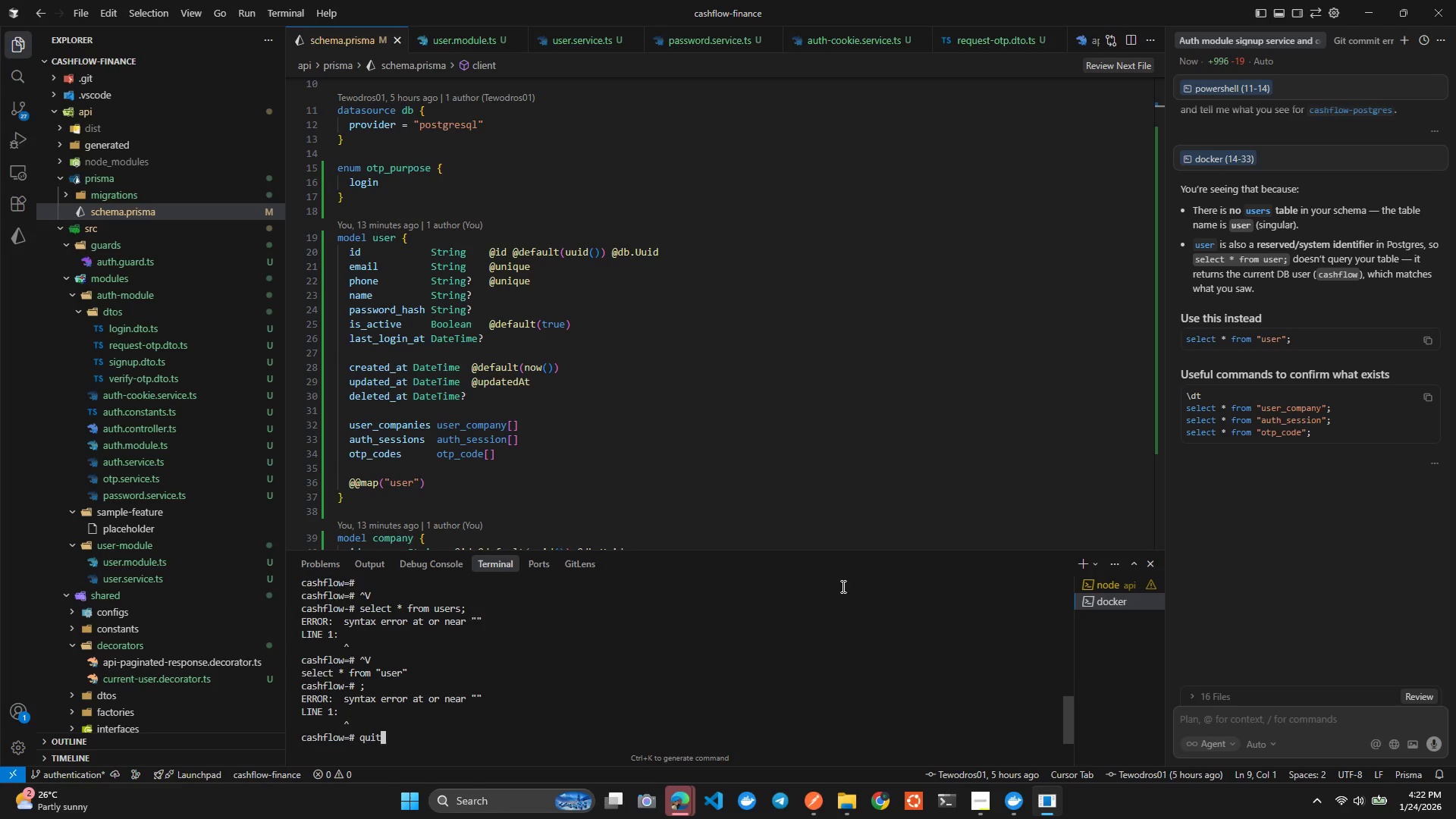 
key(Enter)
 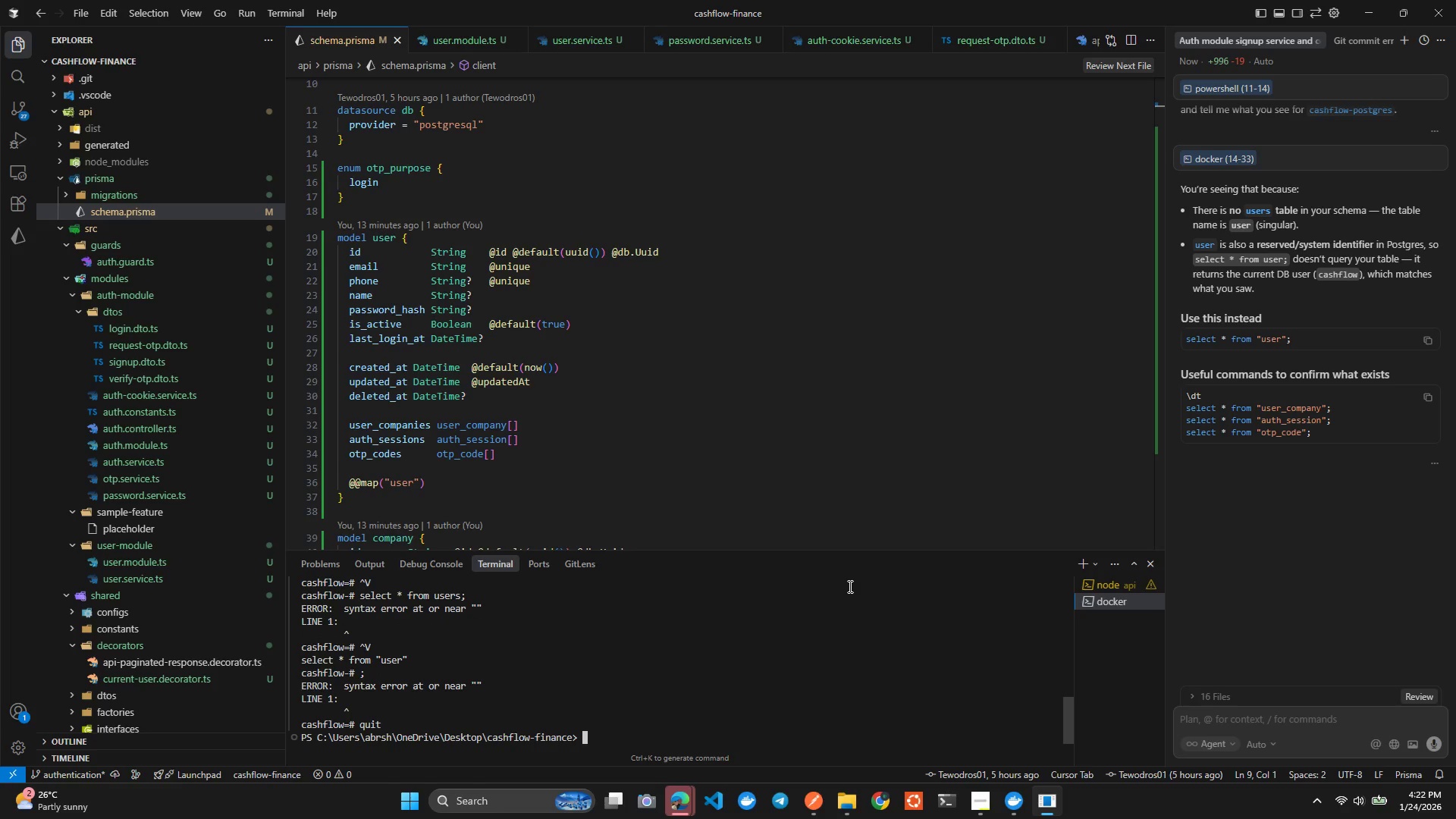 
type(xlwae)
key(Backspace)
key(Backspace)
key(Backspace)
key(Backspace)
key(Backspace)
key(Backspace)
key(Backspace)
type(clear)
 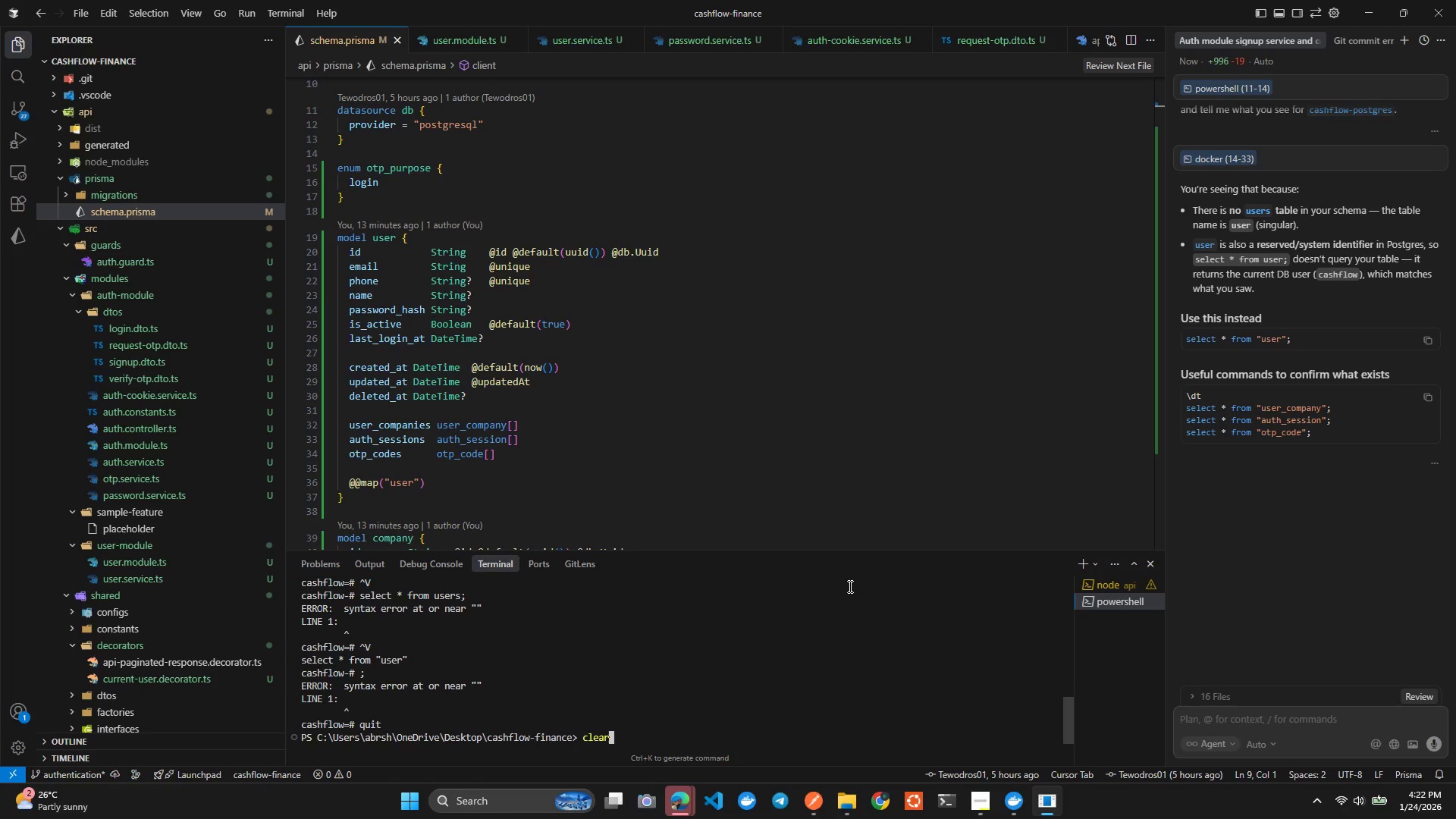 
key(Enter)
 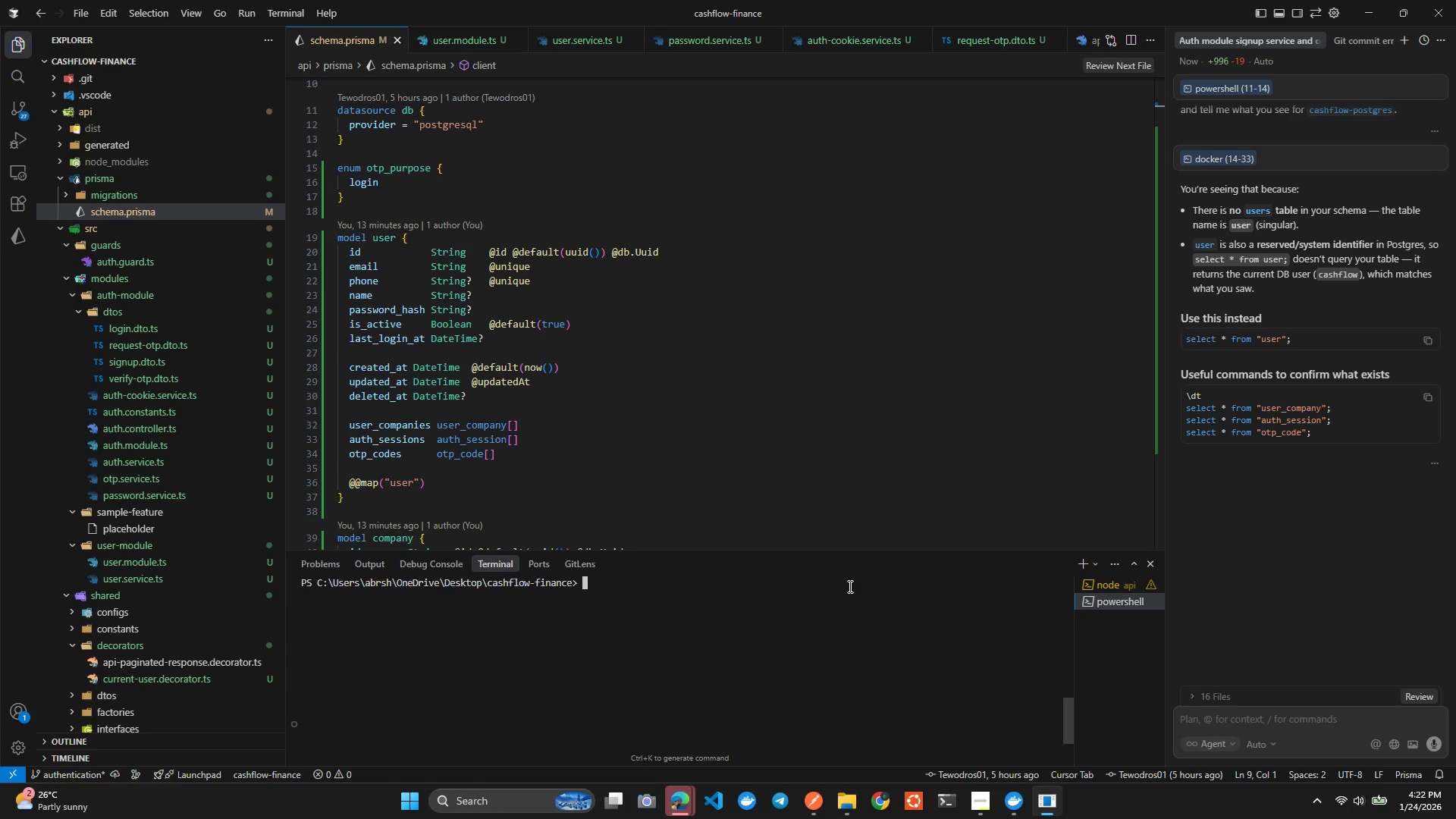 
key(ArrowUp)
 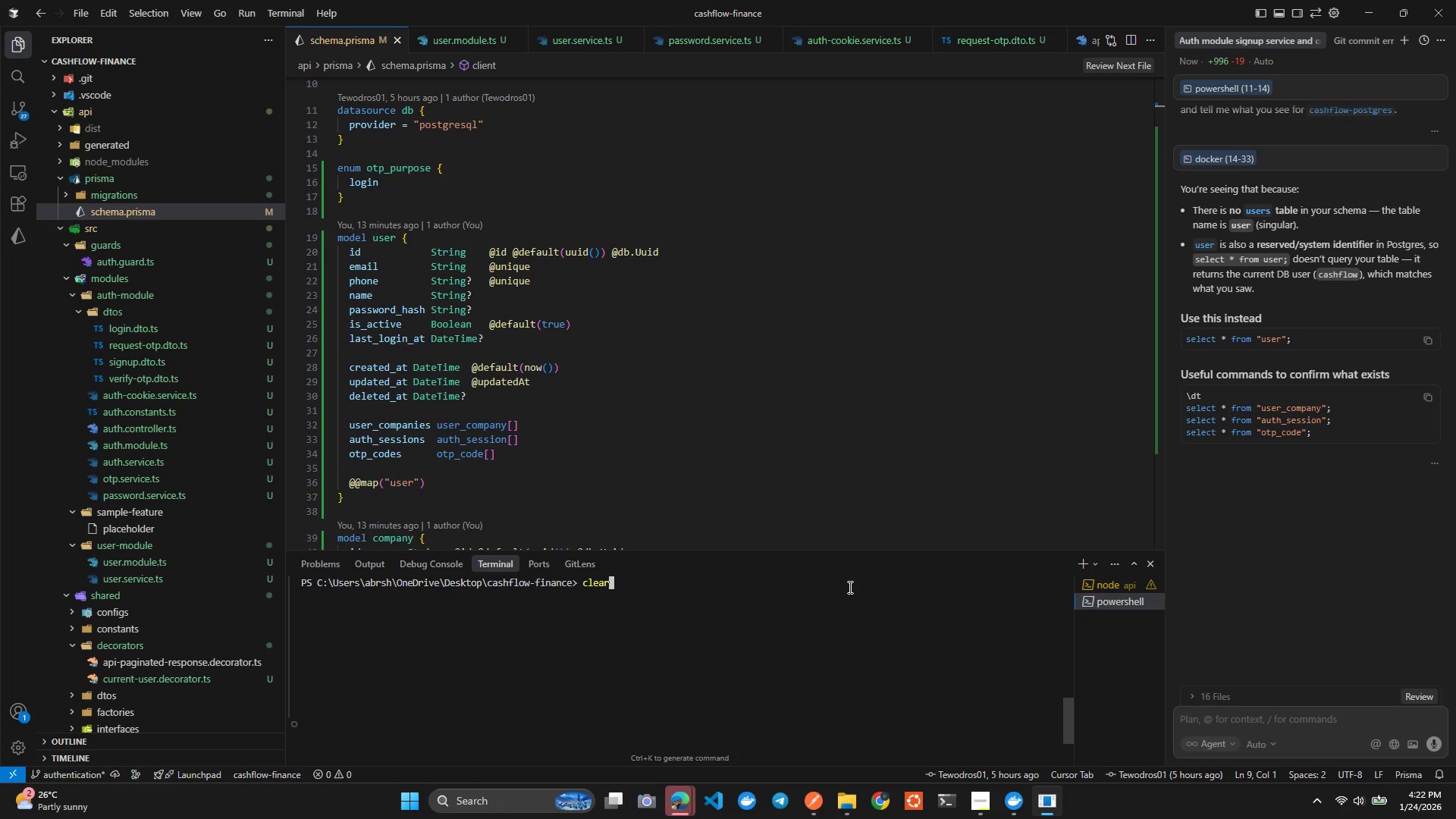 
key(ArrowUp)
 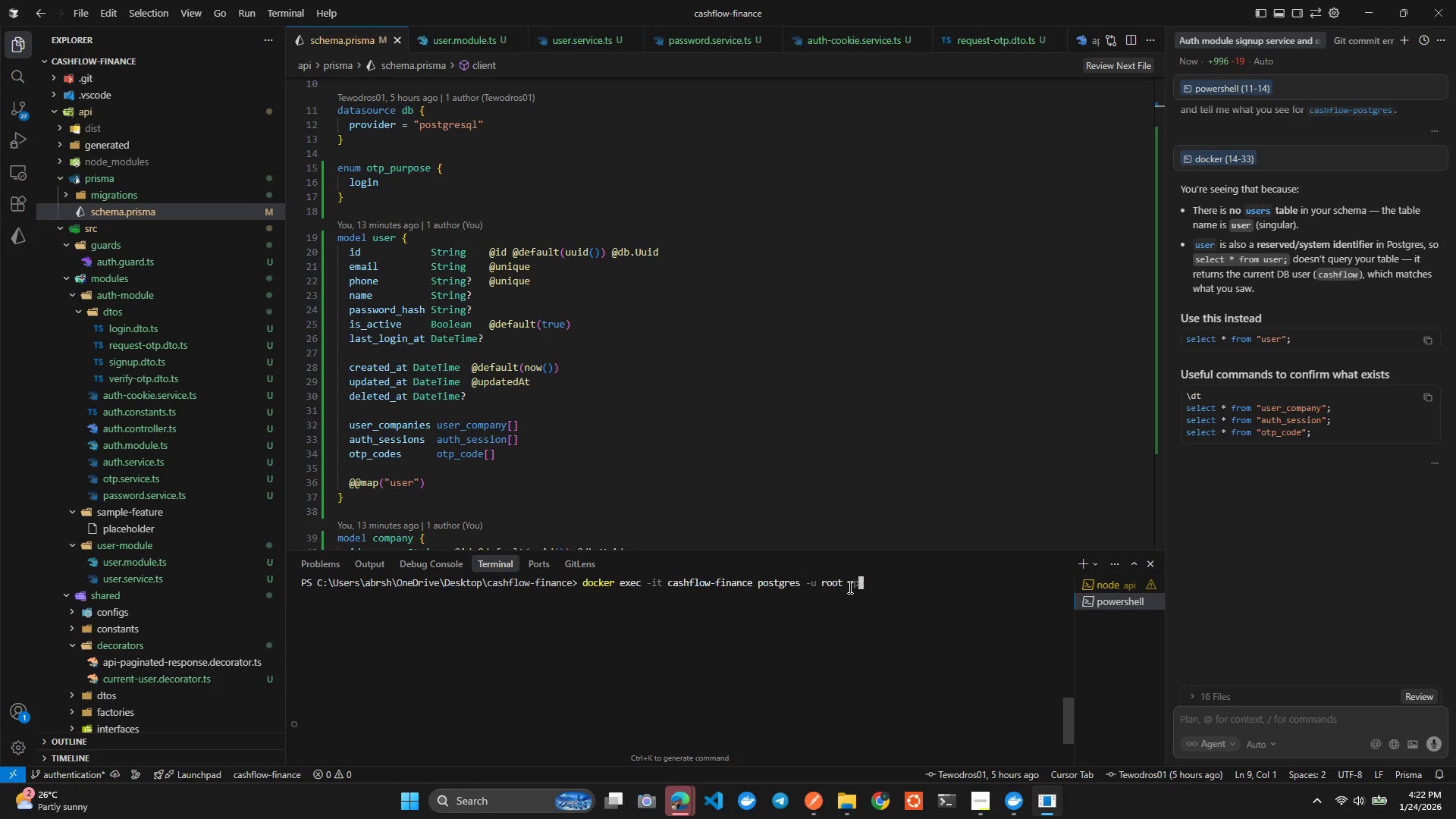 
key(ArrowUp)
 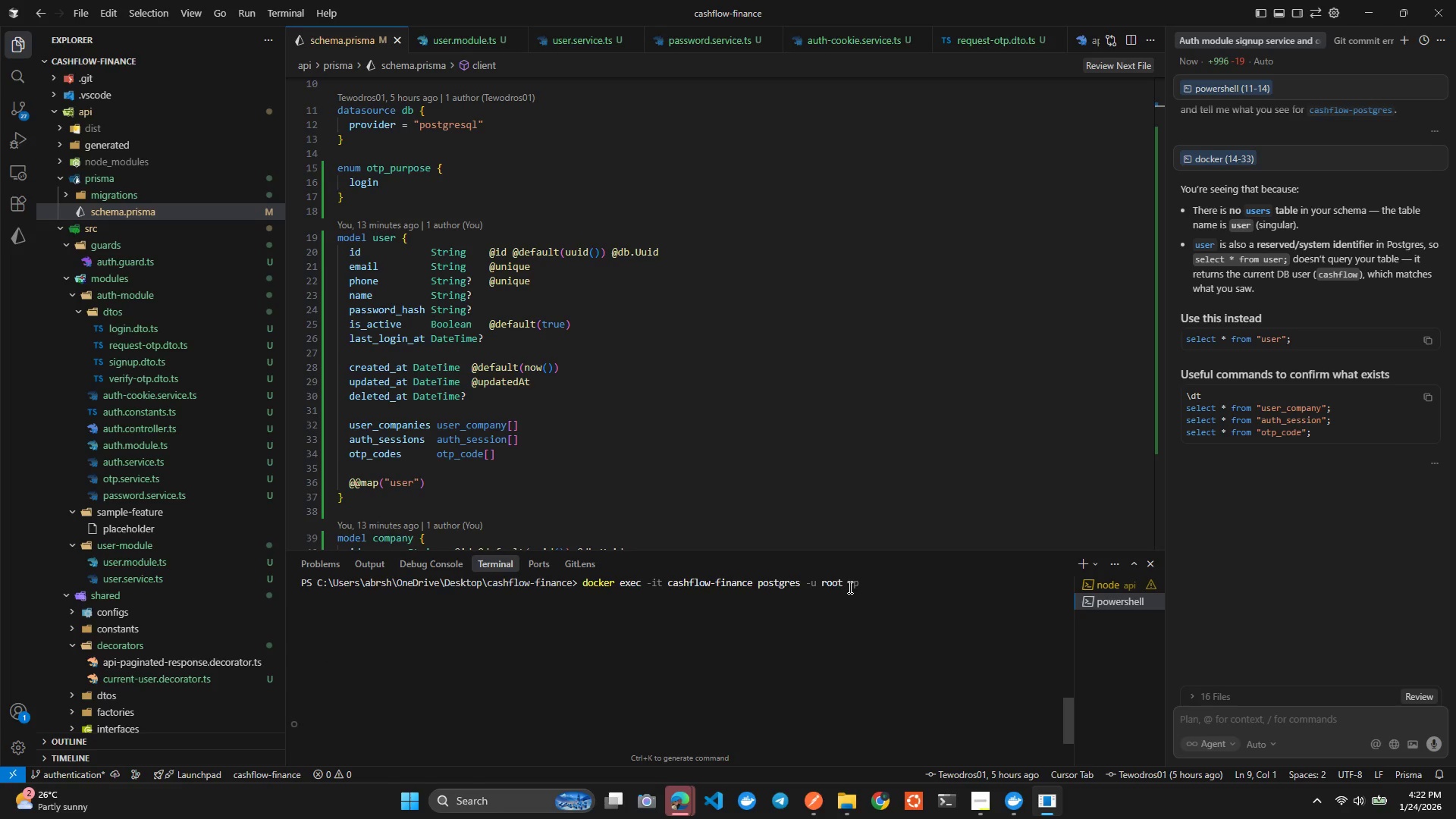 
key(ArrowDown)
 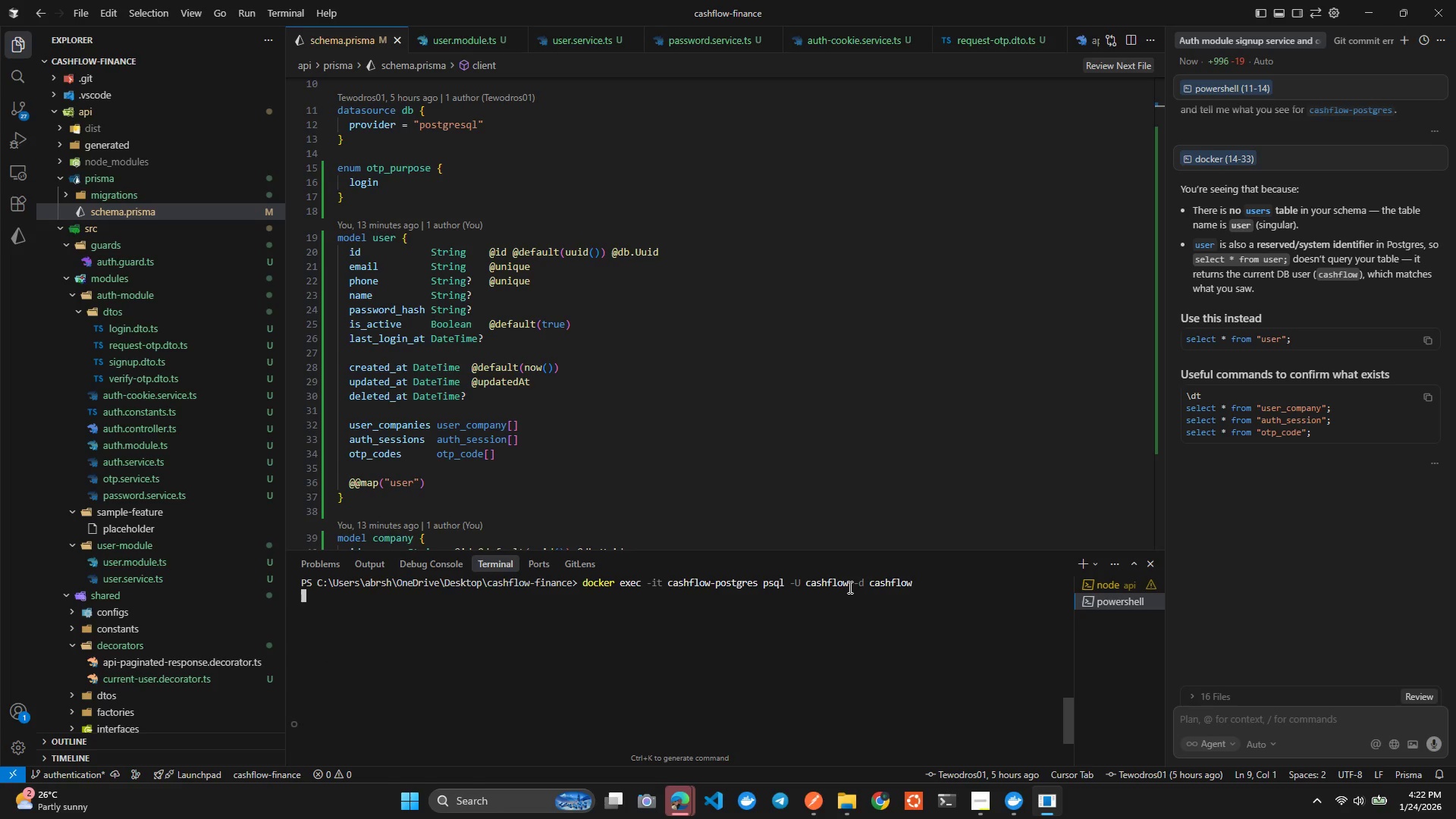 
key(Enter)
 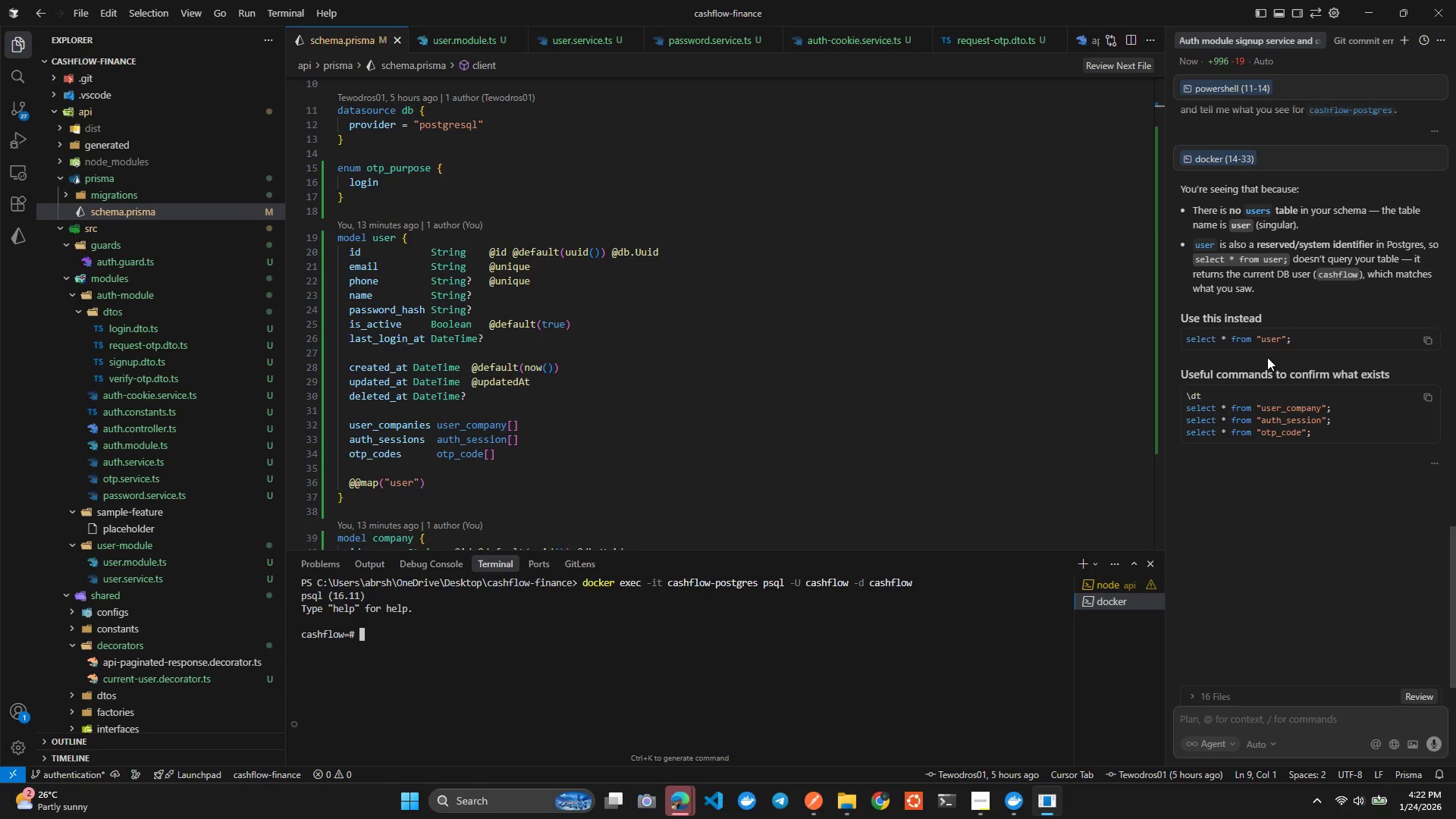 
left_click([1427, 340])
 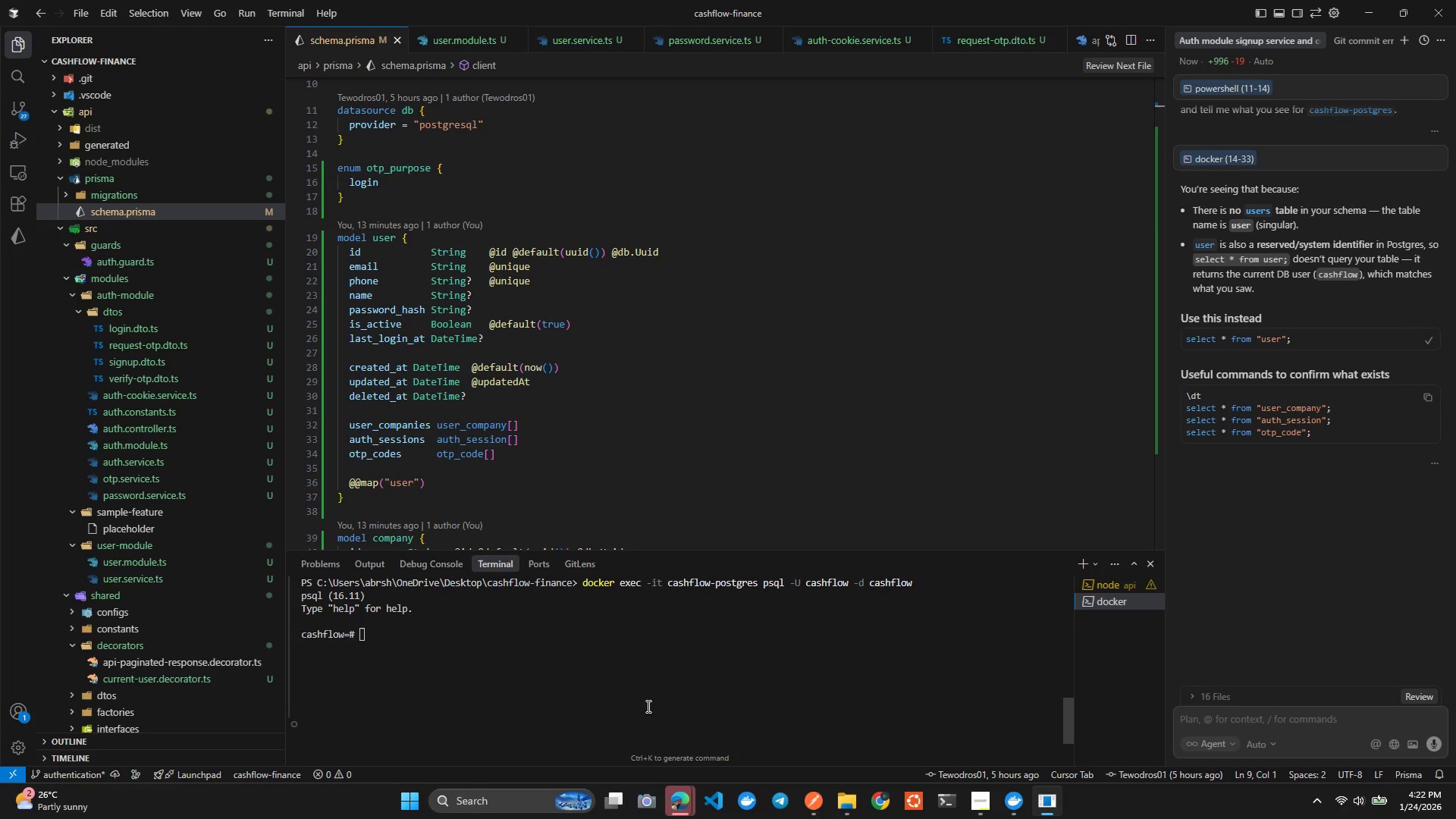 
left_click([626, 711])
 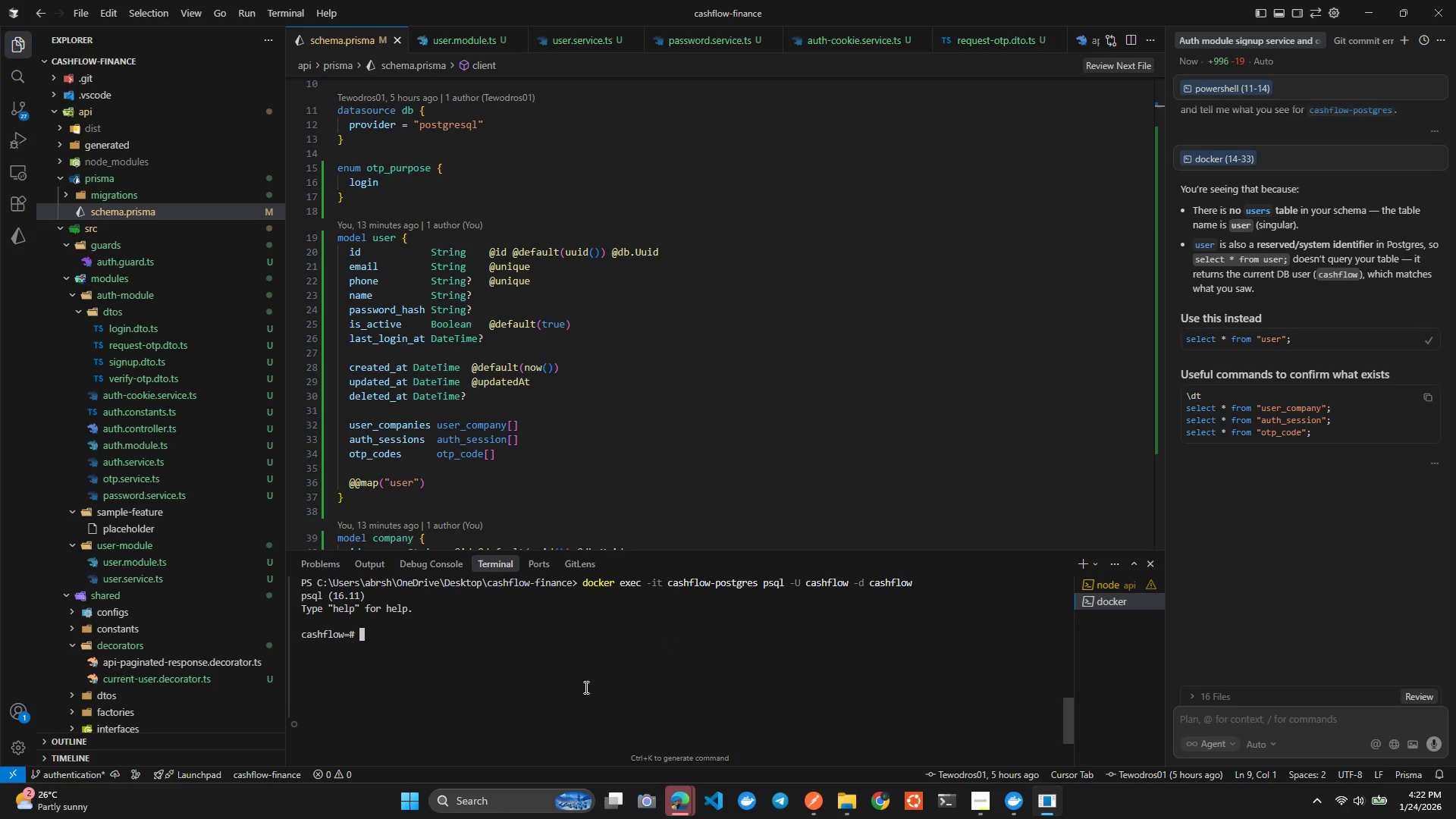 
type(use cas)
key(Backspace)
key(Backspace)
key(Backspace)
type(fian)
key(Backspace)
key(Backspace)
type(nance)
 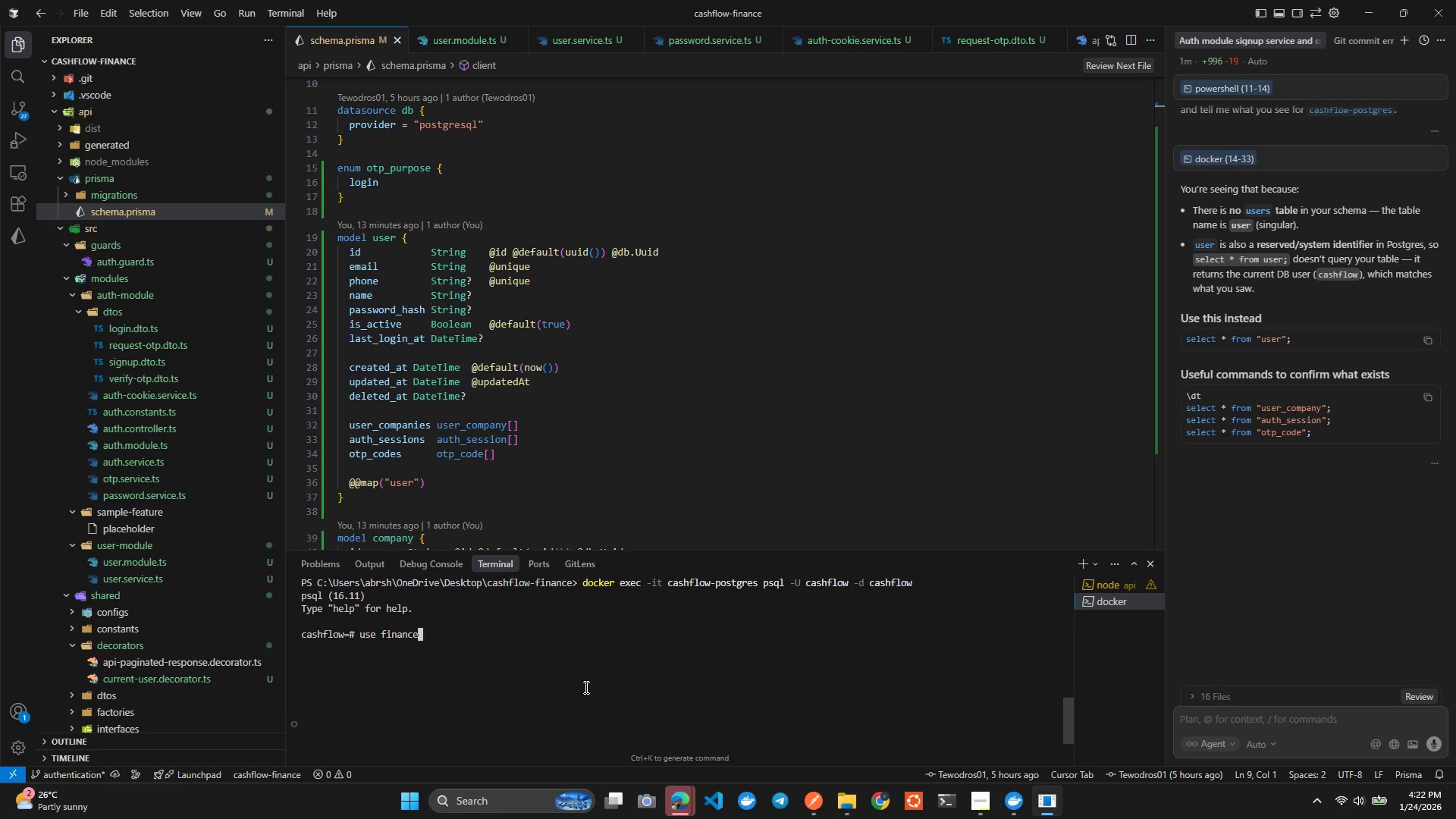 
key(Enter)
 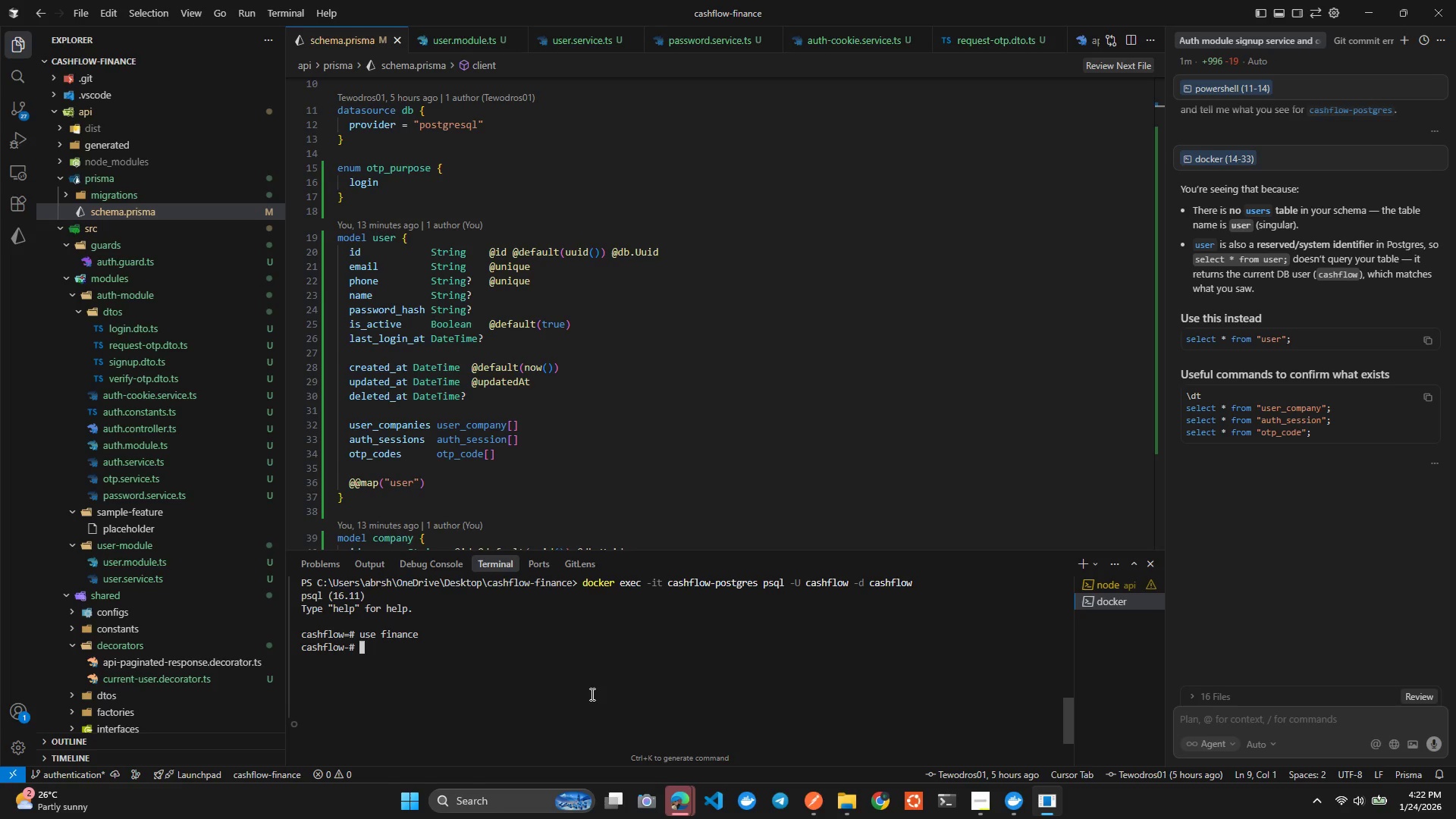 
key(Semicolon)
 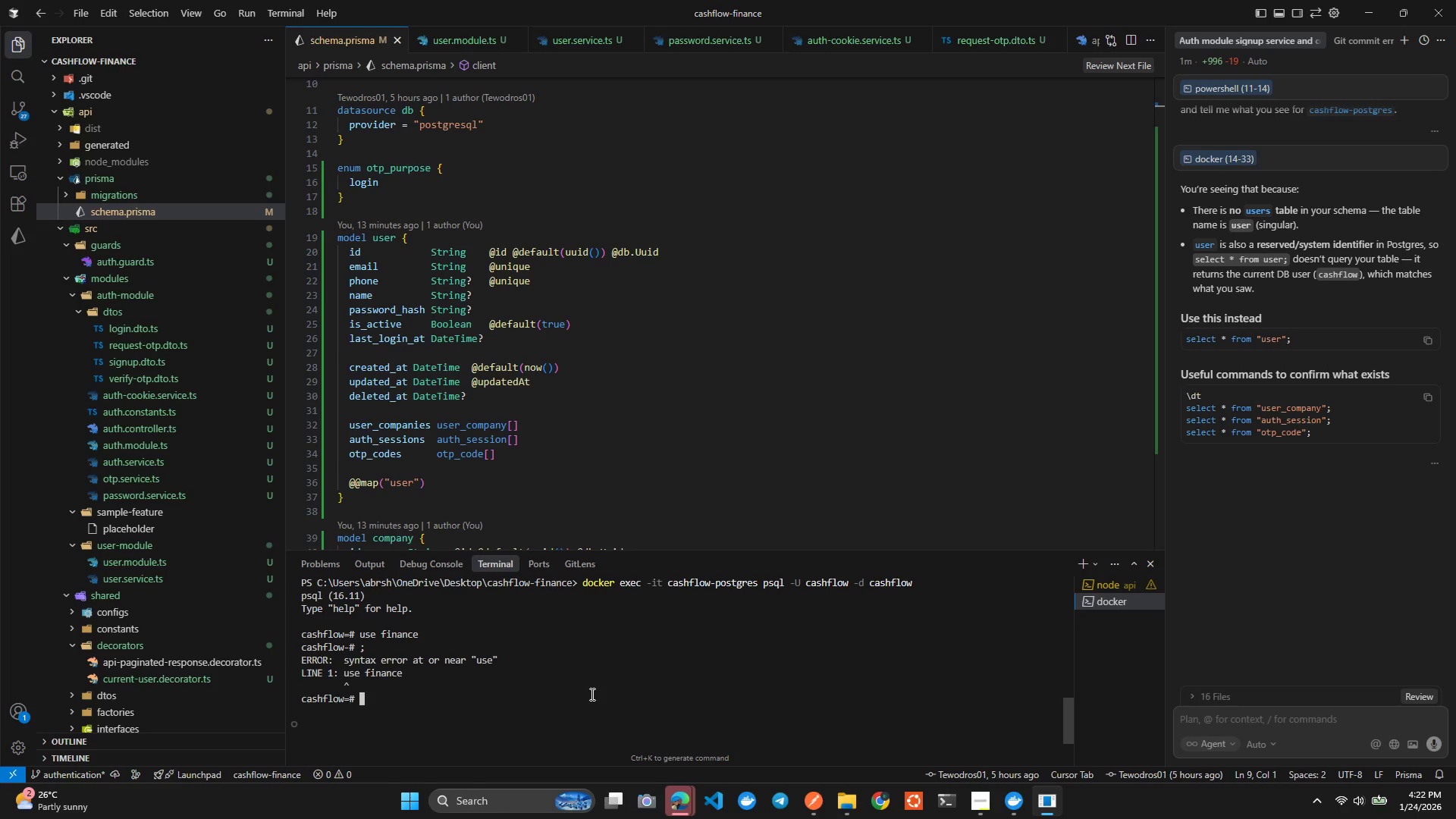 
key(Enter)
 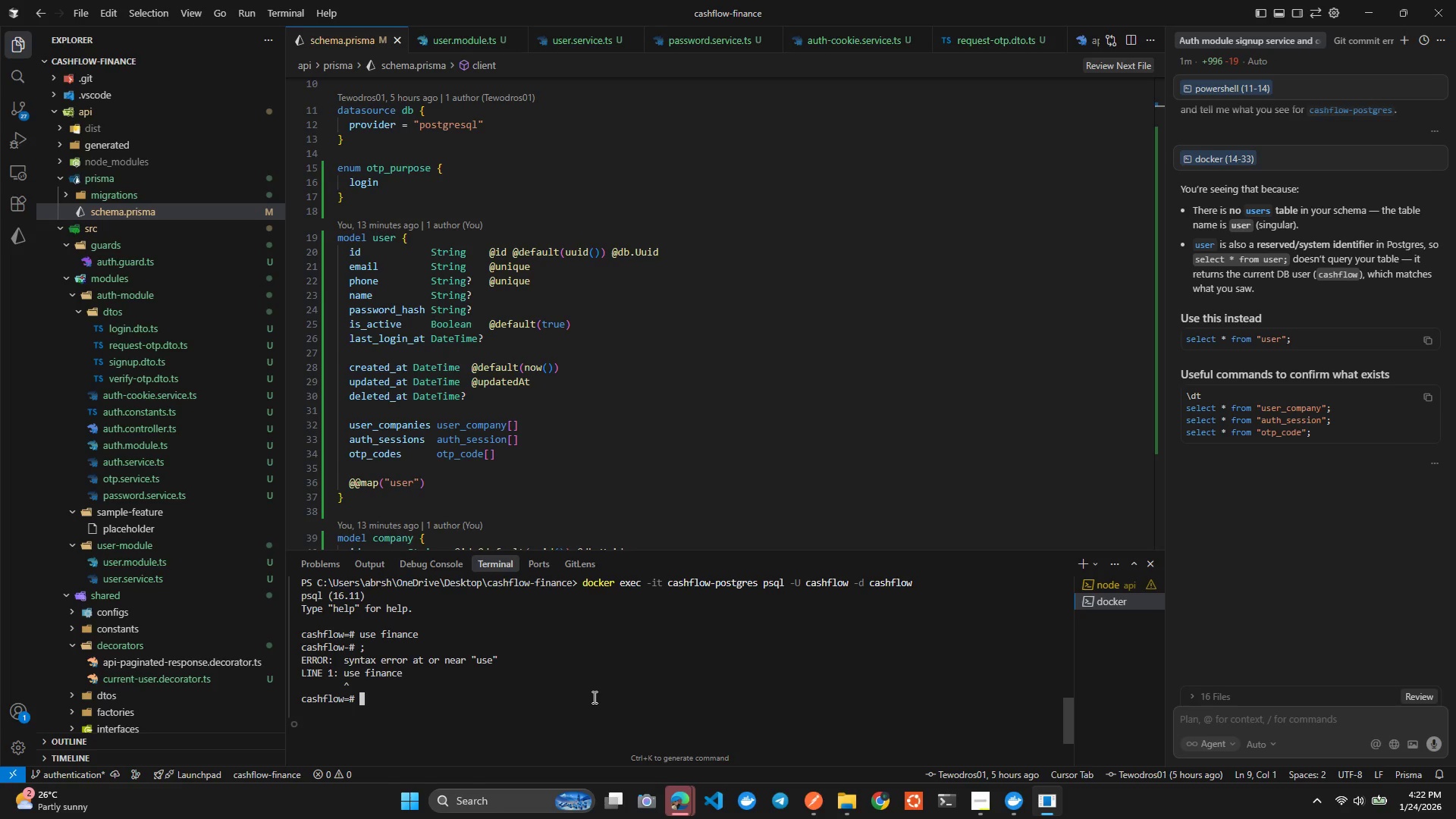 
wait(5.31)
 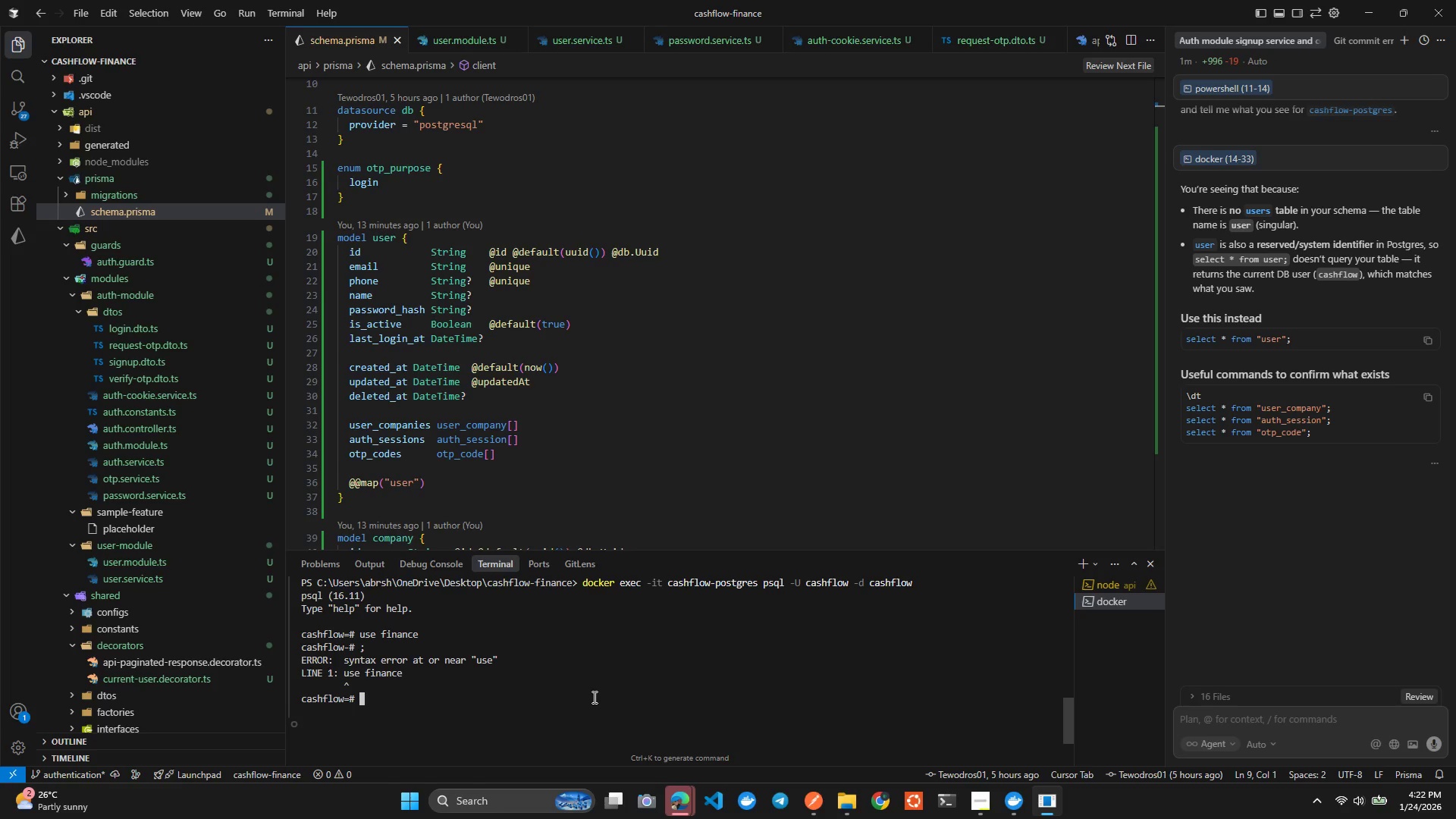 
left_click_drag(start_coordinate=[1229, 430], to_coordinate=[1314, 534])
 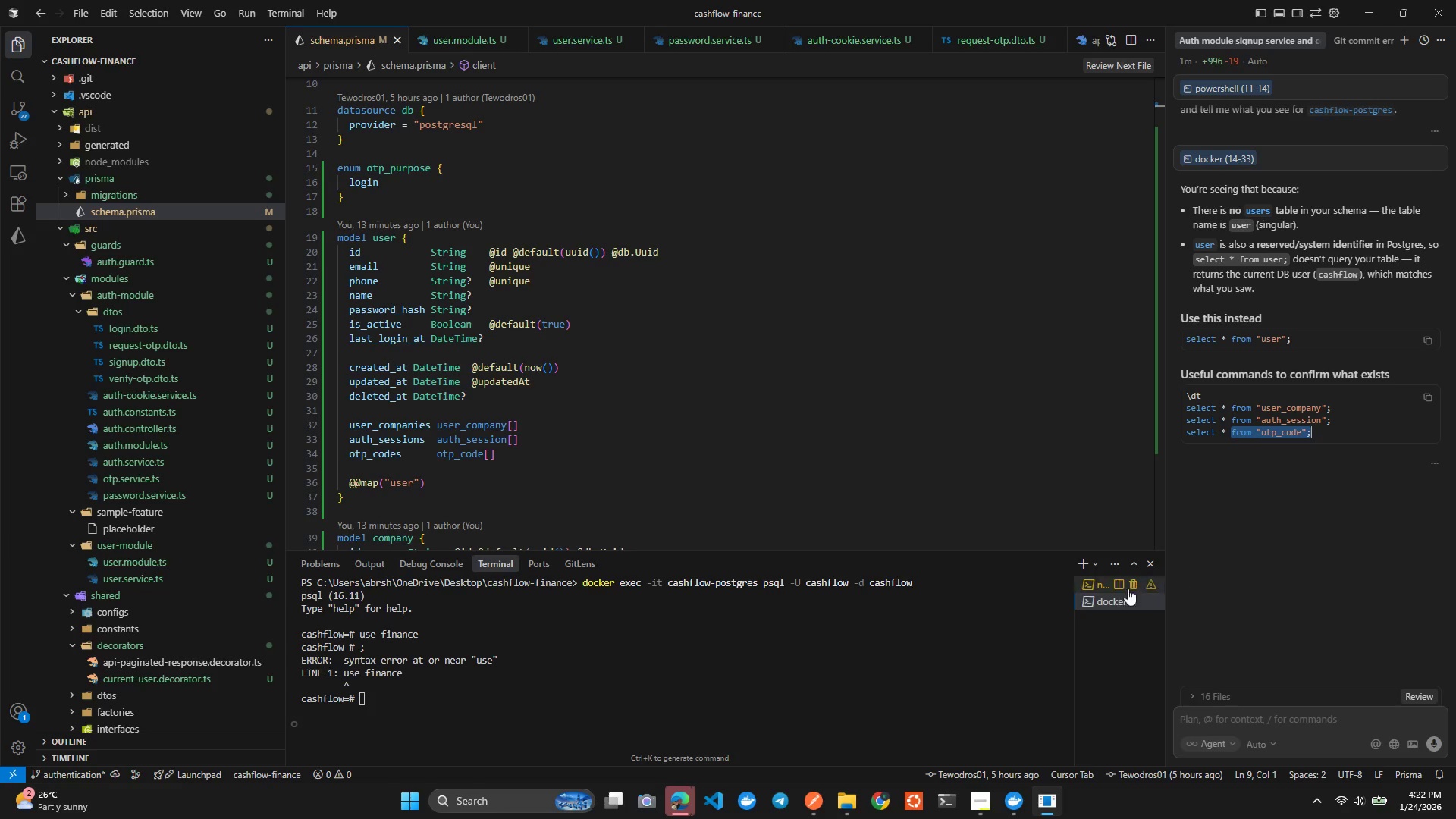 
left_click([719, 649])
 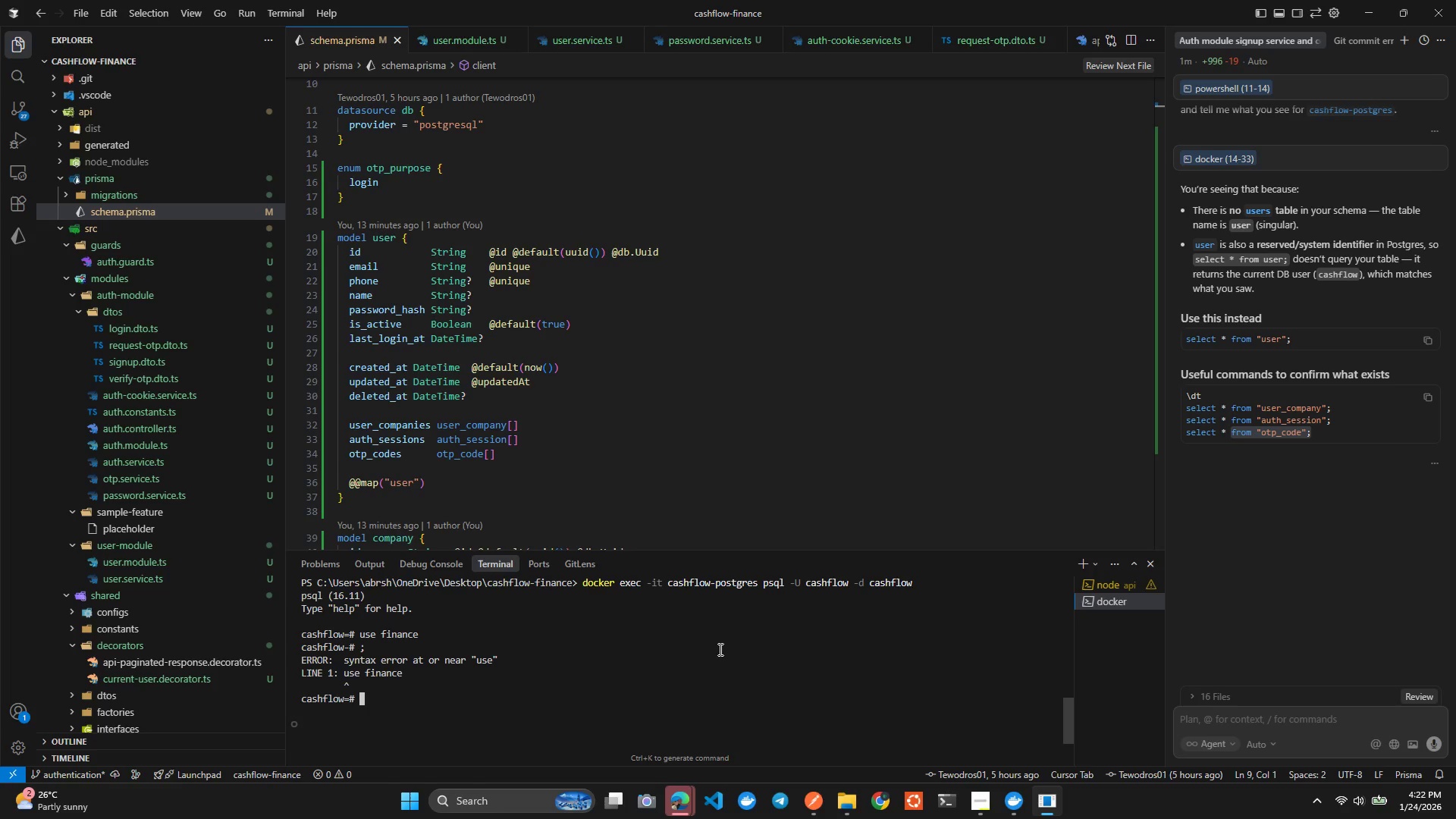 
type(clear)
 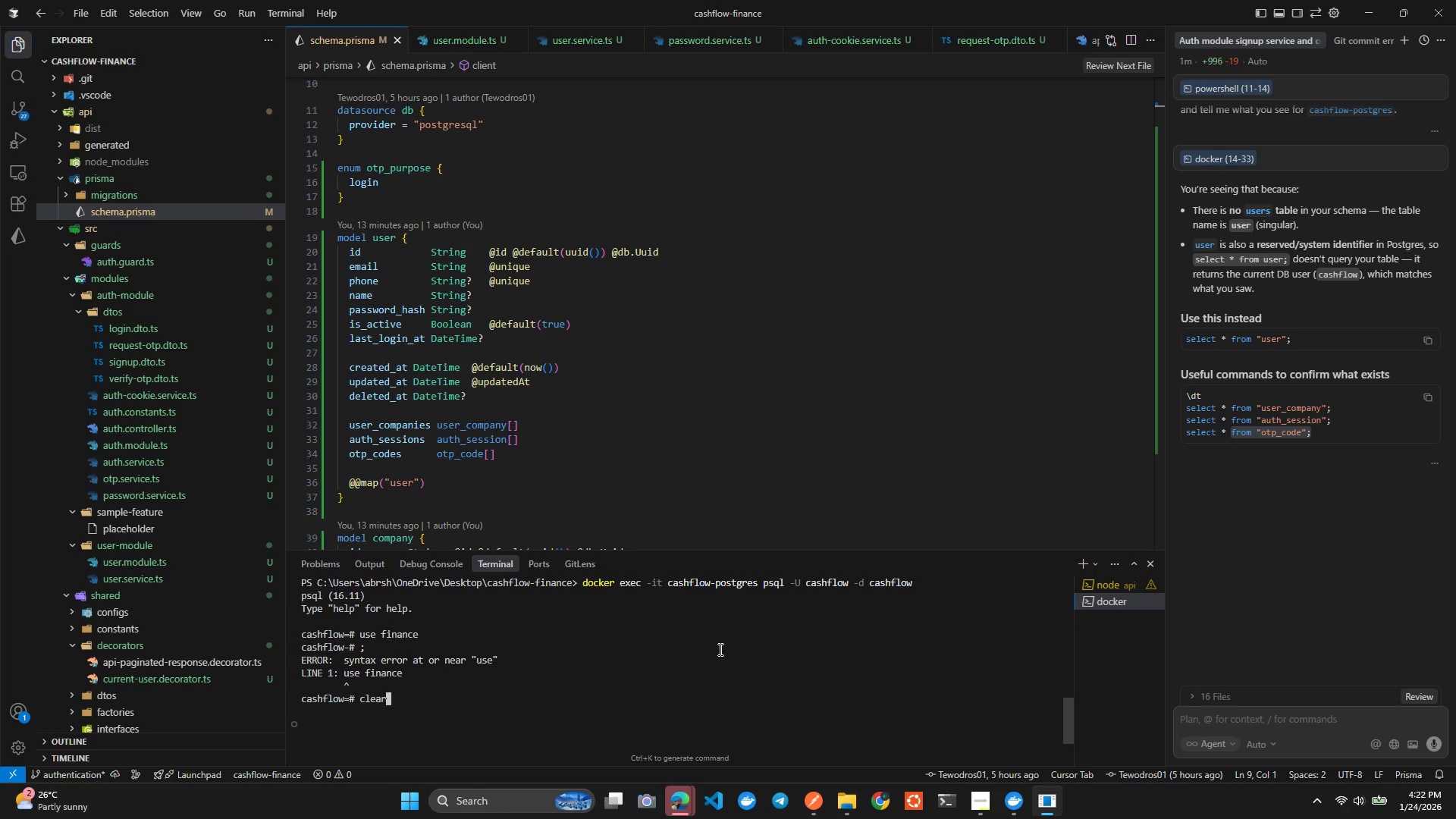 
key(Enter)
 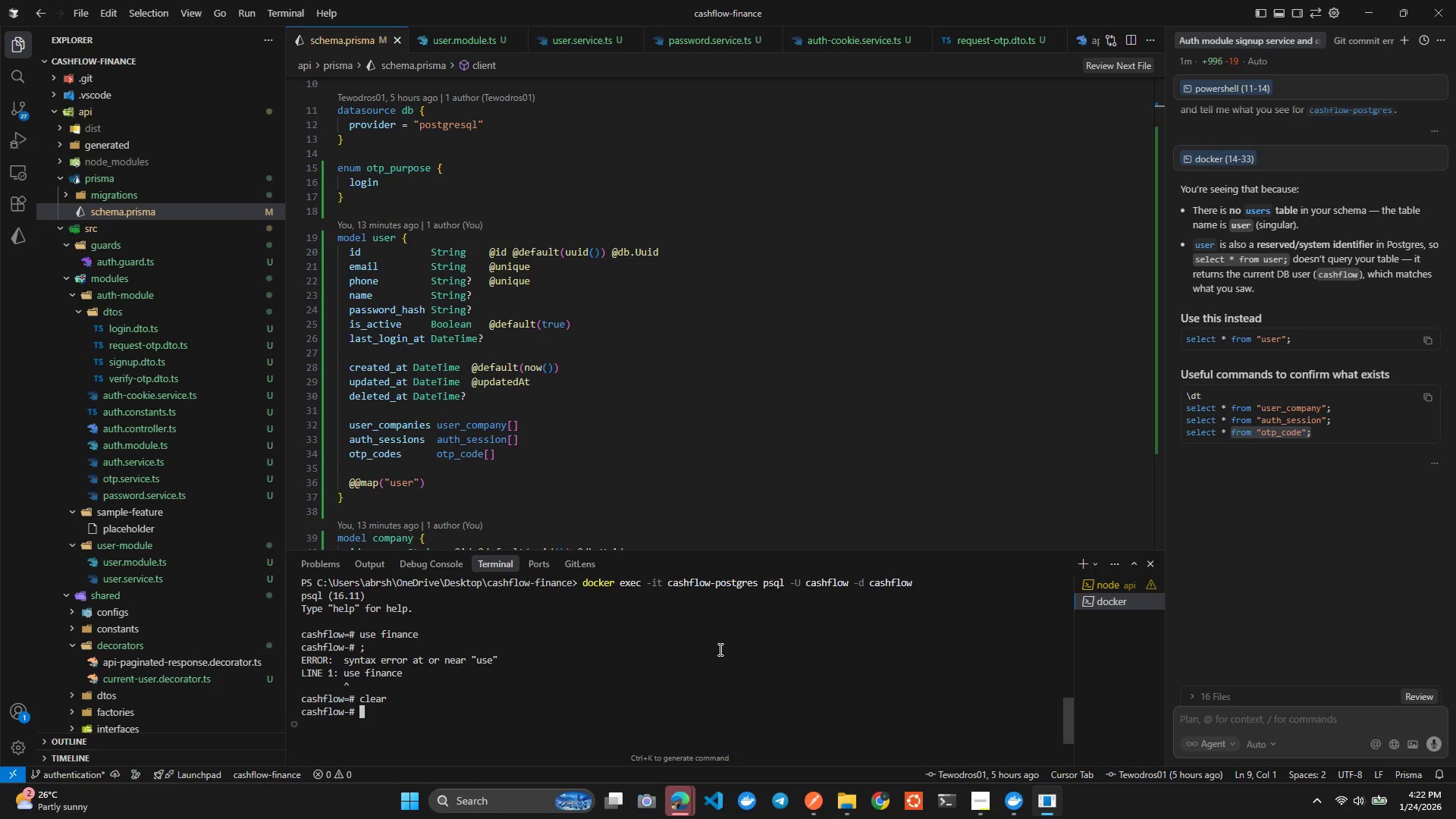 
key(ArrowUp)
 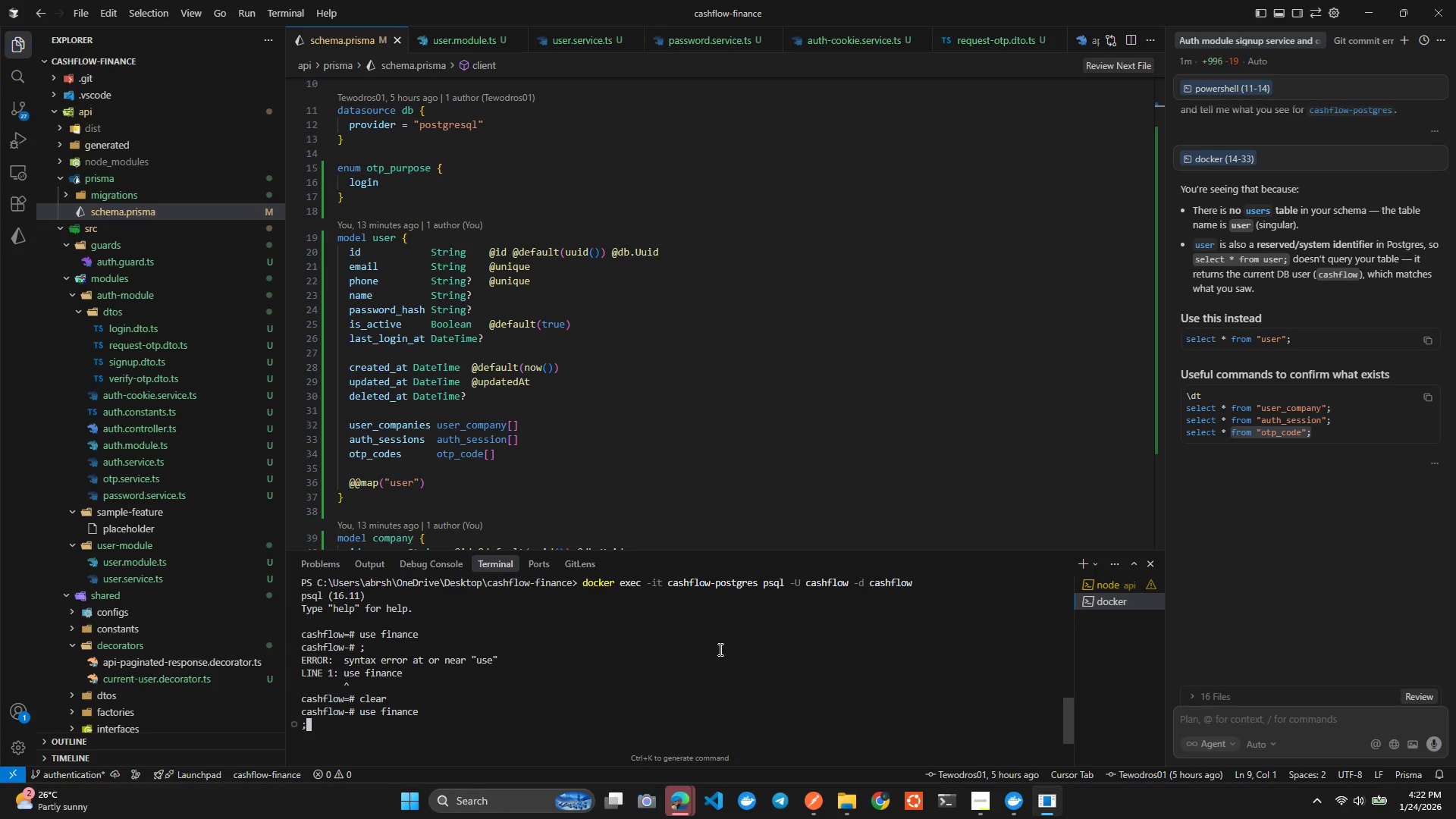 
key(ArrowUp)
 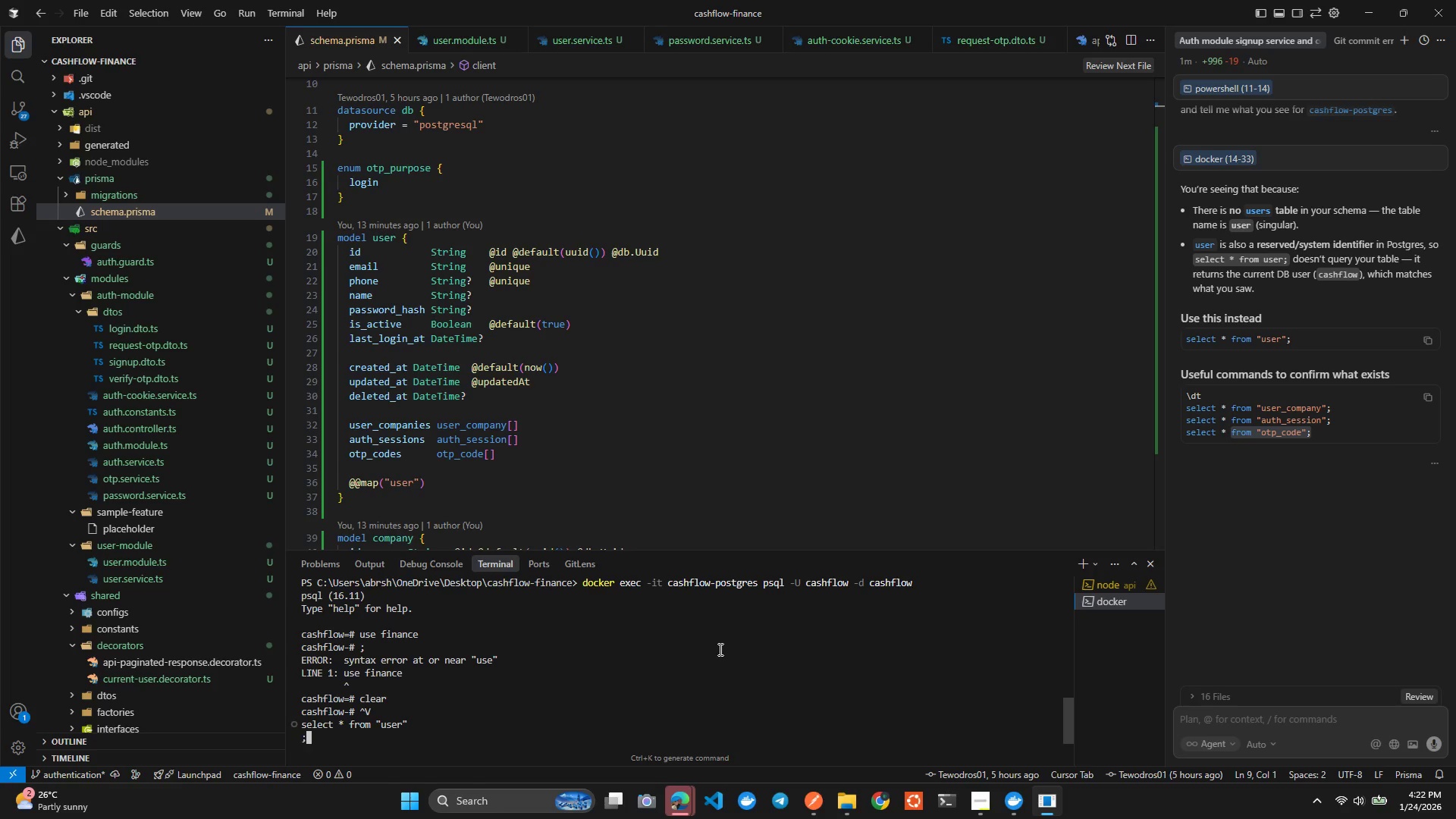 
key(ArrowUp)
 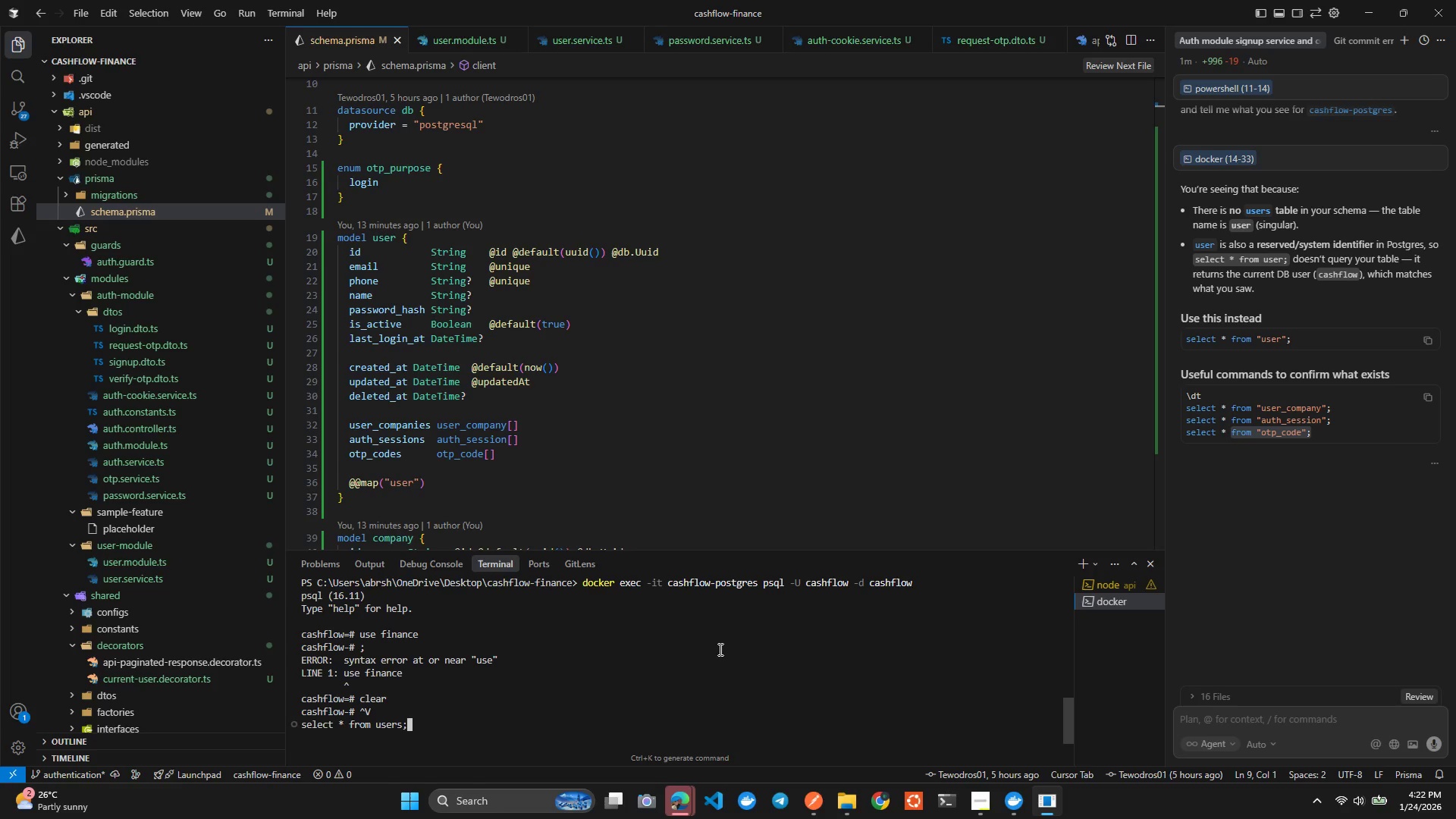 
key(ArrowUp)
 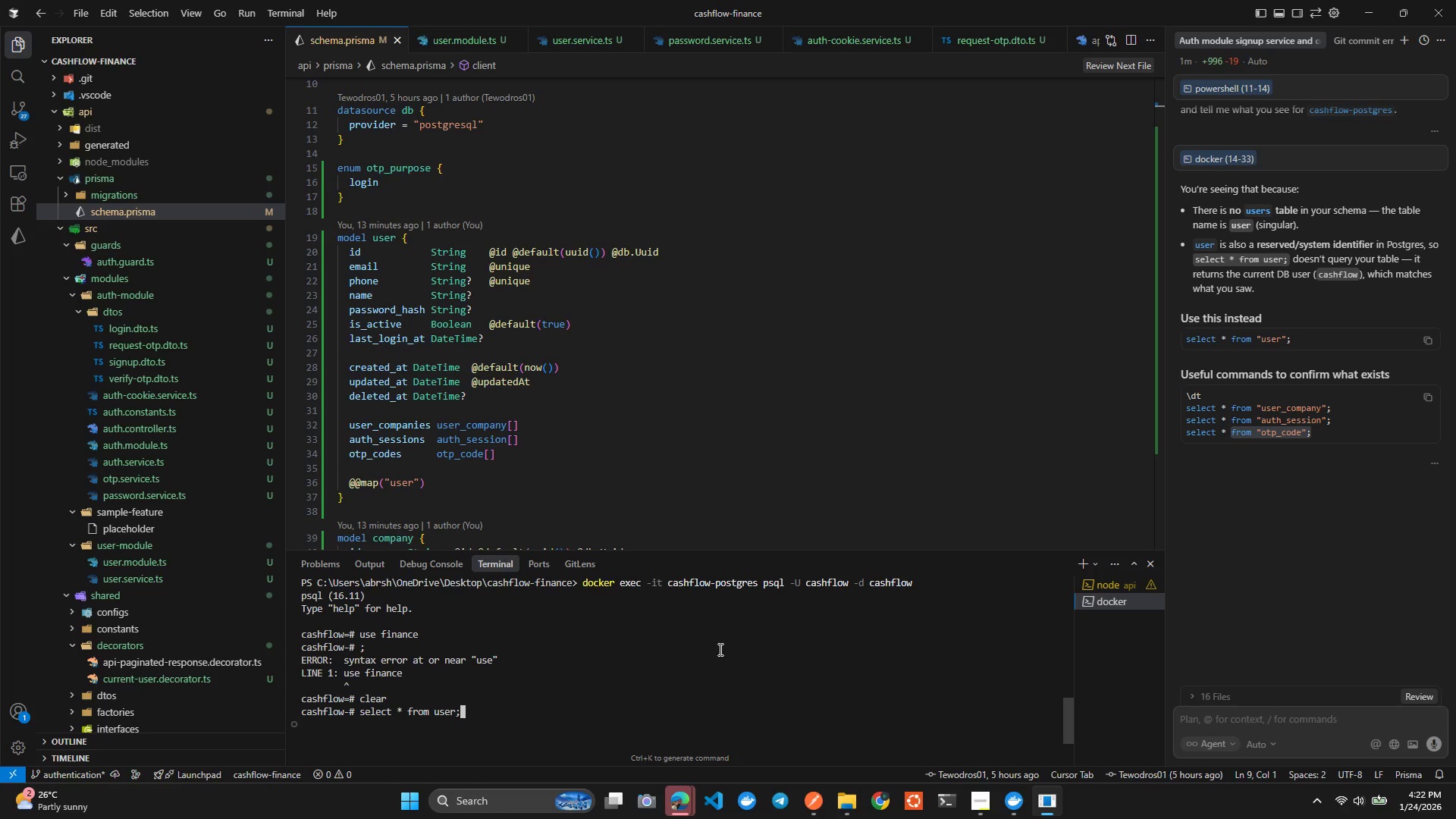 
key(ArrowUp)
 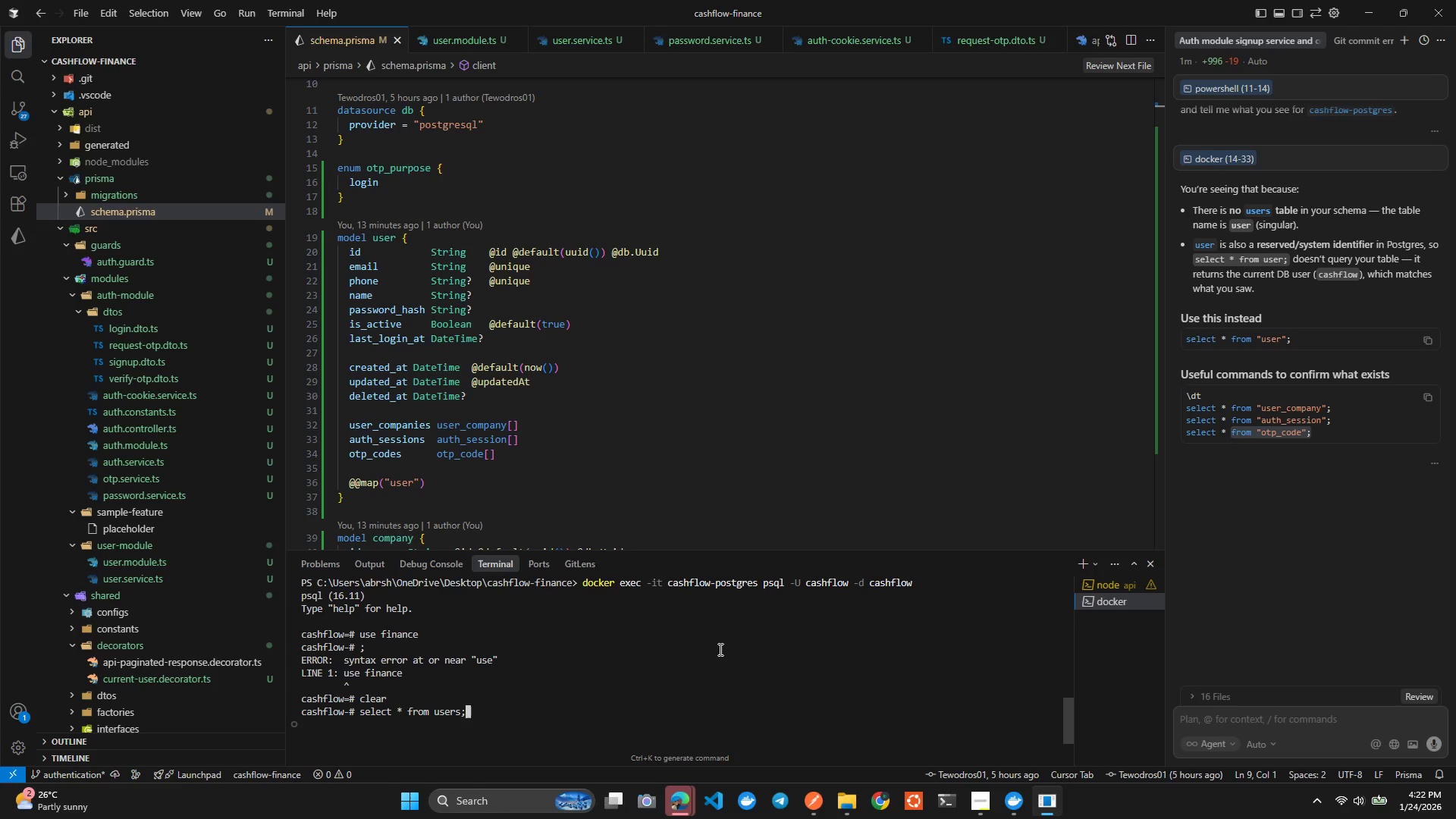 
key(ArrowUp)
 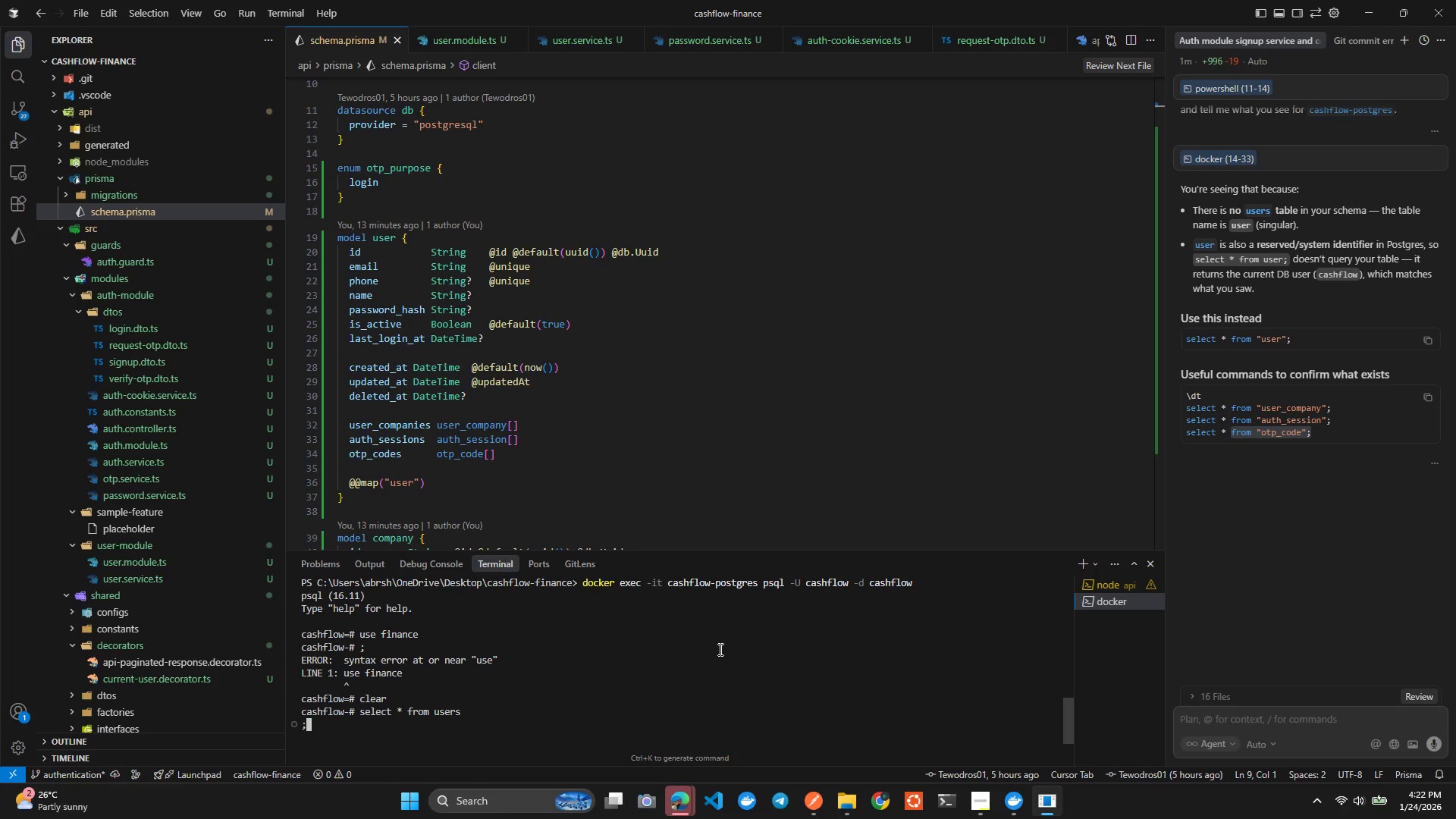 
key(ArrowUp)
 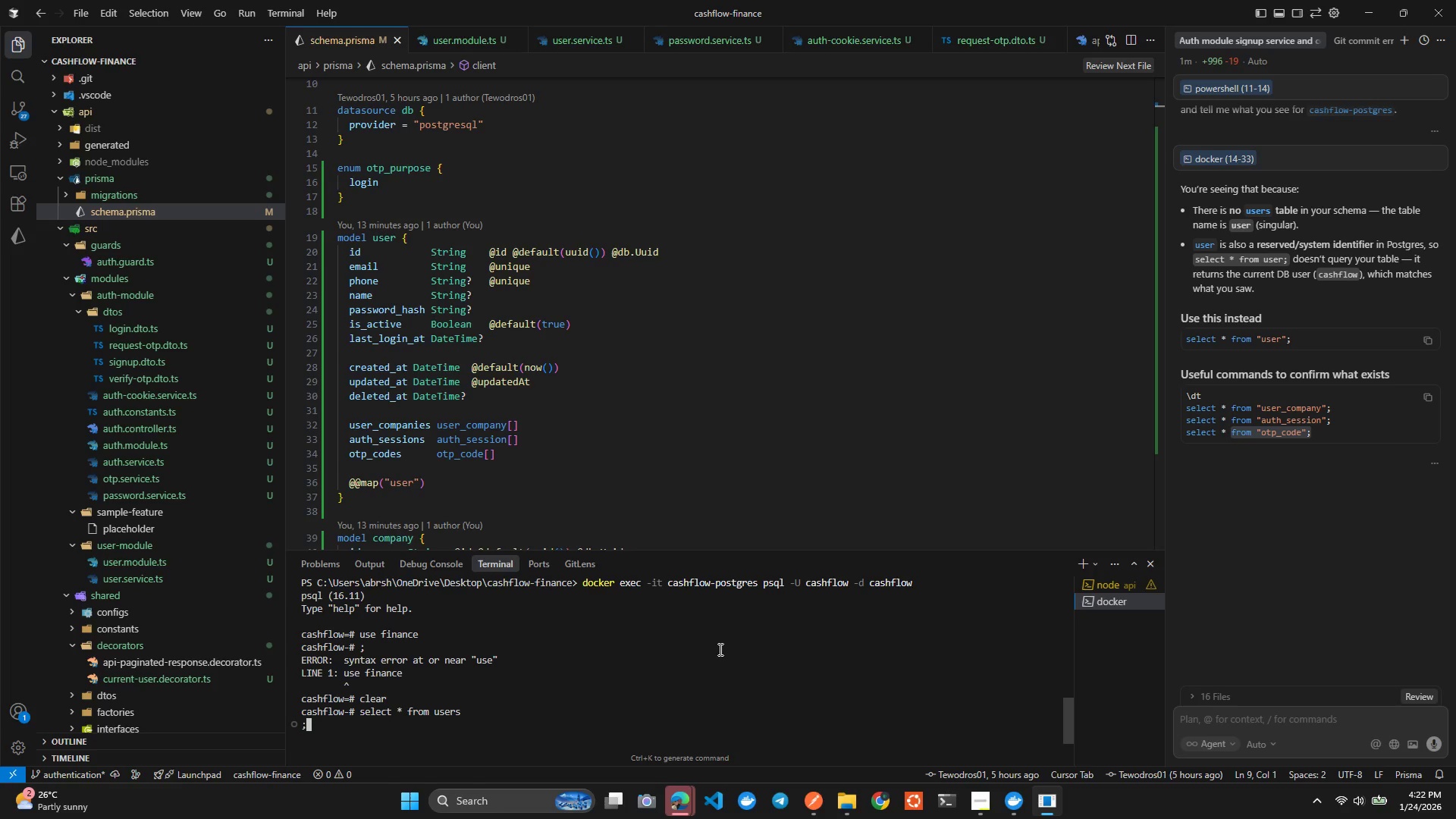 
key(ArrowUp)
 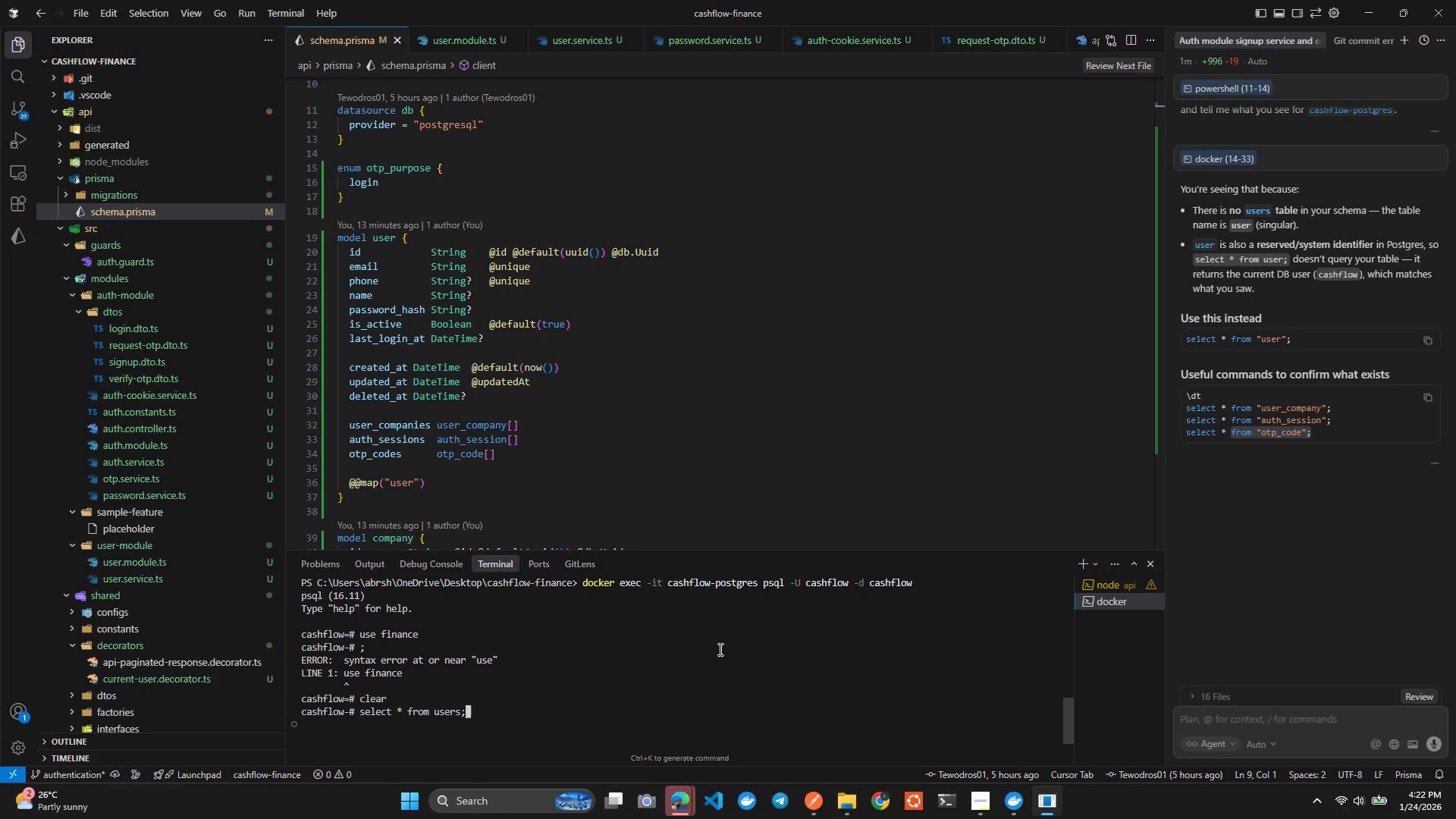 
key(ArrowDown)
 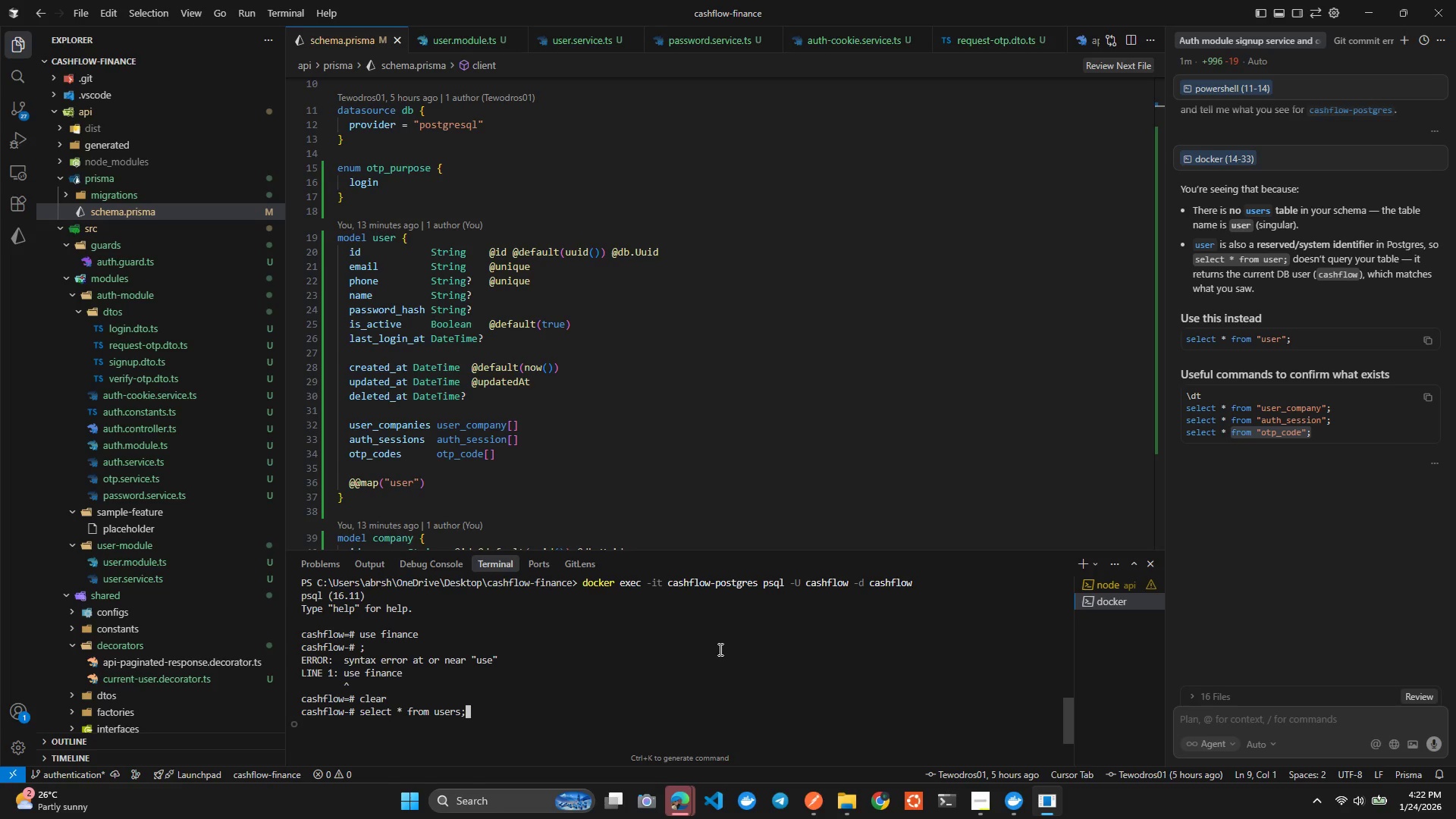 
key(ArrowDown)
 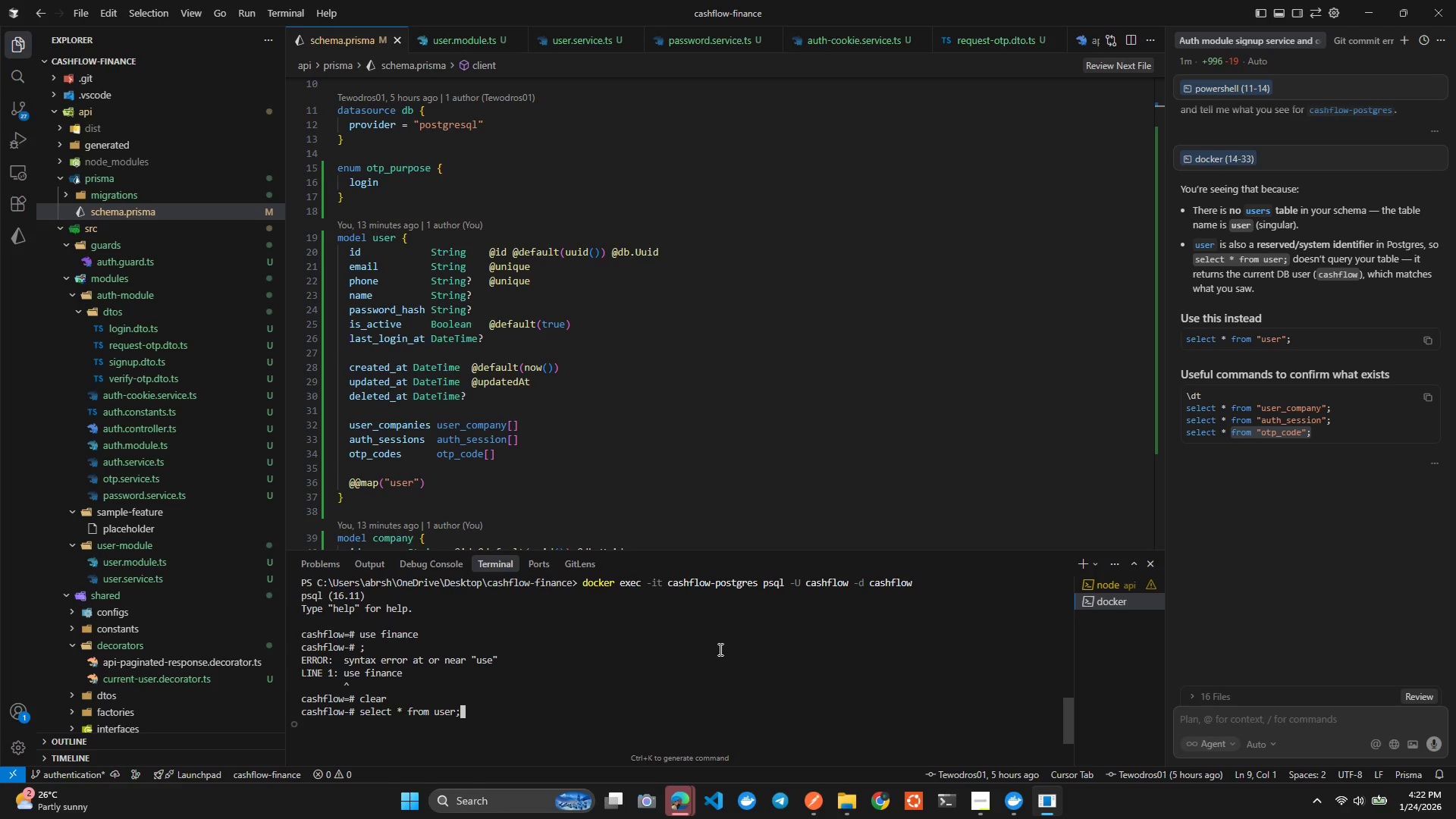 
key(ArrowDown)
 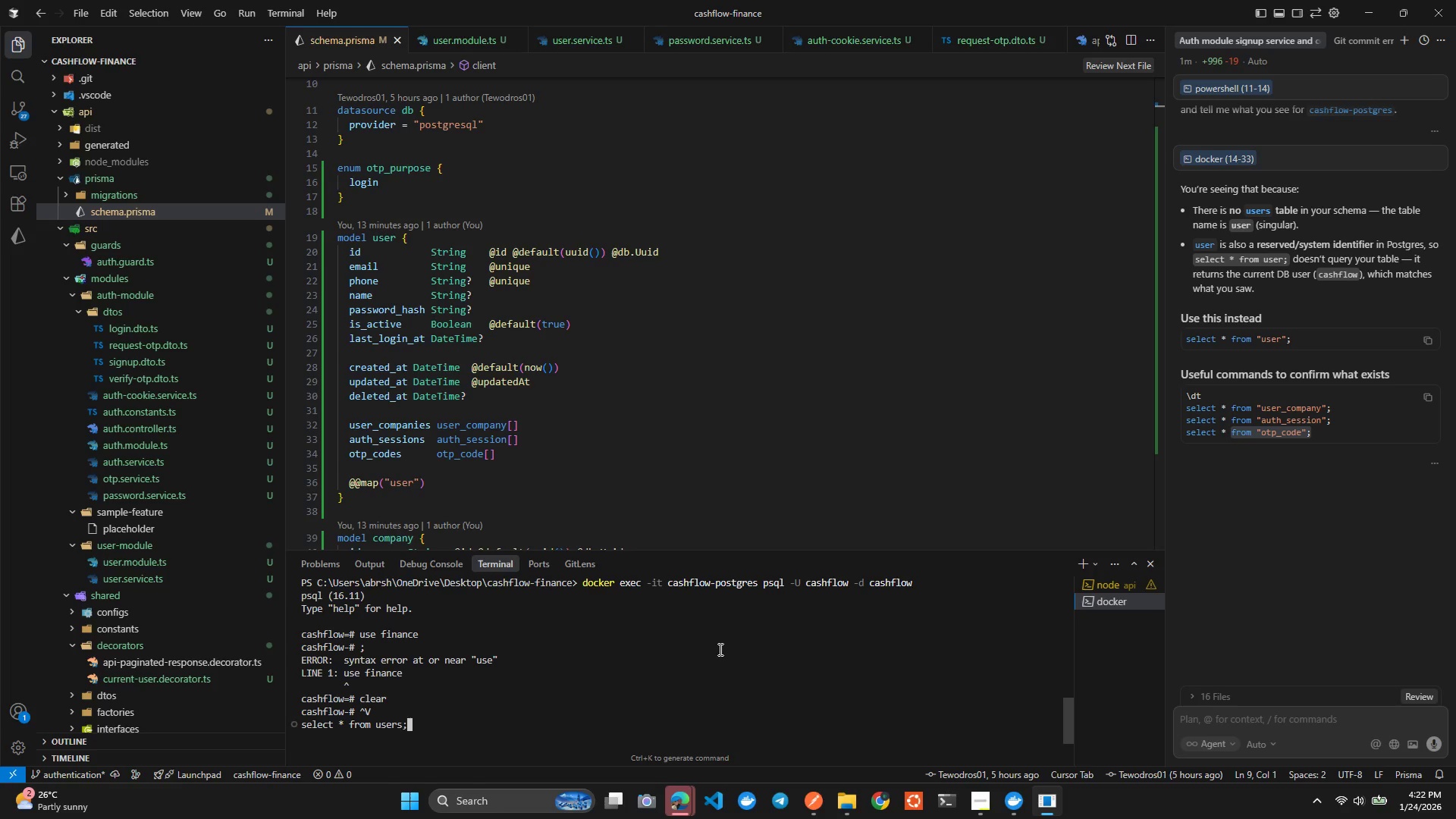 
key(ArrowDown)
 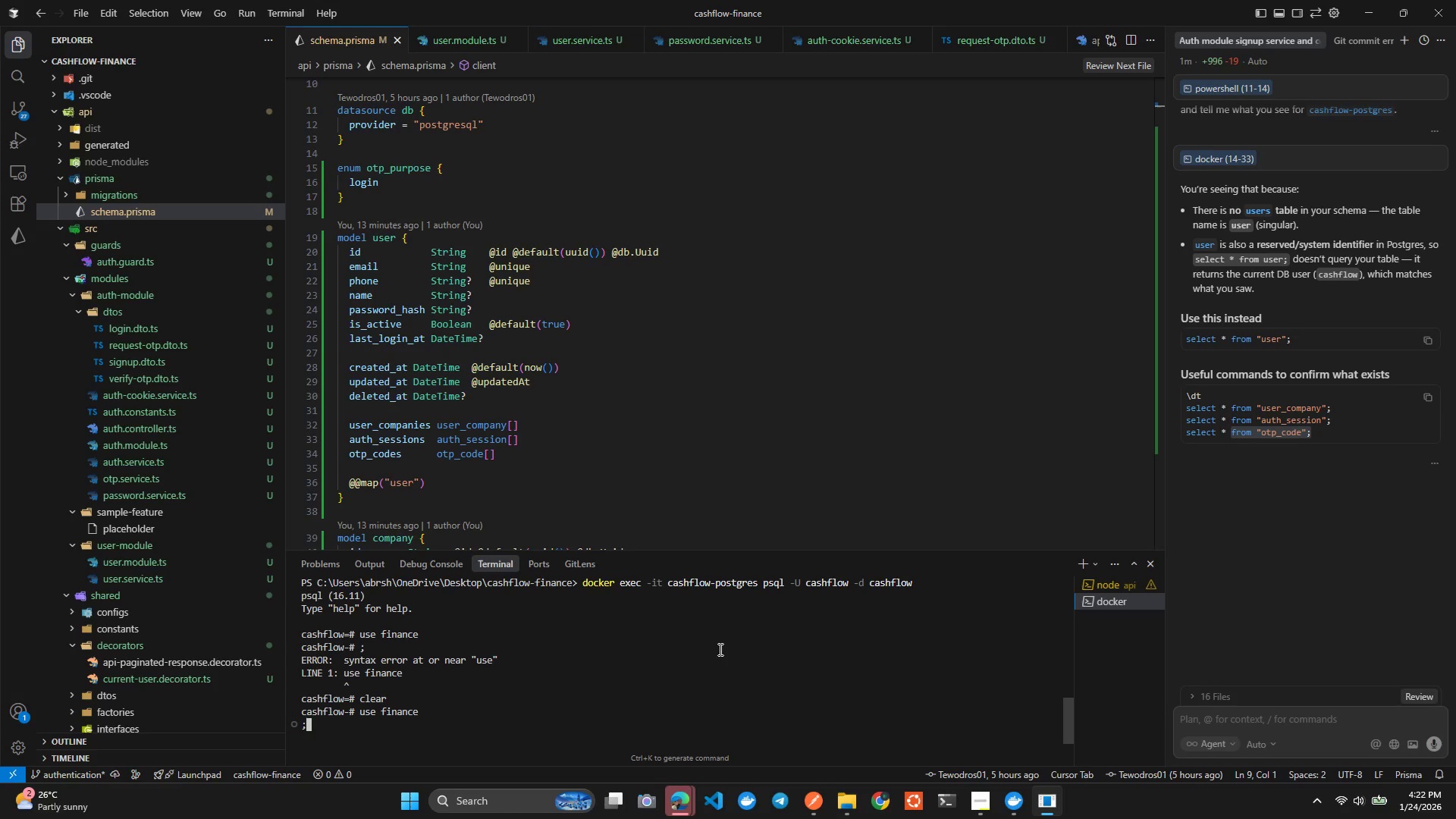 
key(ArrowDown)
 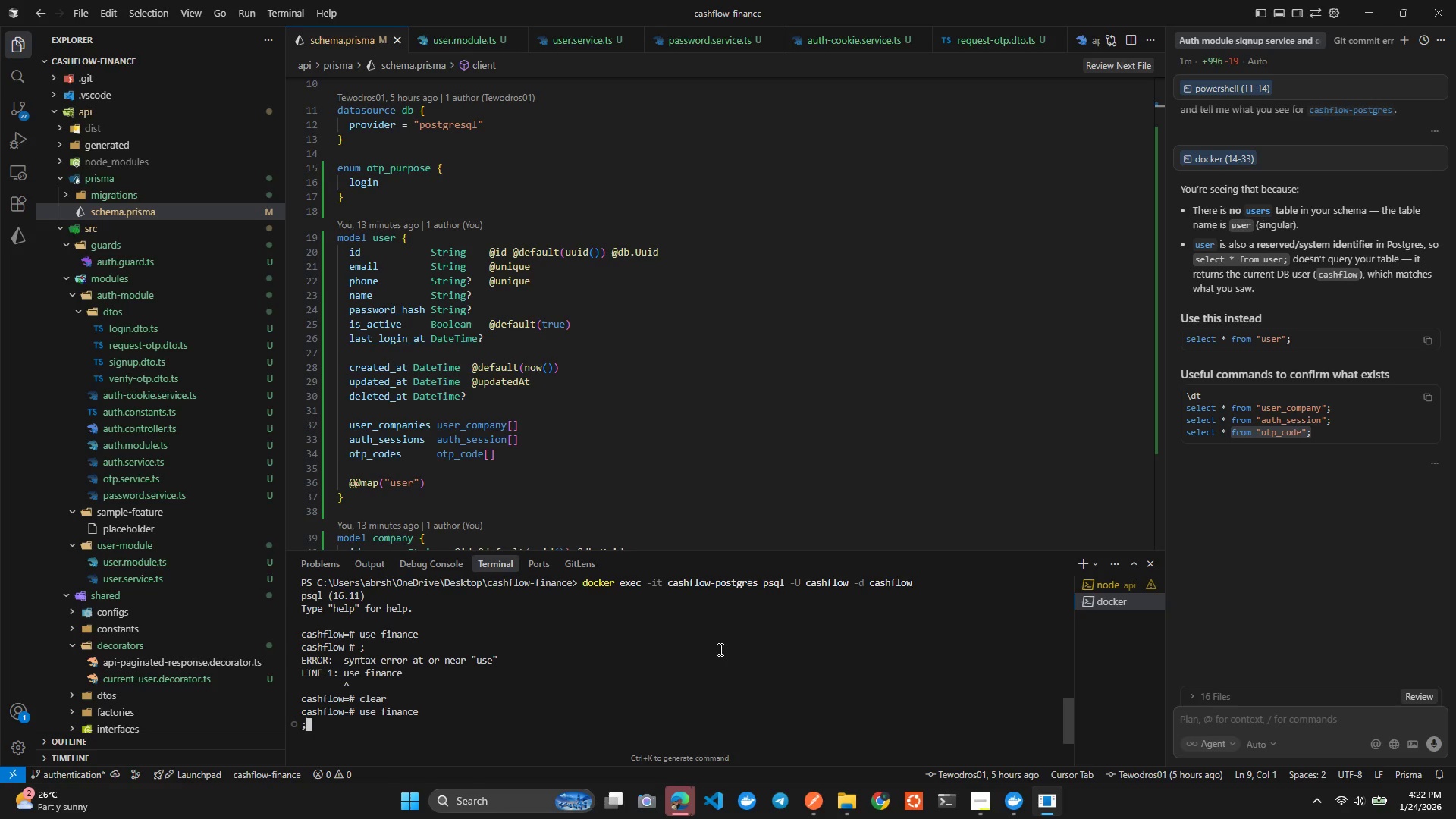 
key(ArrowDown)
 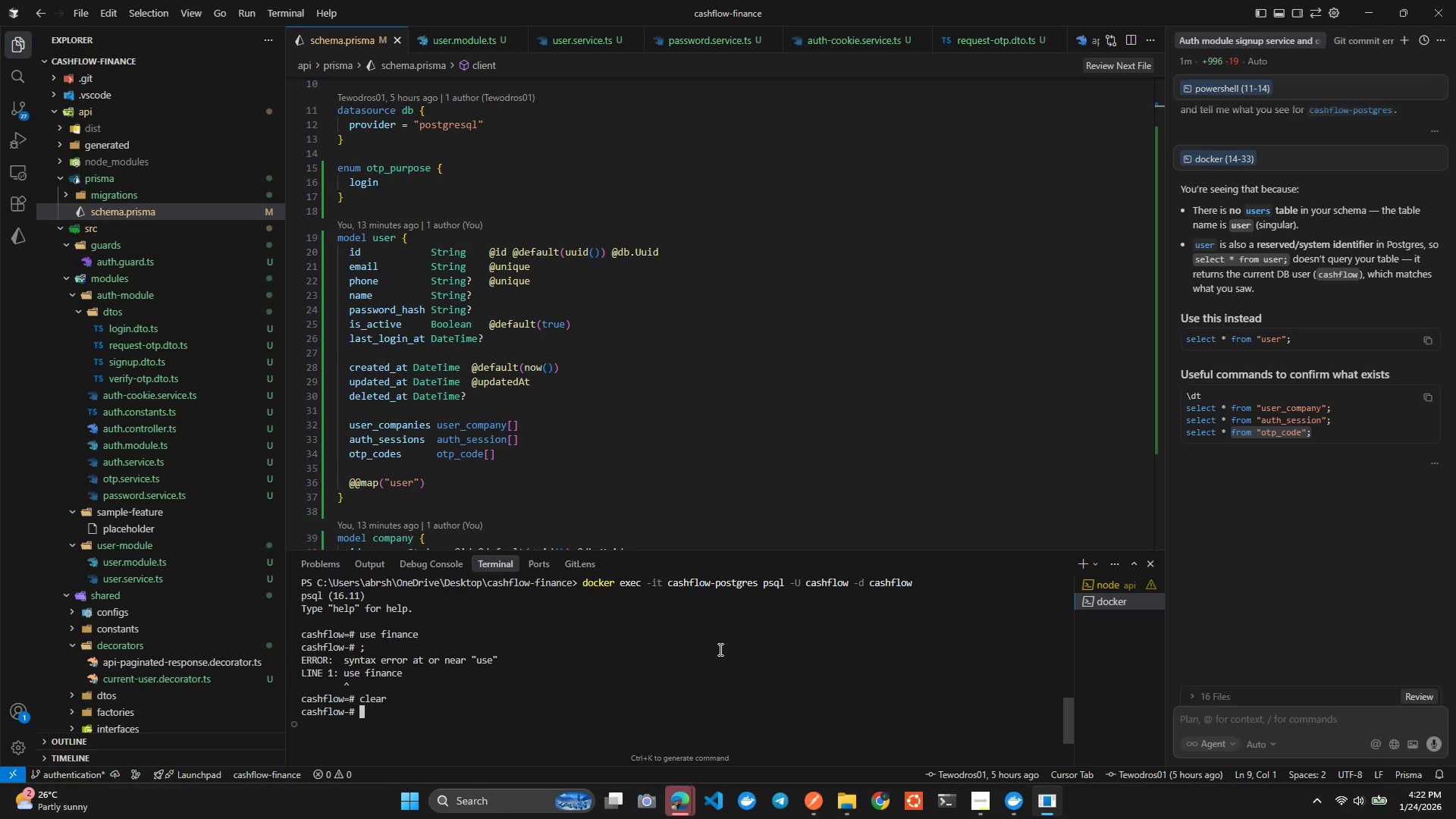 
key(ArrowDown)
 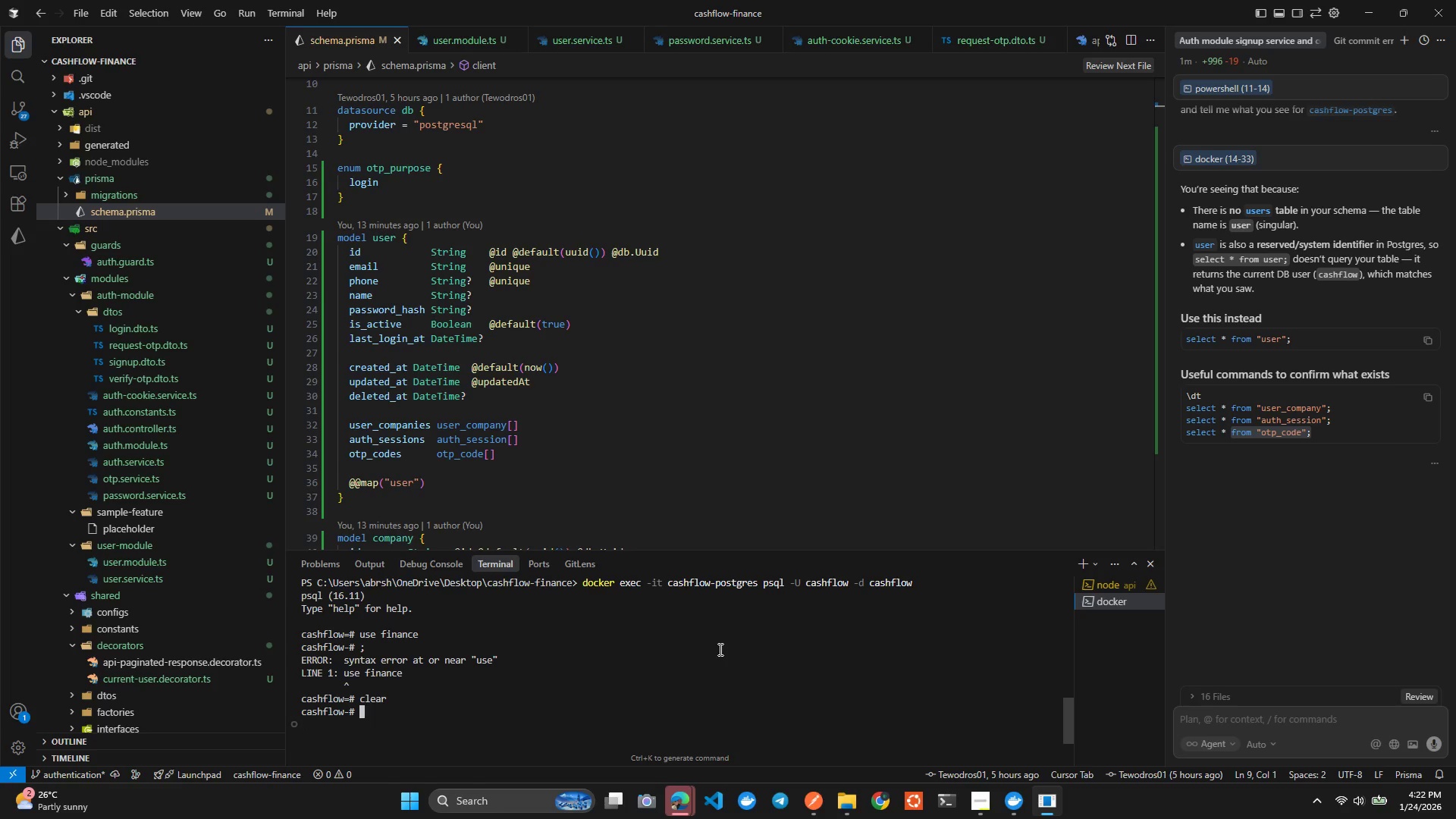 
key(ArrowDown)
 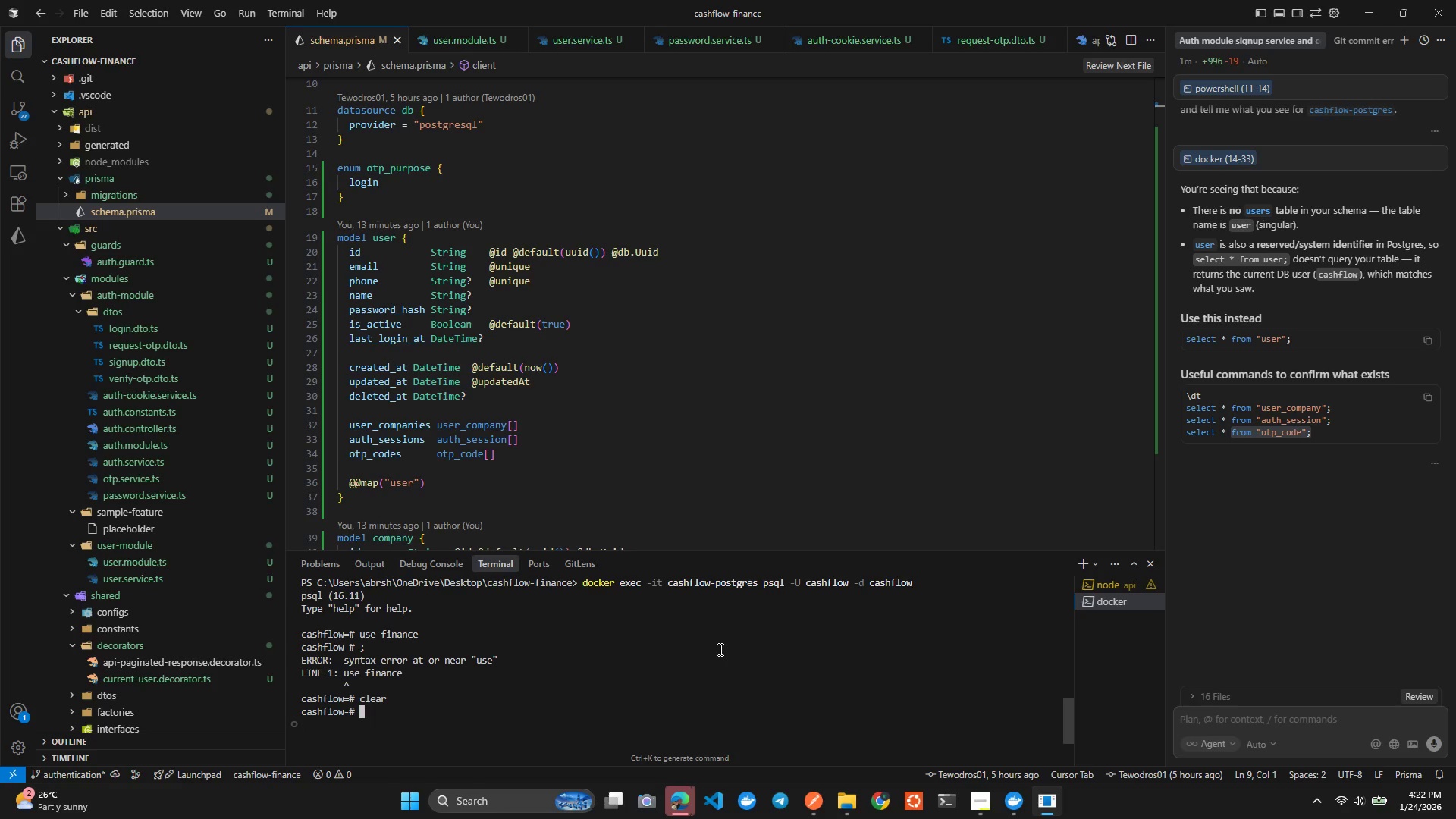 
key(ArrowUp)
 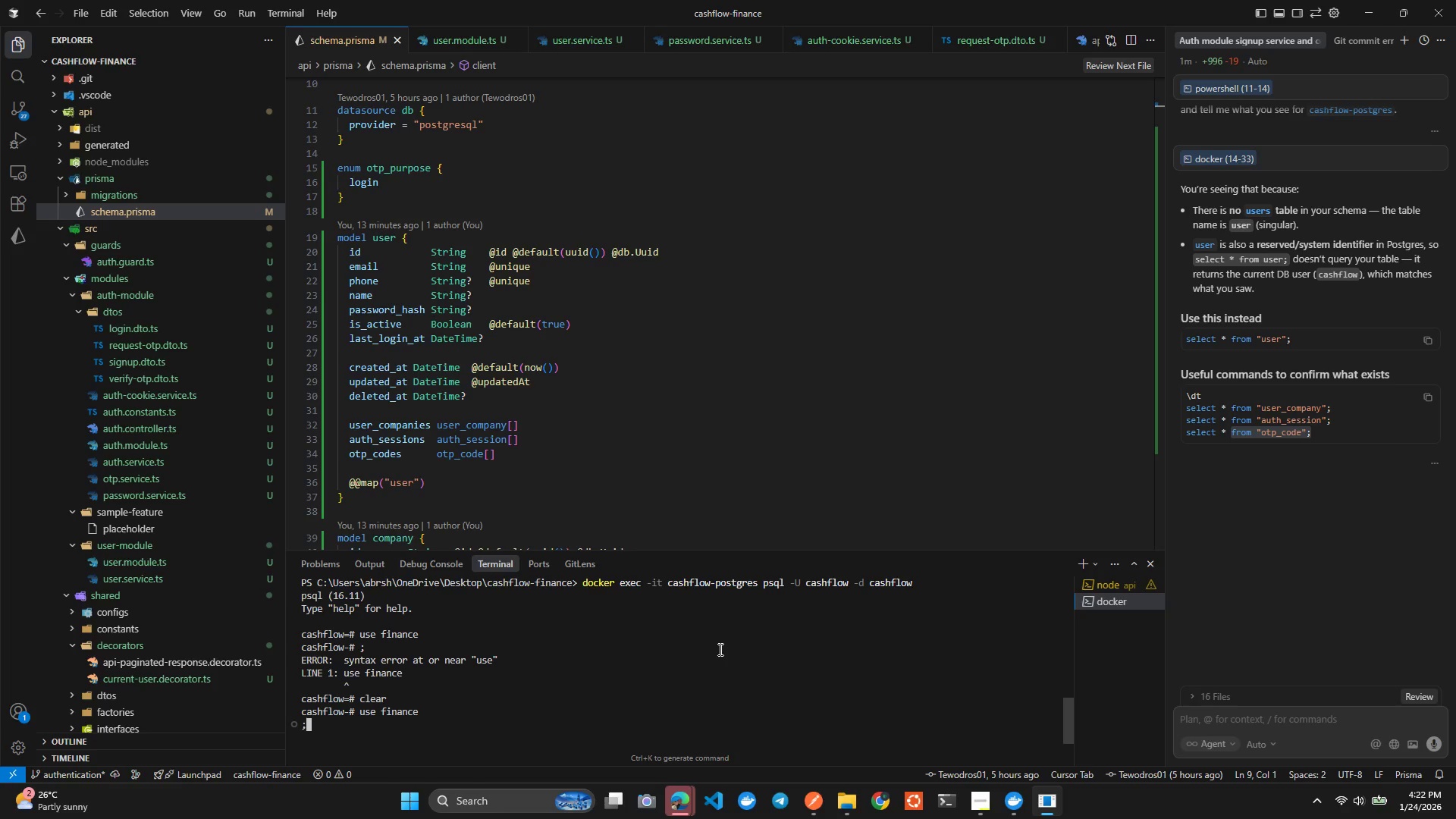 
key(ArrowUp)
 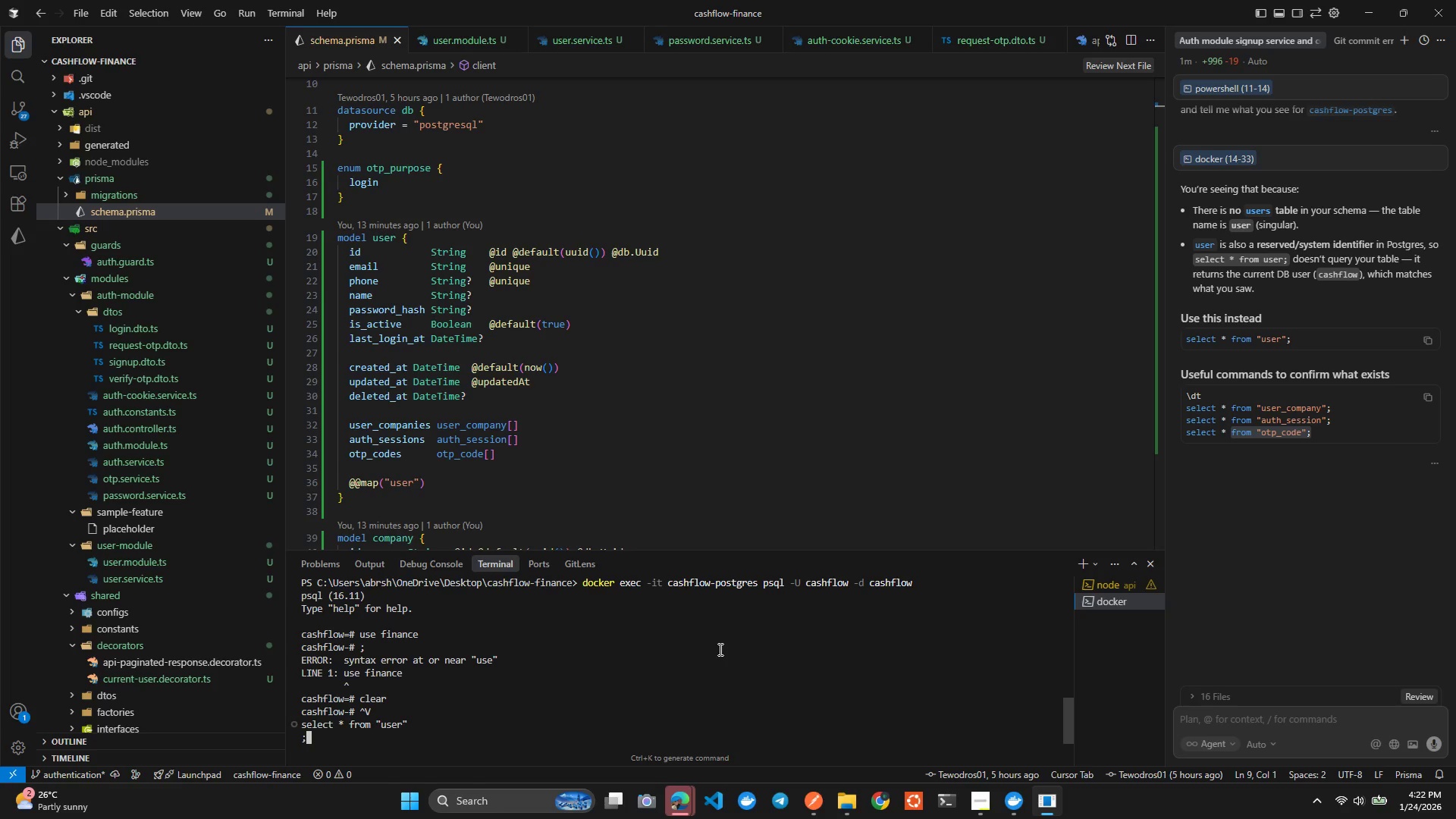 
key(ArrowDown)
 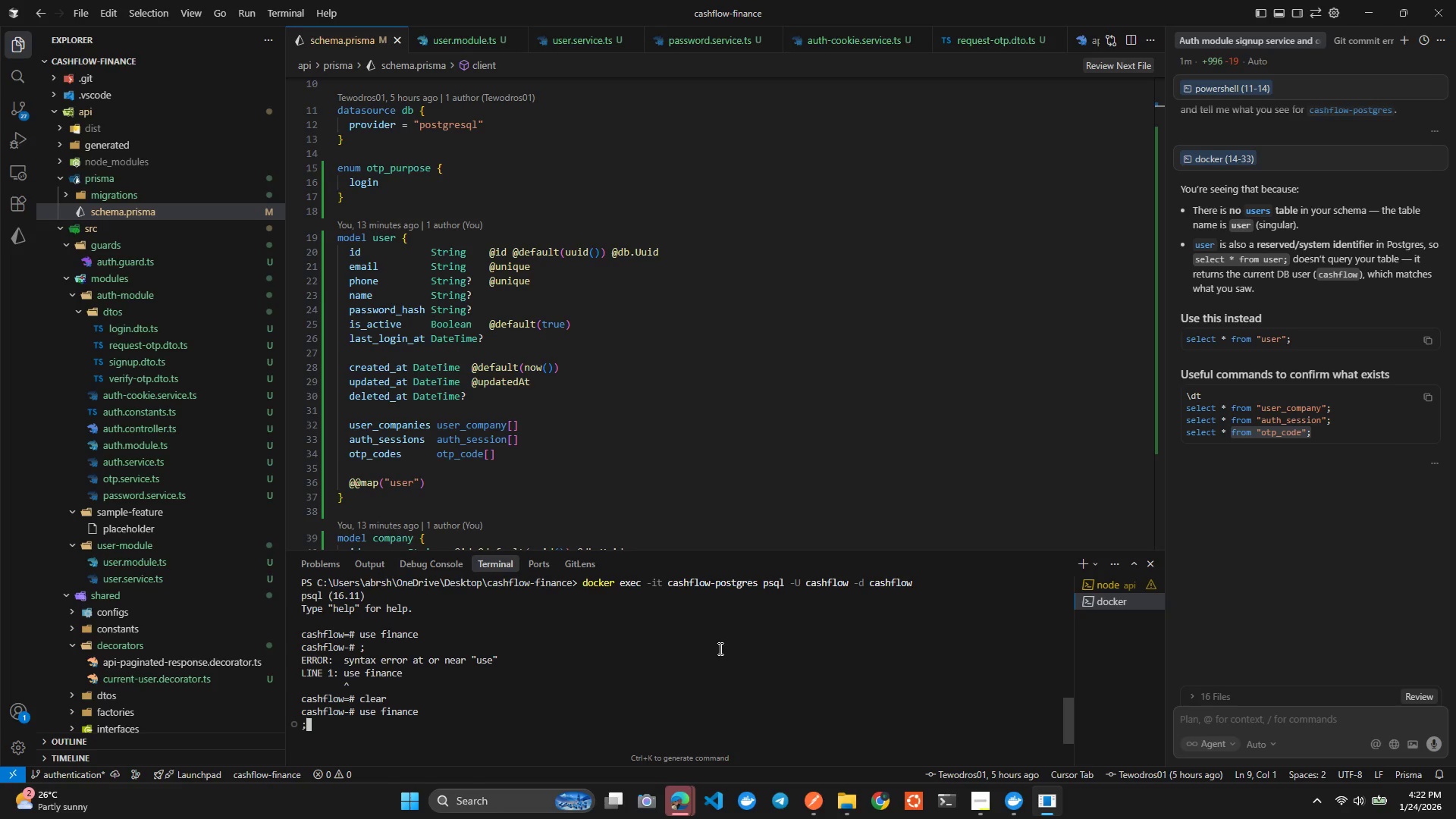 
key(ArrowDown)
 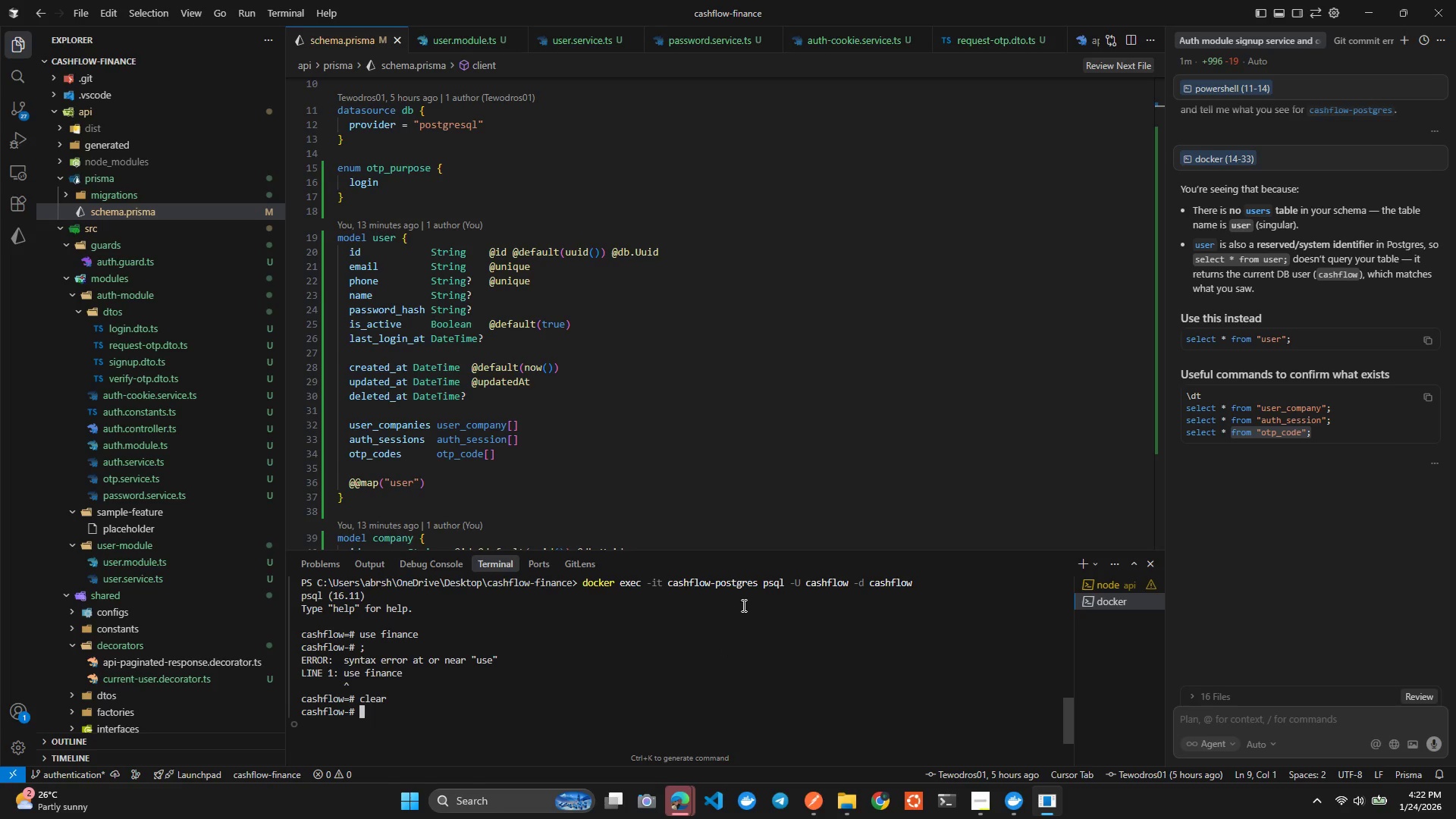 
type(quit)
 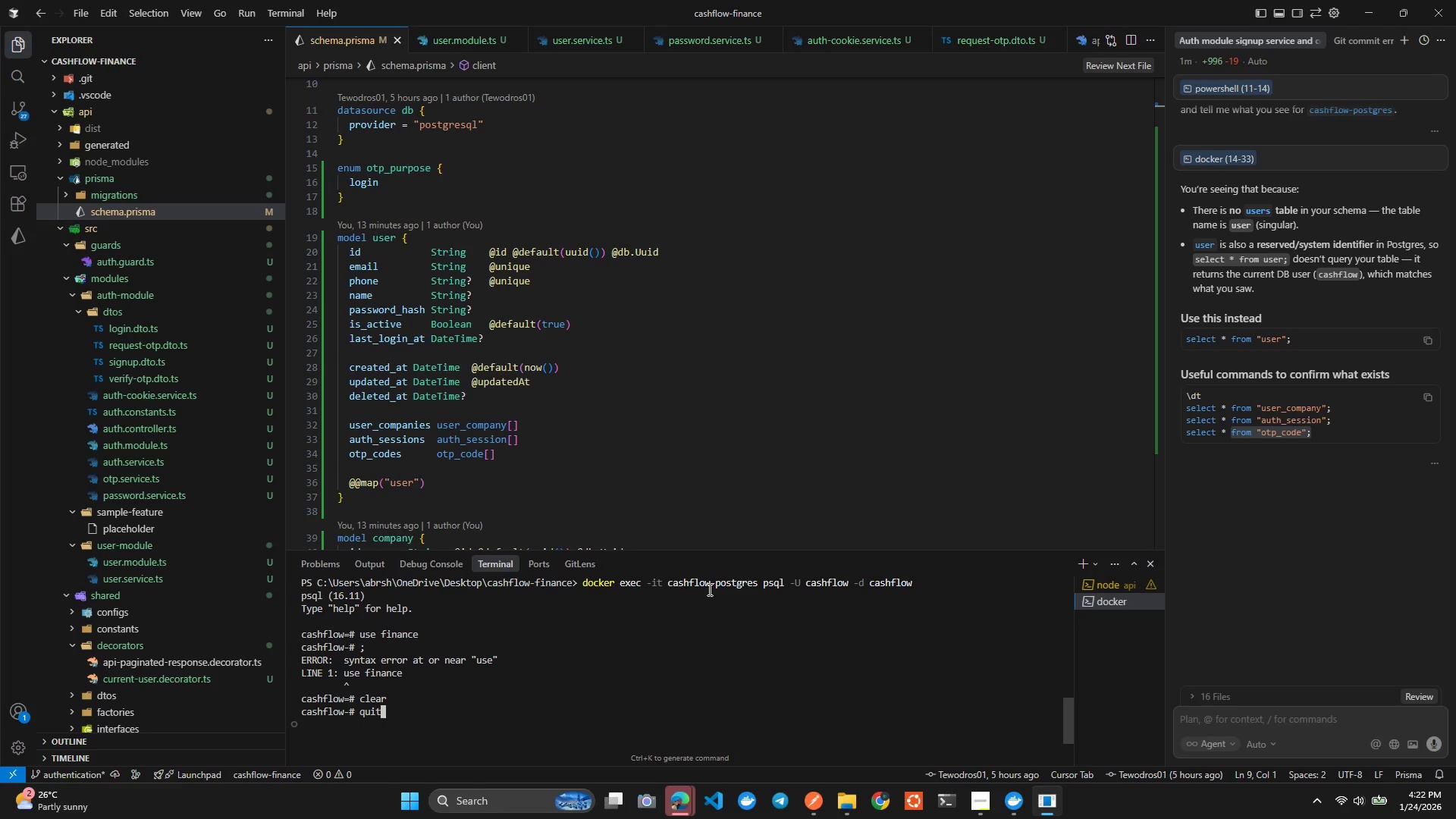 
key(Enter)
 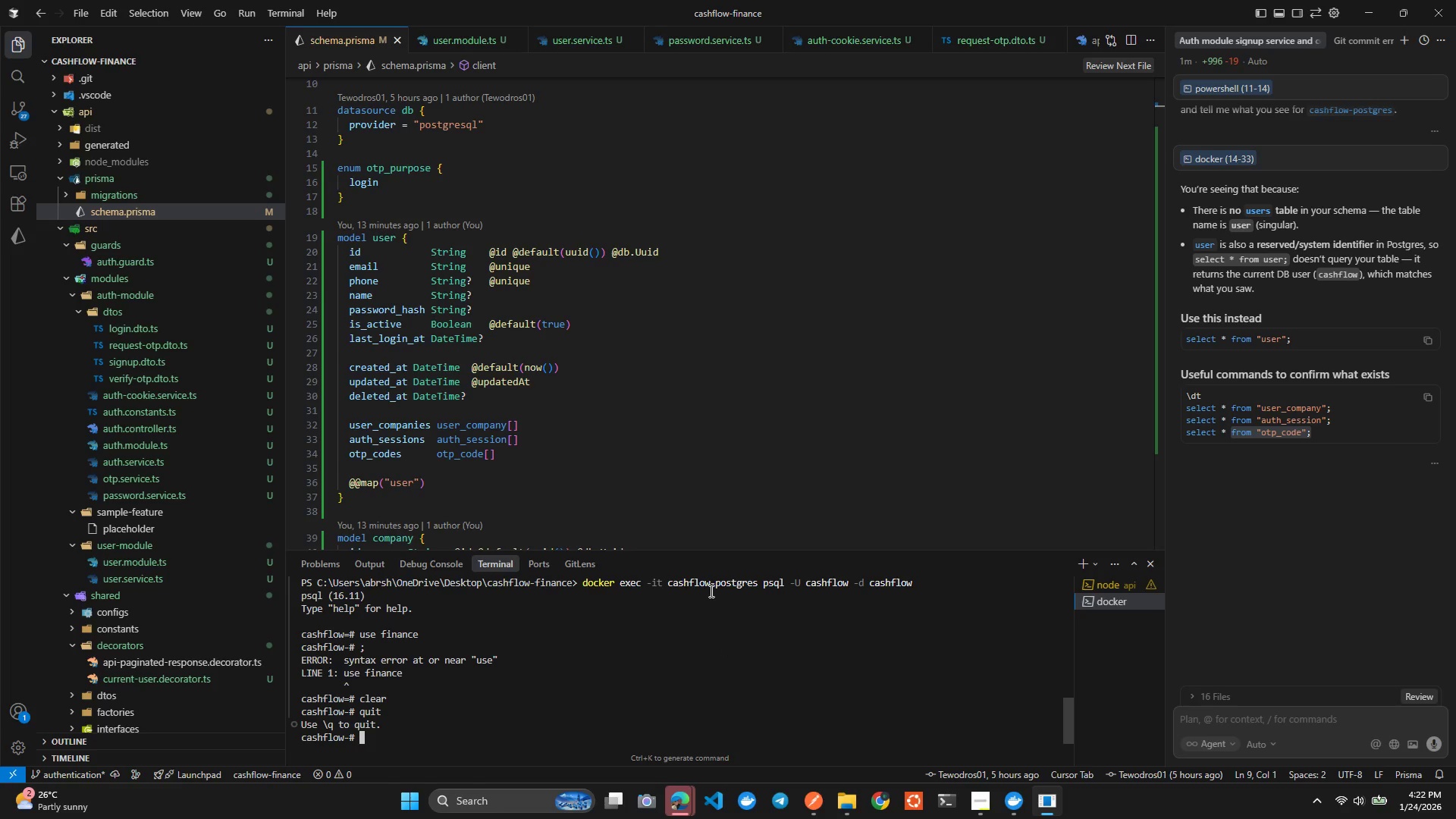 
left_click([710, 591])
 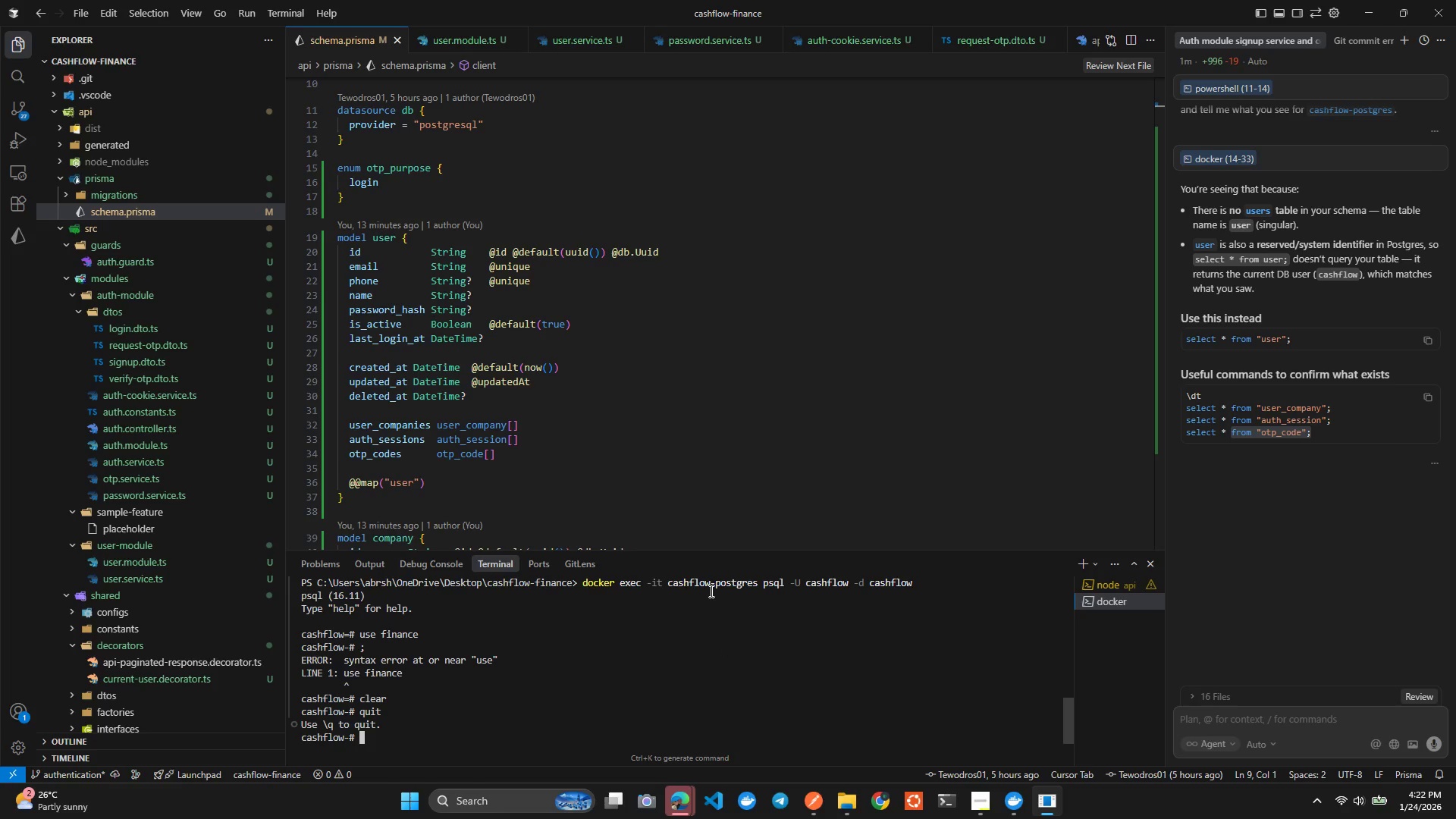 
wait(5.75)
 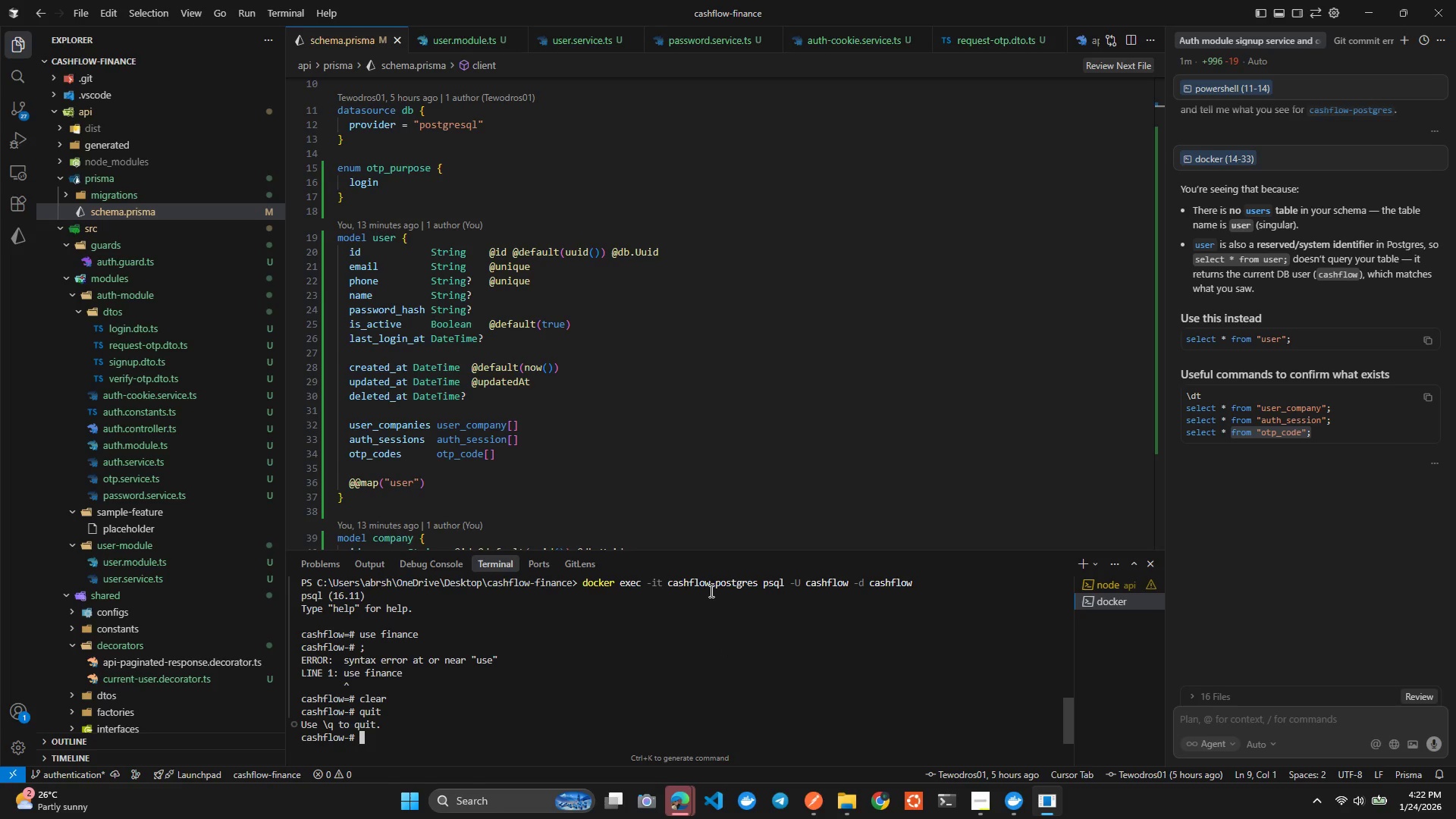 
type(quit)
 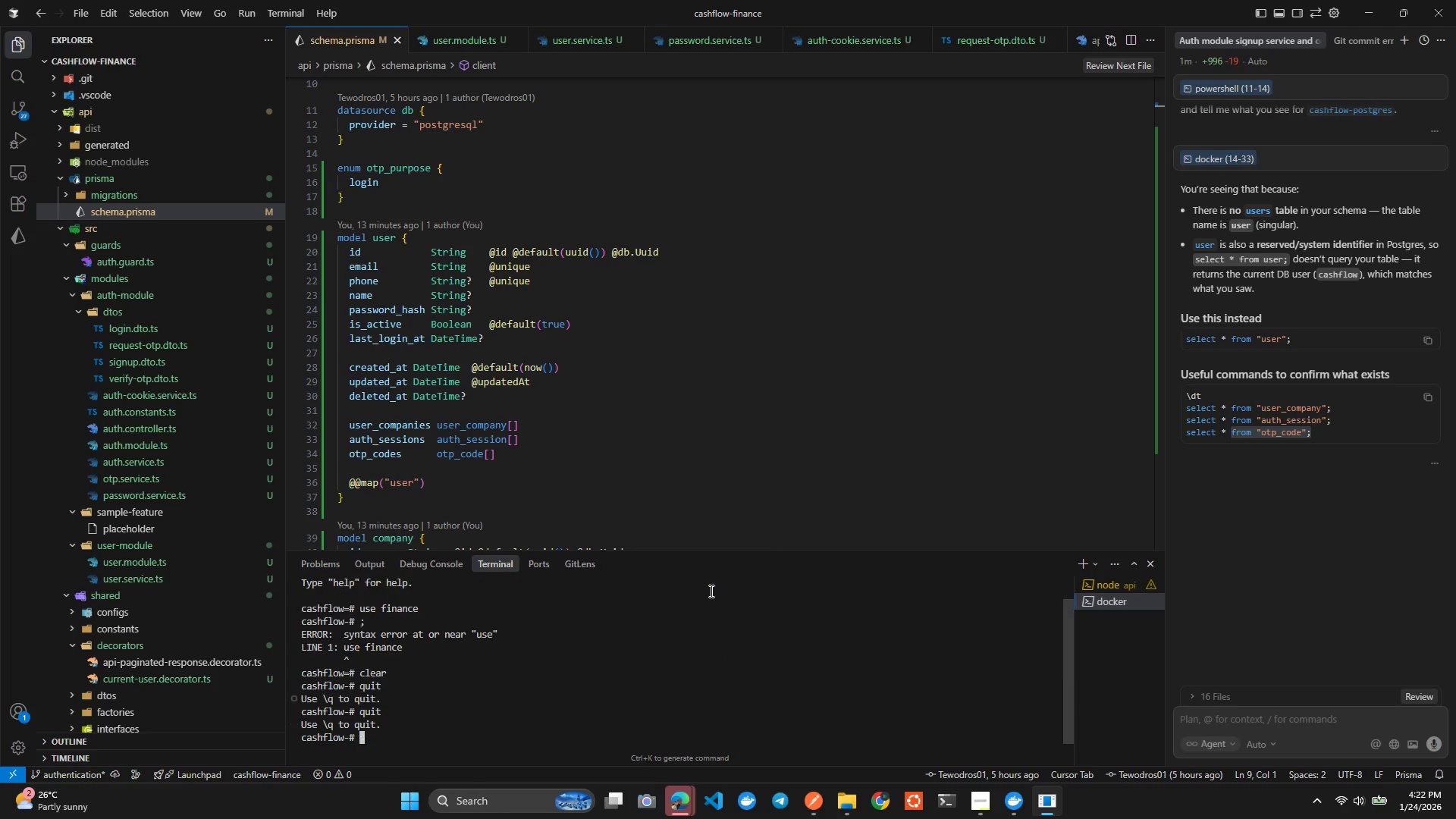 
key(Enter)
 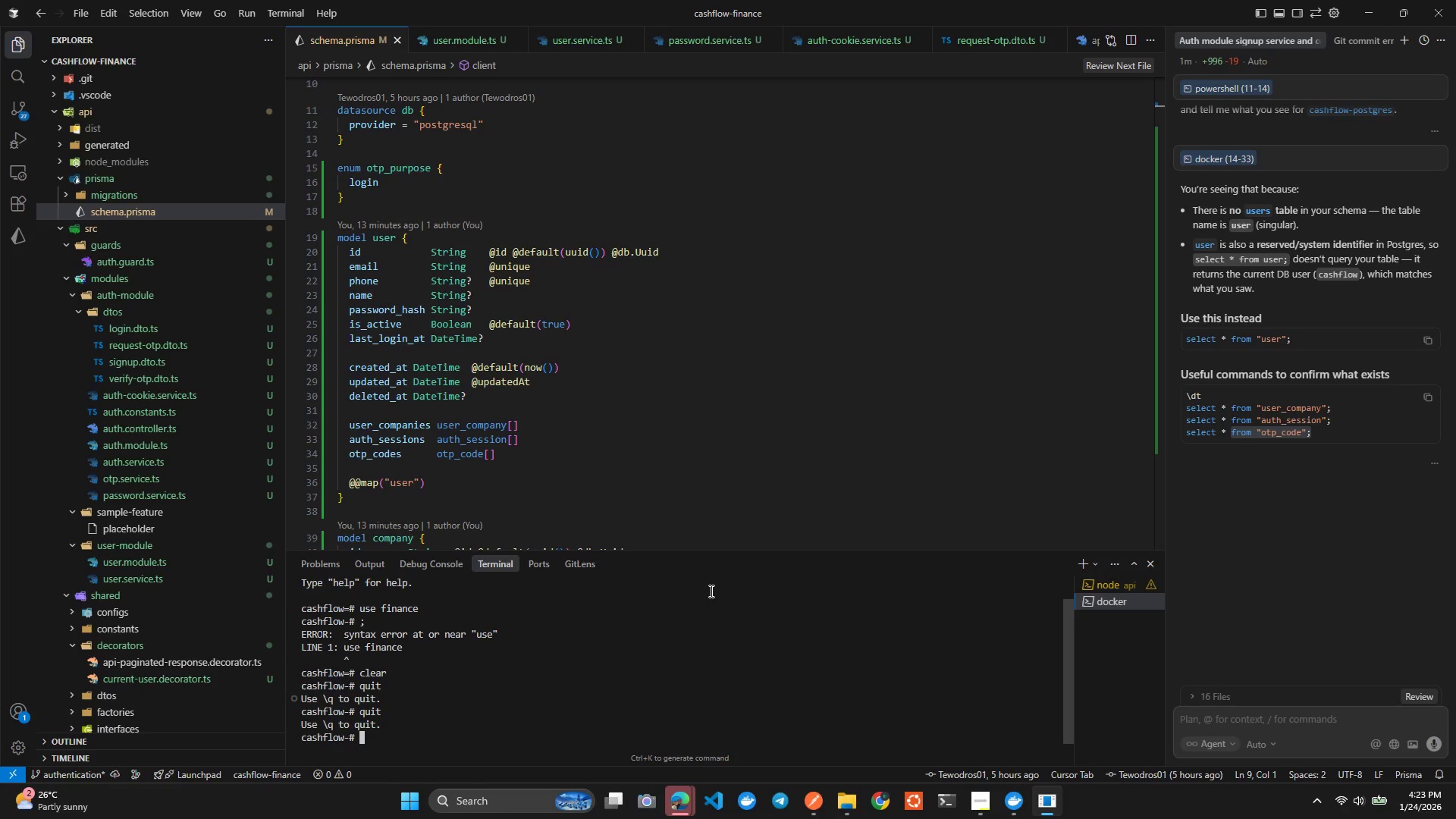 
type(quit)
 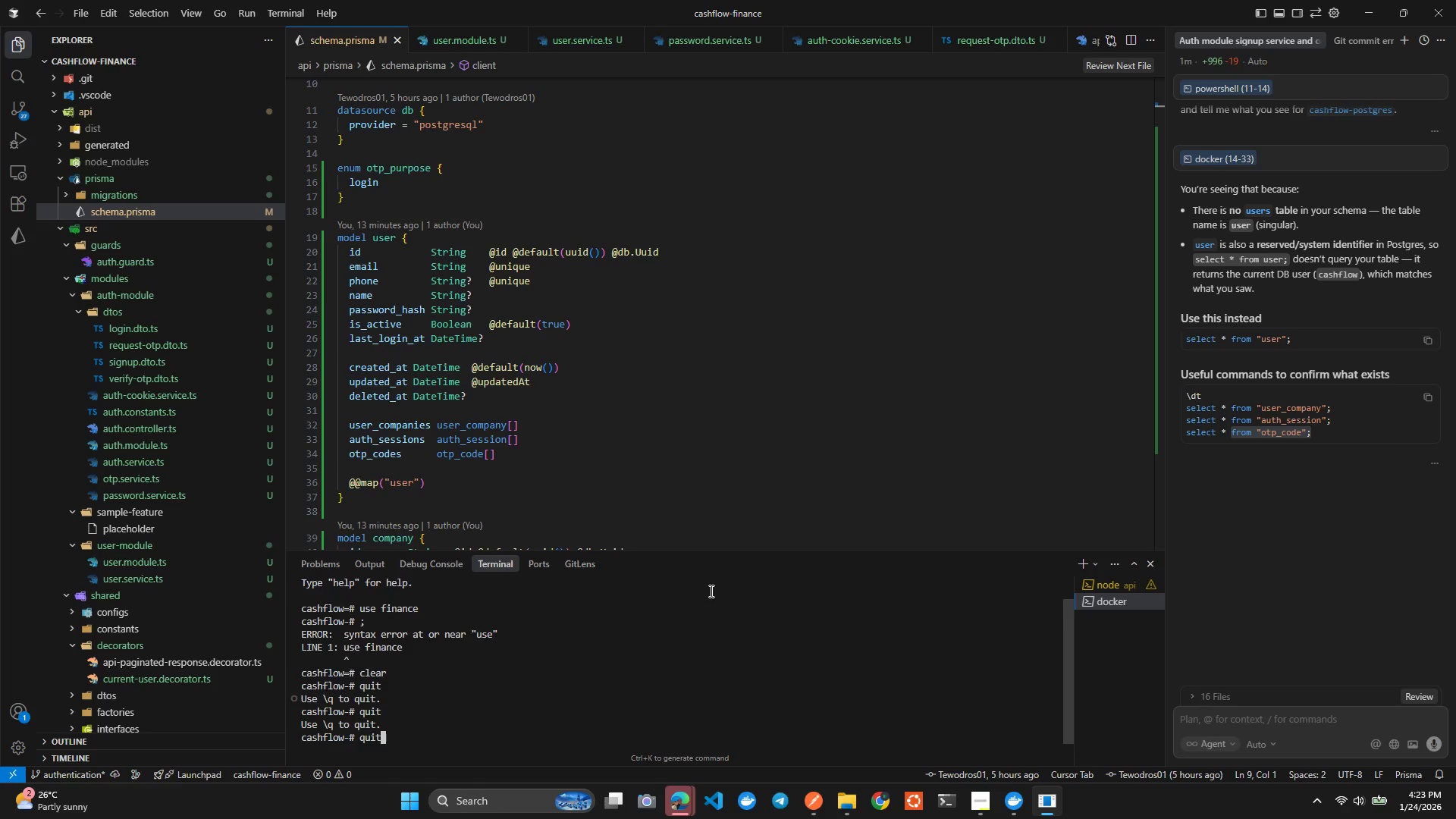 
key(Enter)
 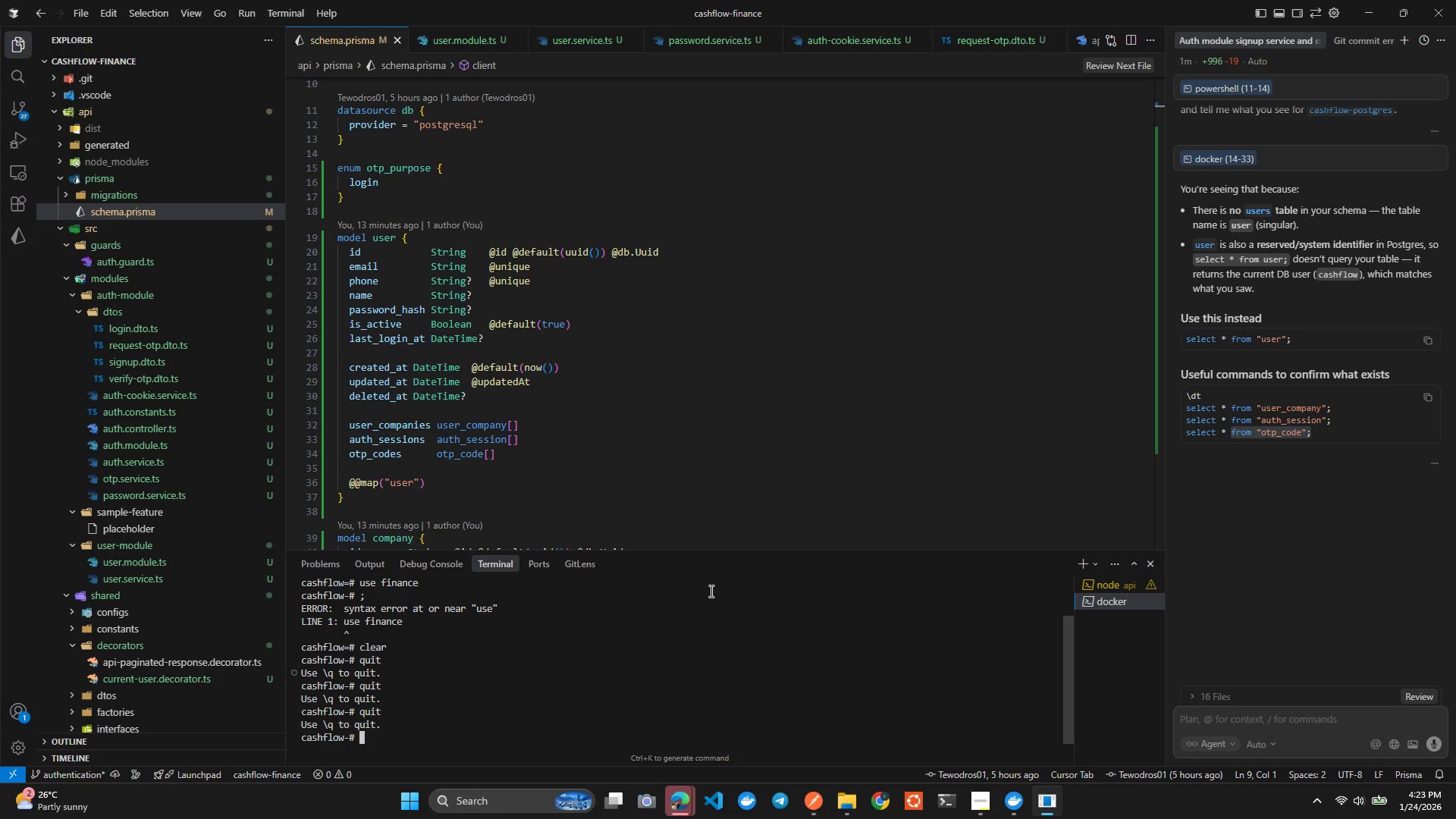 
key(C)
 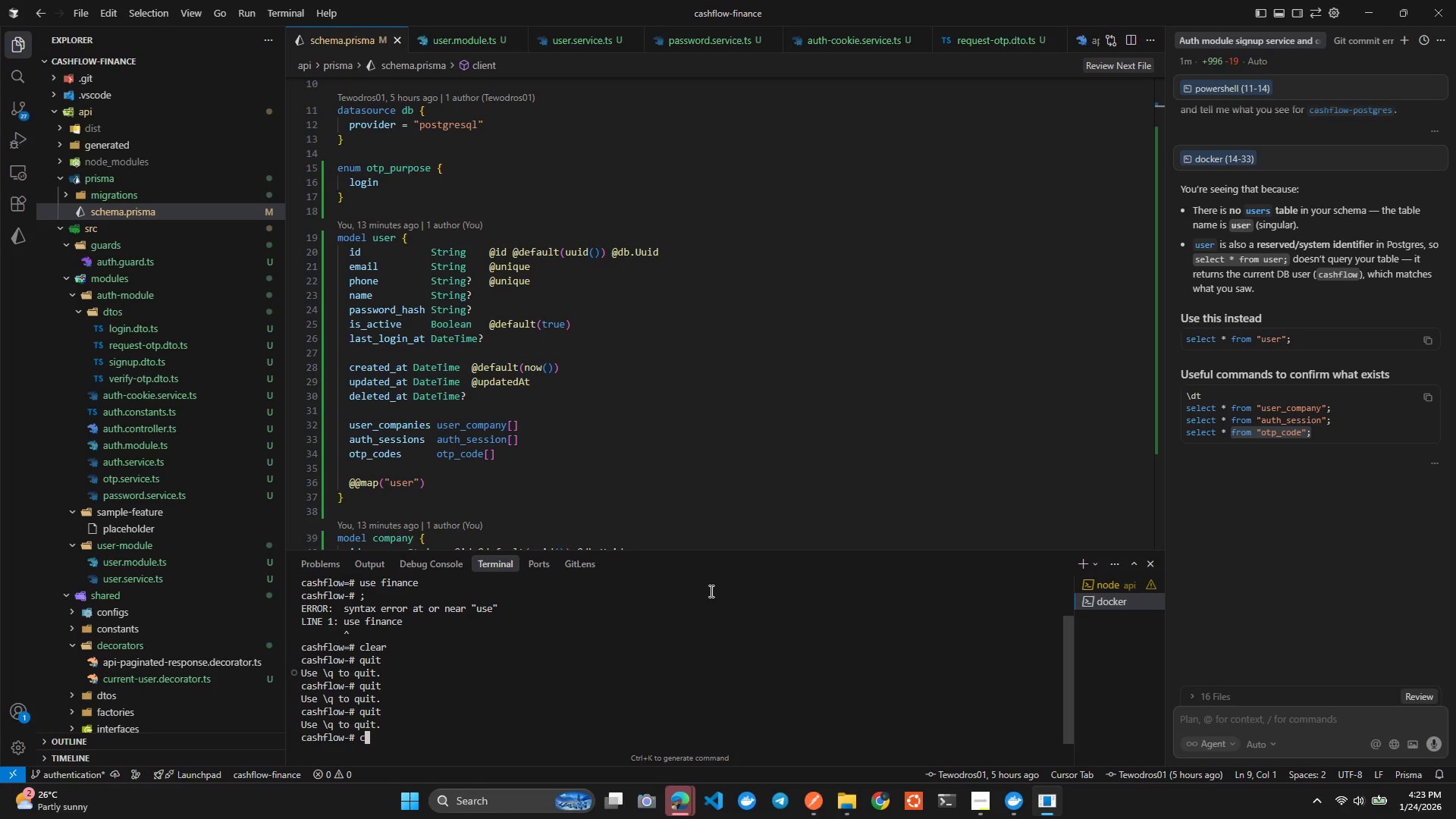 
key(Backspace)
 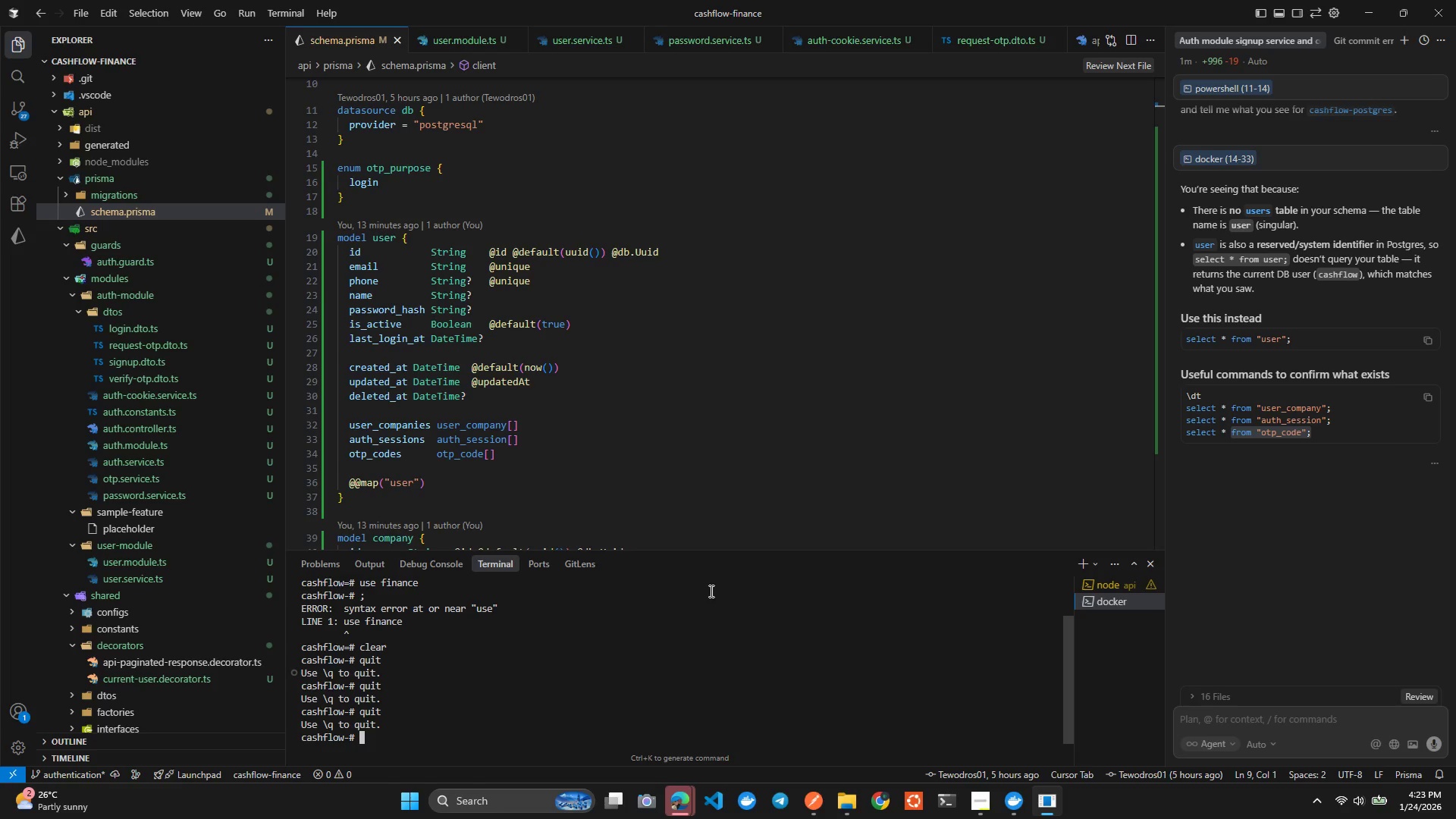 
key(Semicolon)
 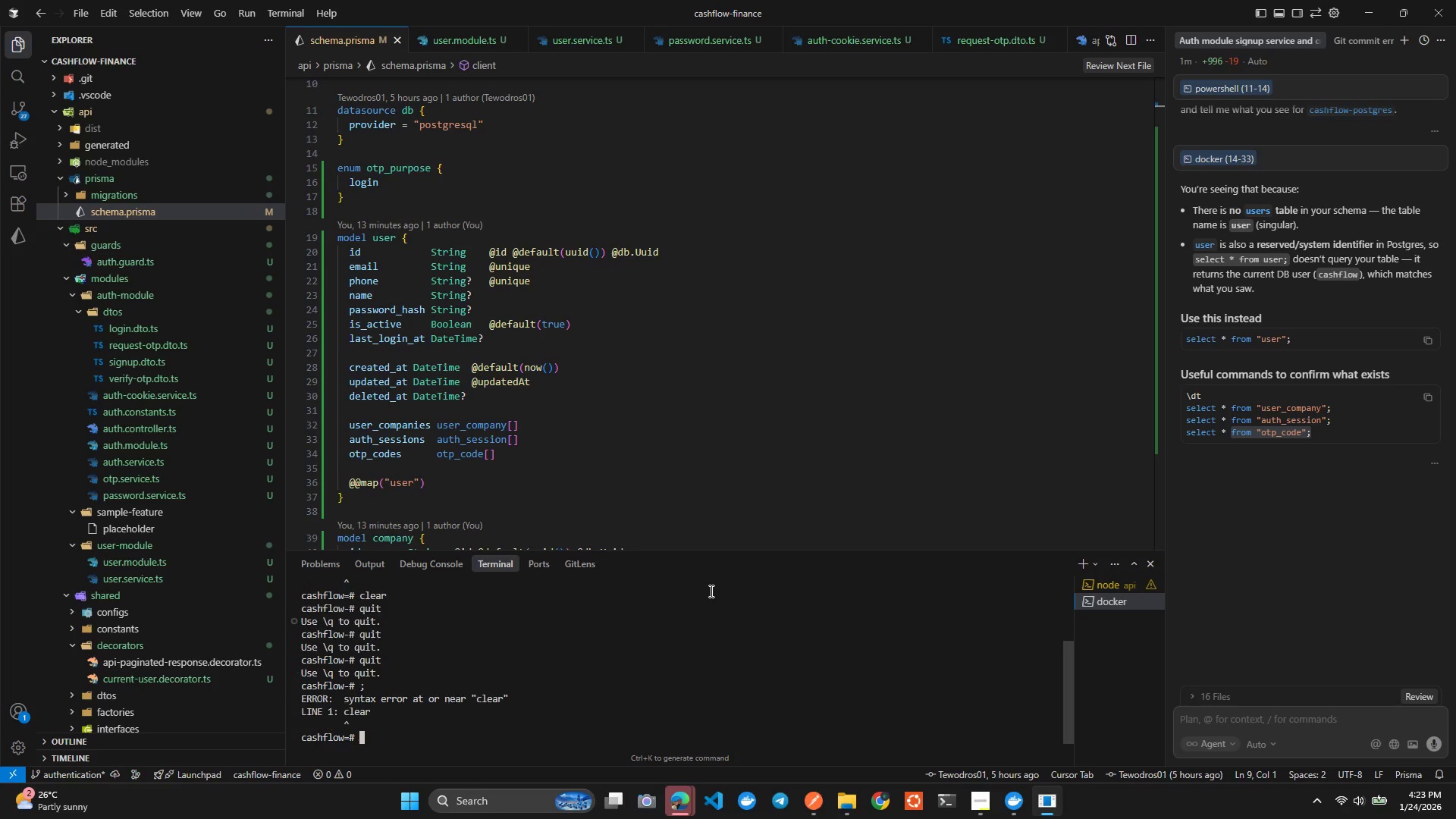 
key(Enter)
 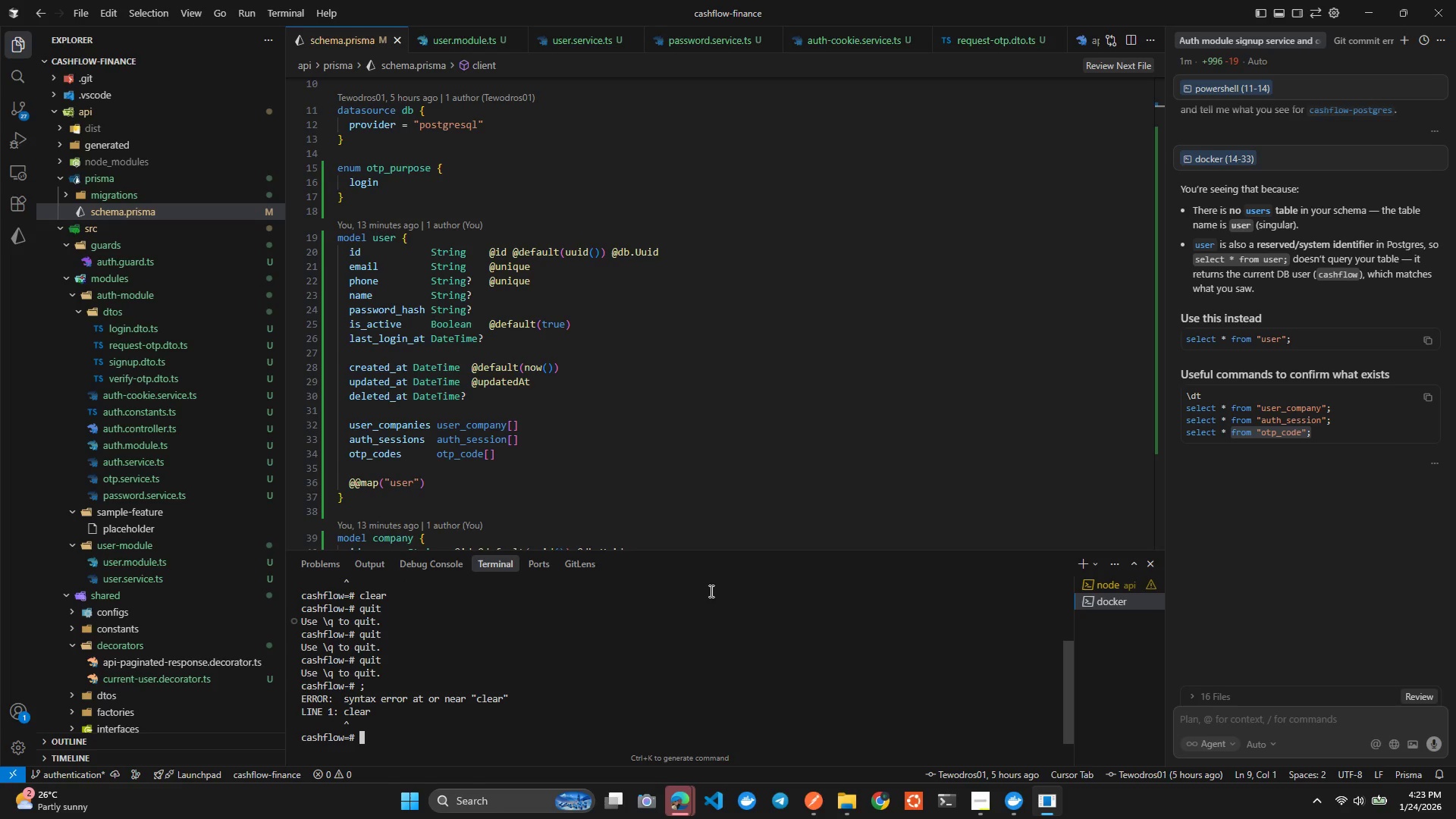 
type(quit)
 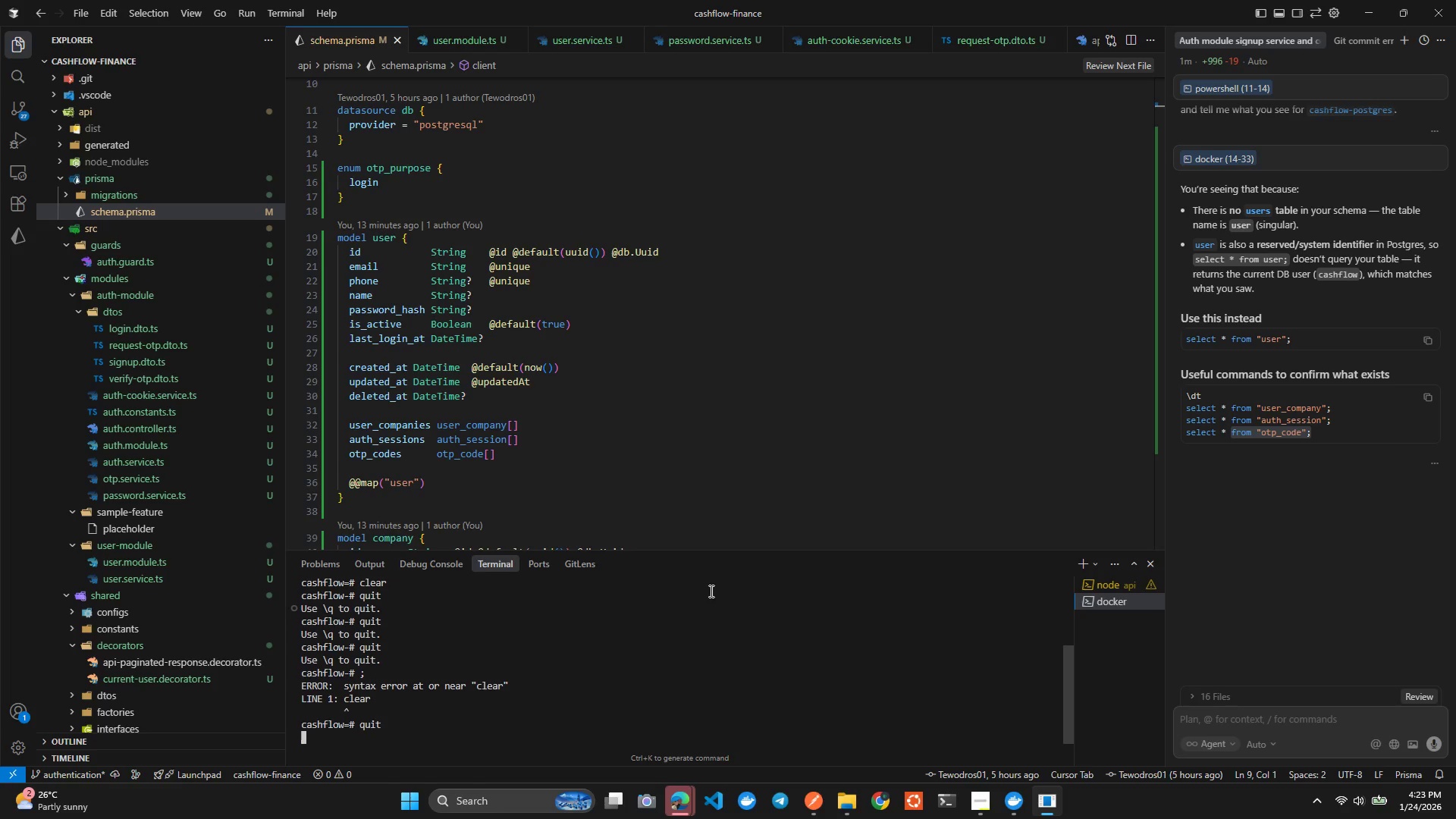 
key(Enter)
 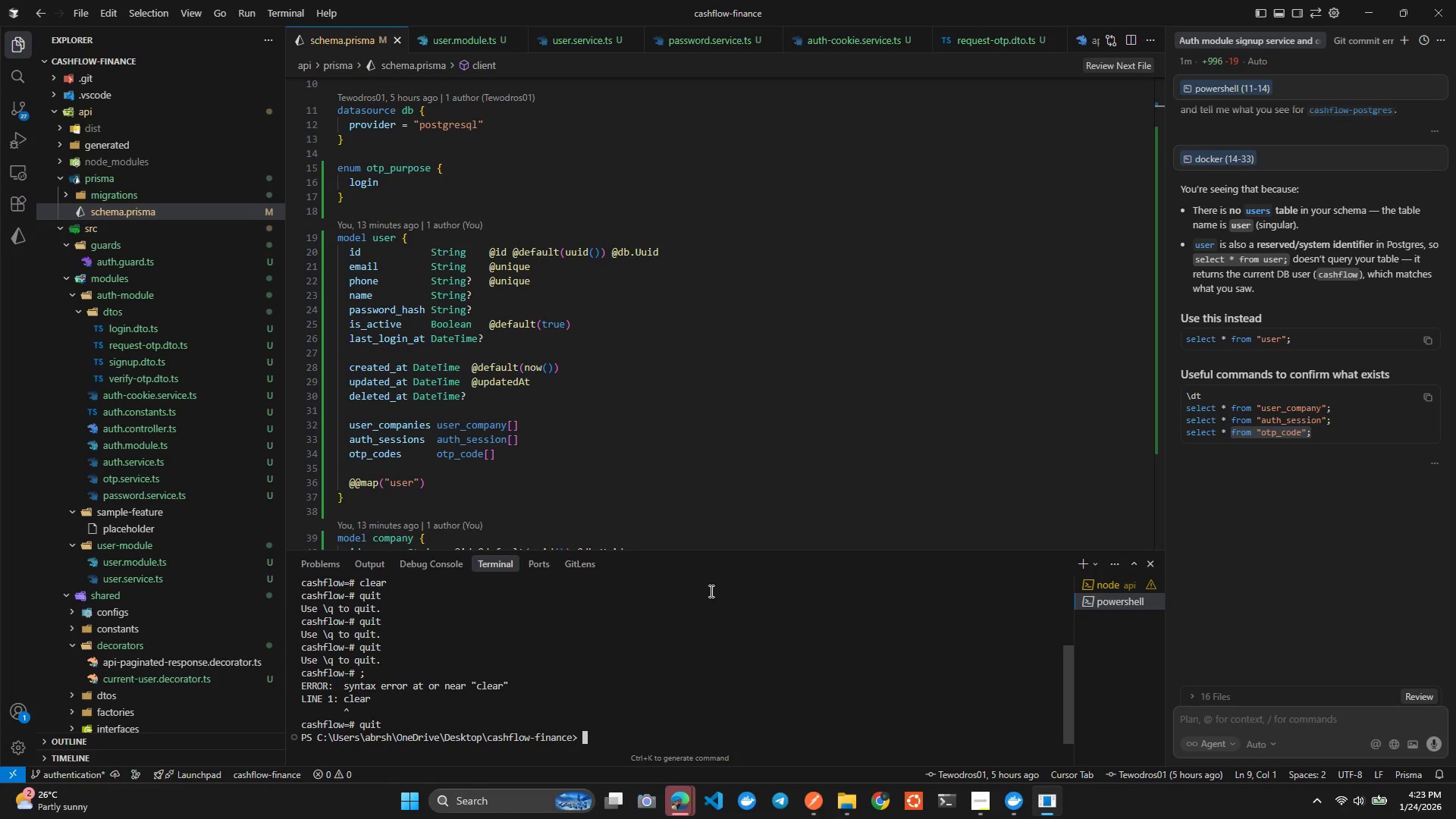 
type(clear)
 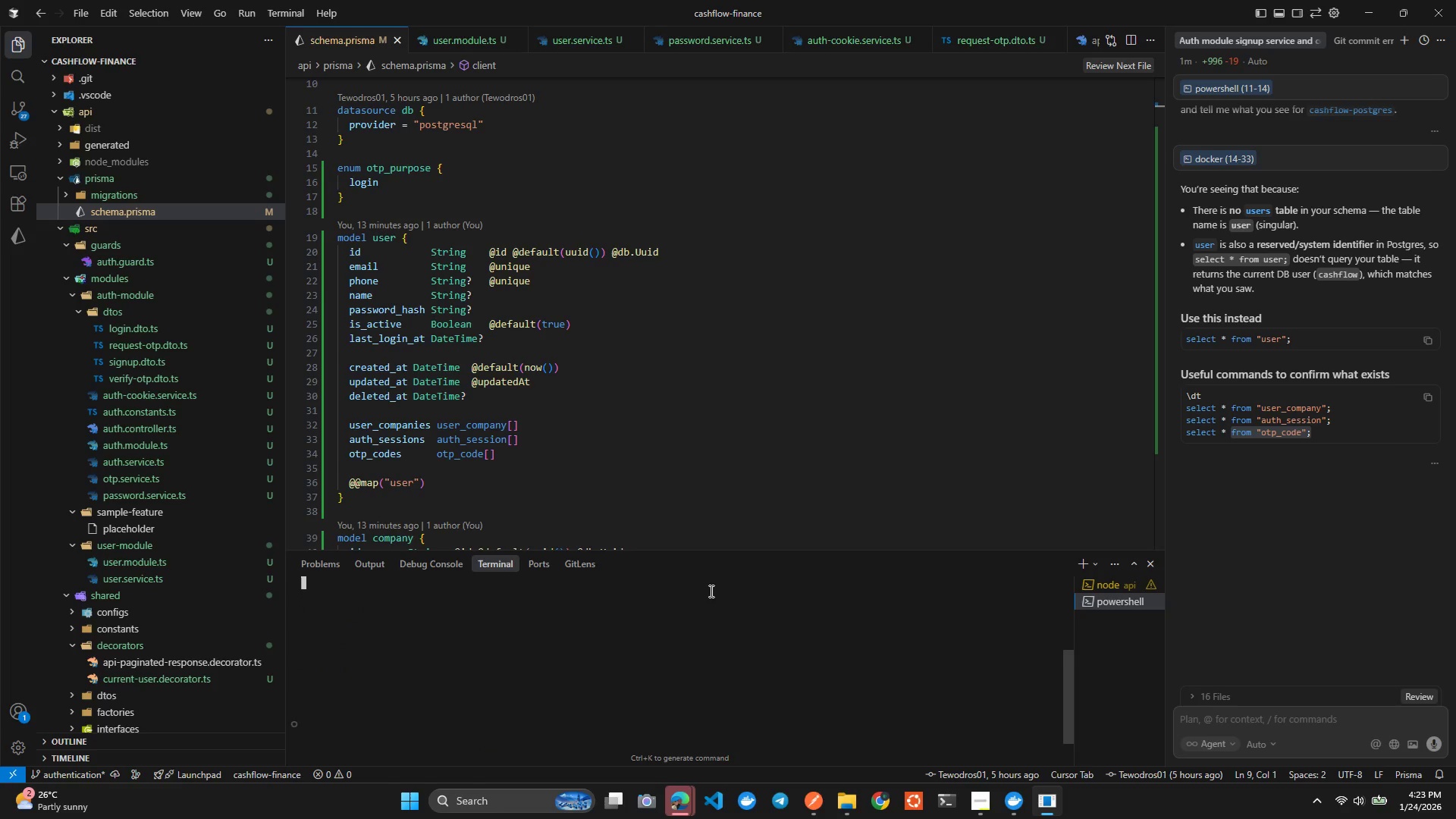 
key(Enter)
 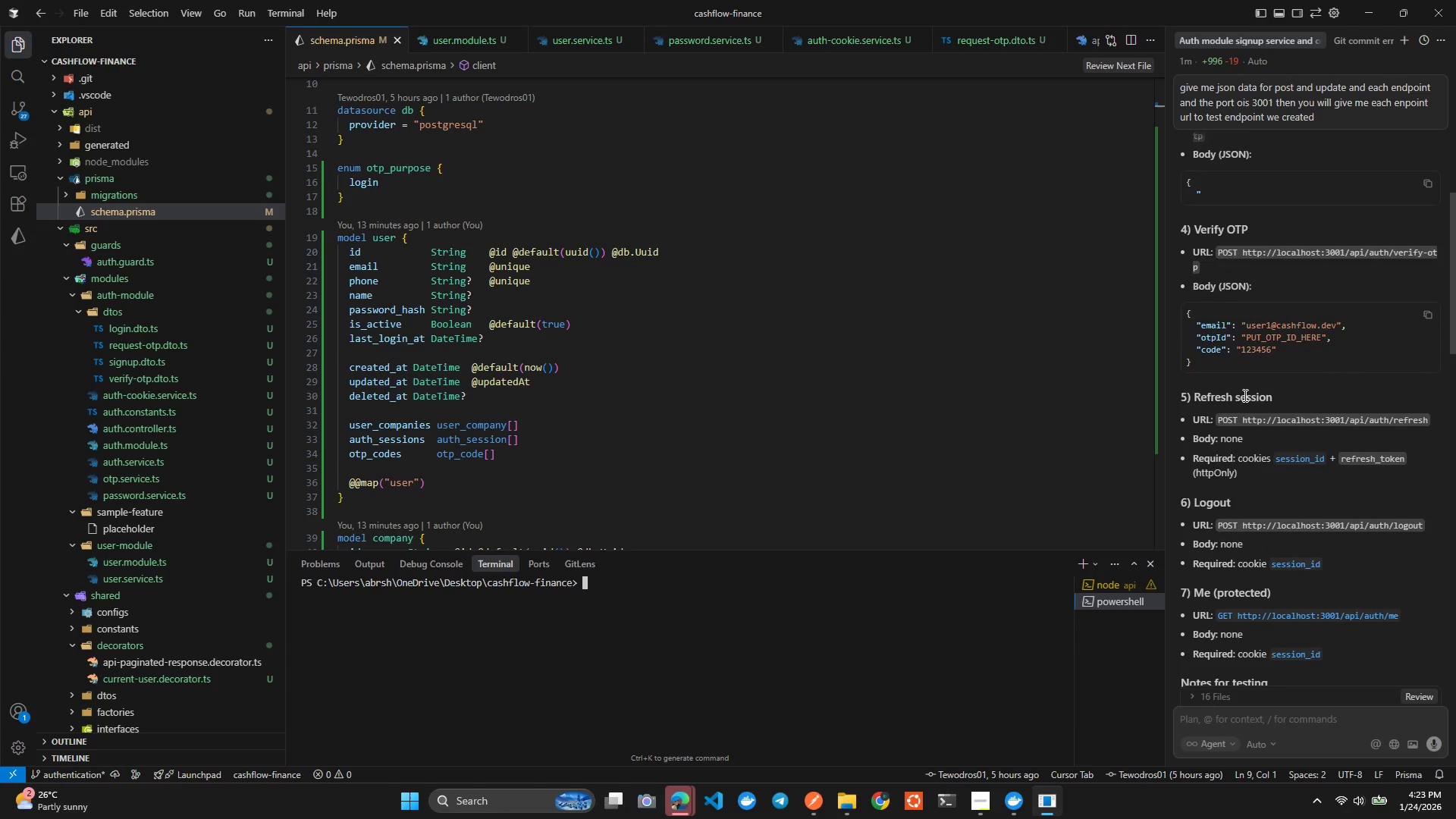 
wait(9.81)
 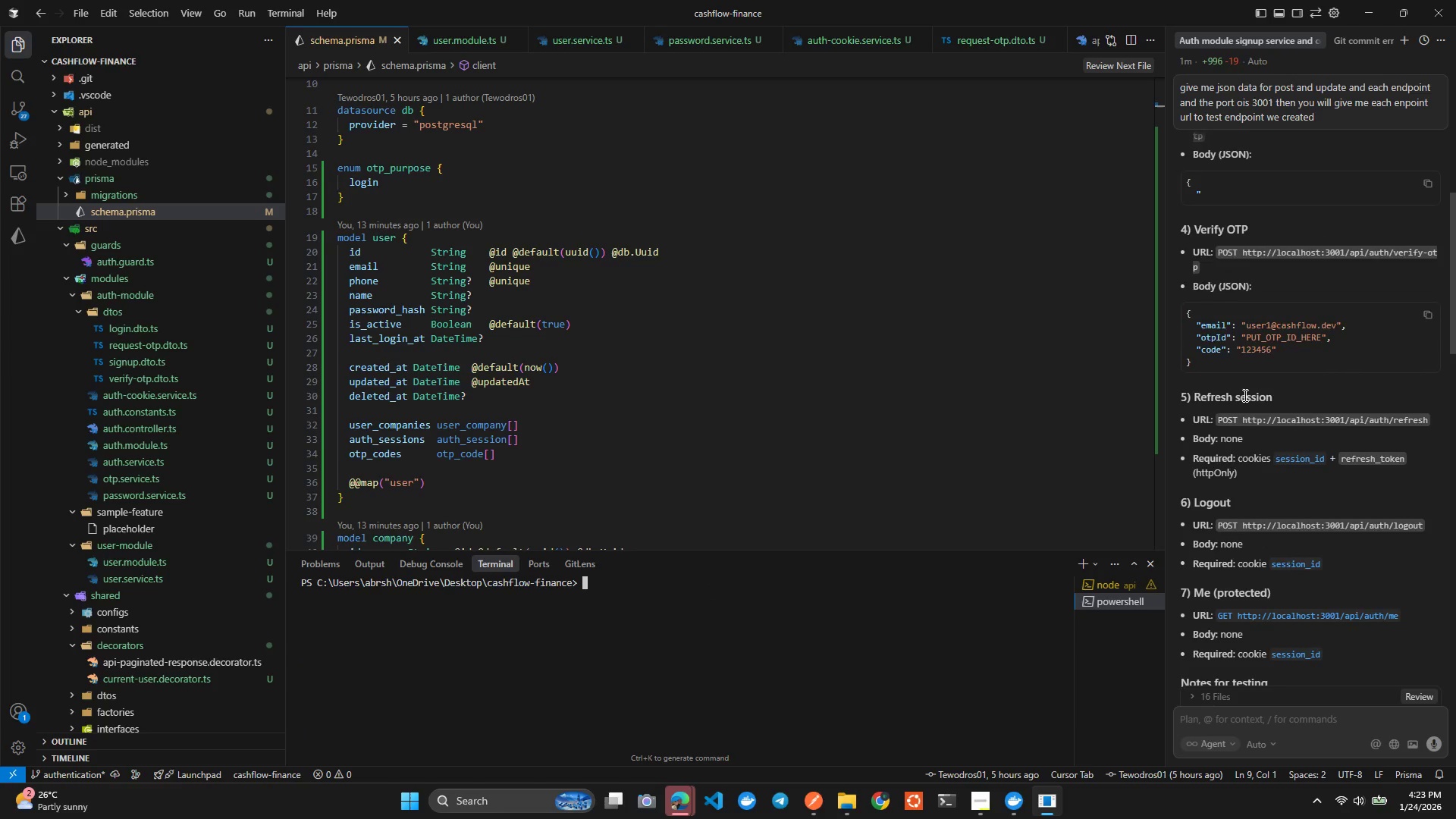 
key(Alt+Tab)
 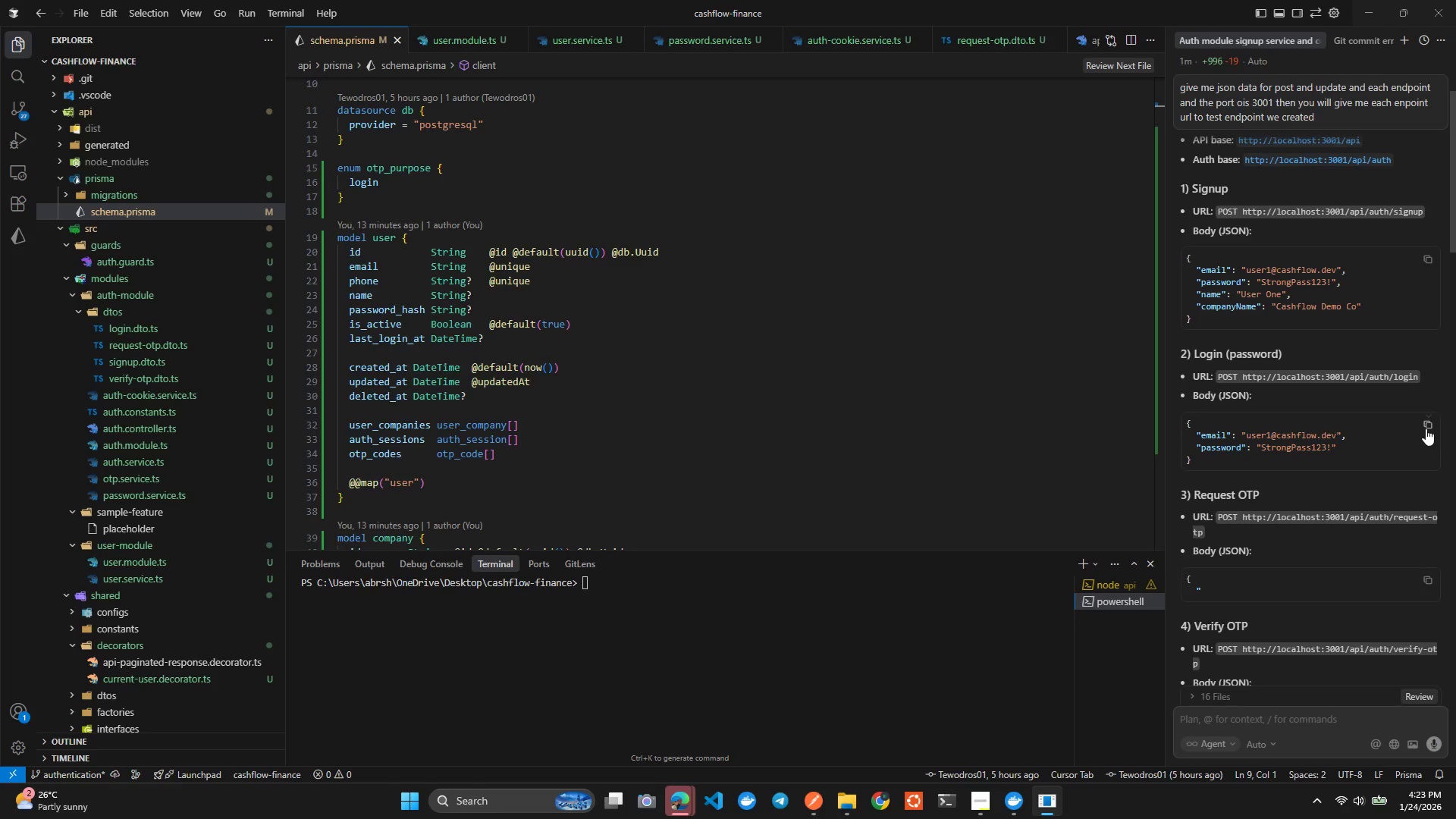 
left_click([582, 267])
 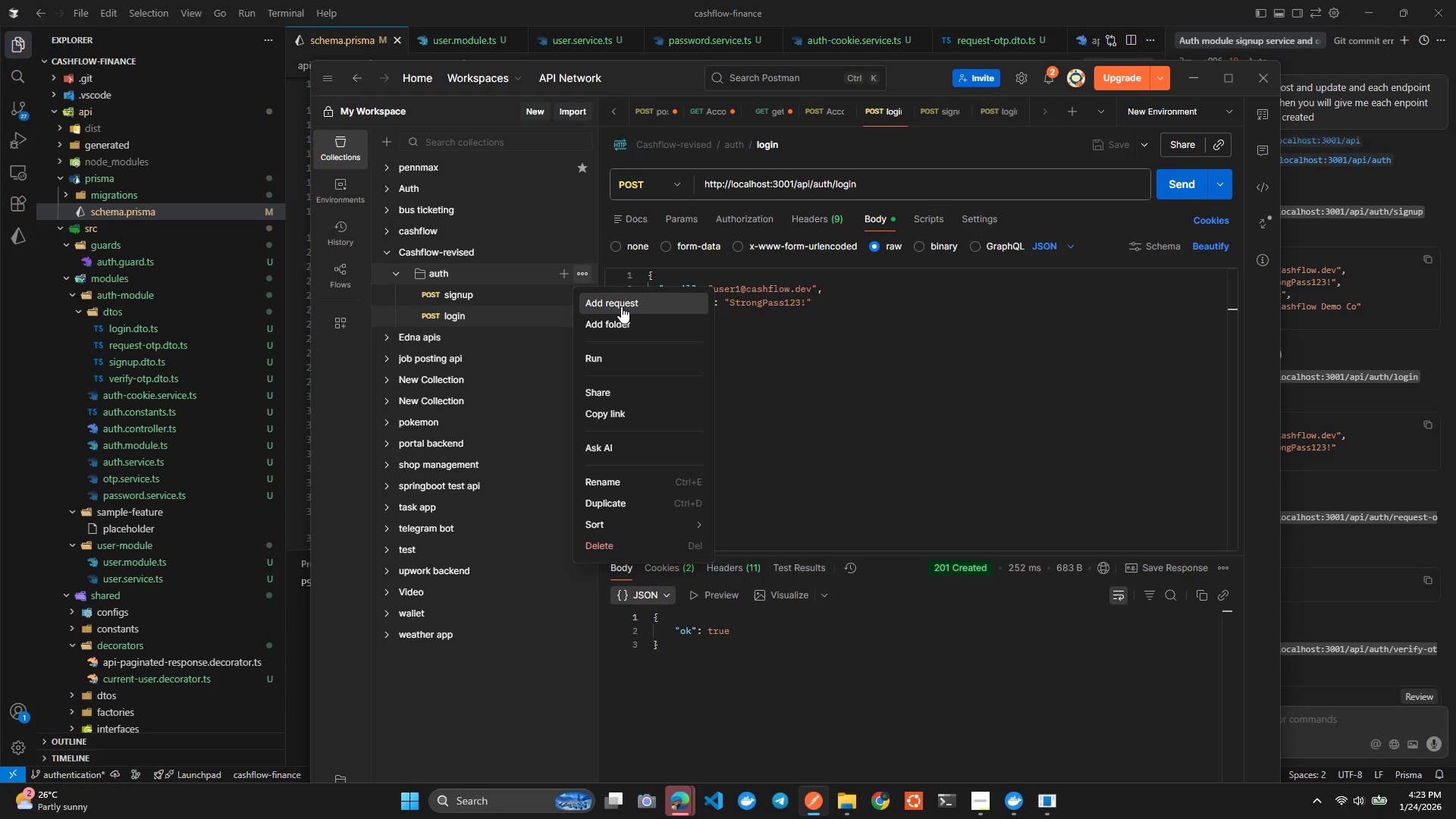 
wait(10.83)
 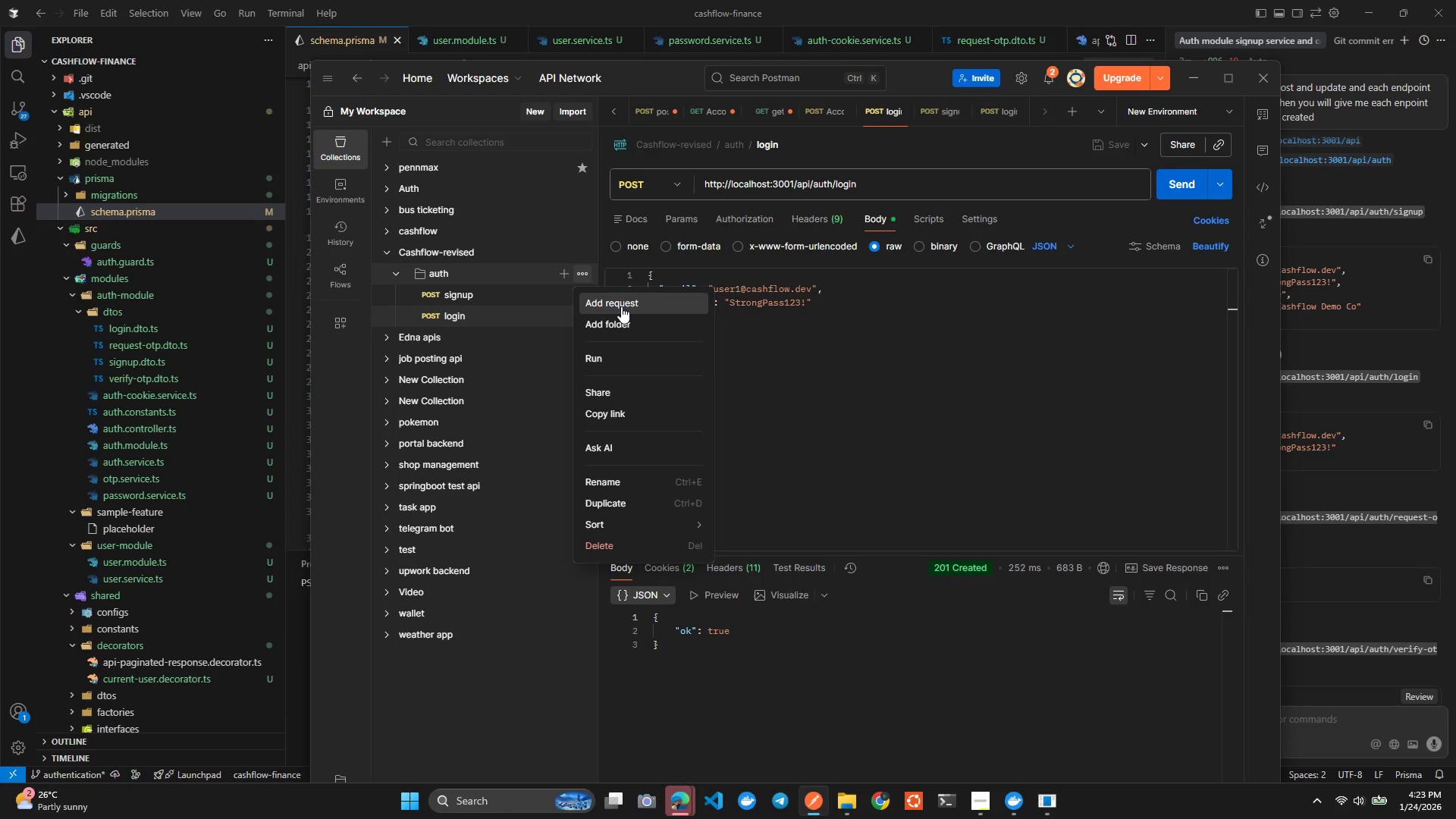 
left_click([635, 295])
 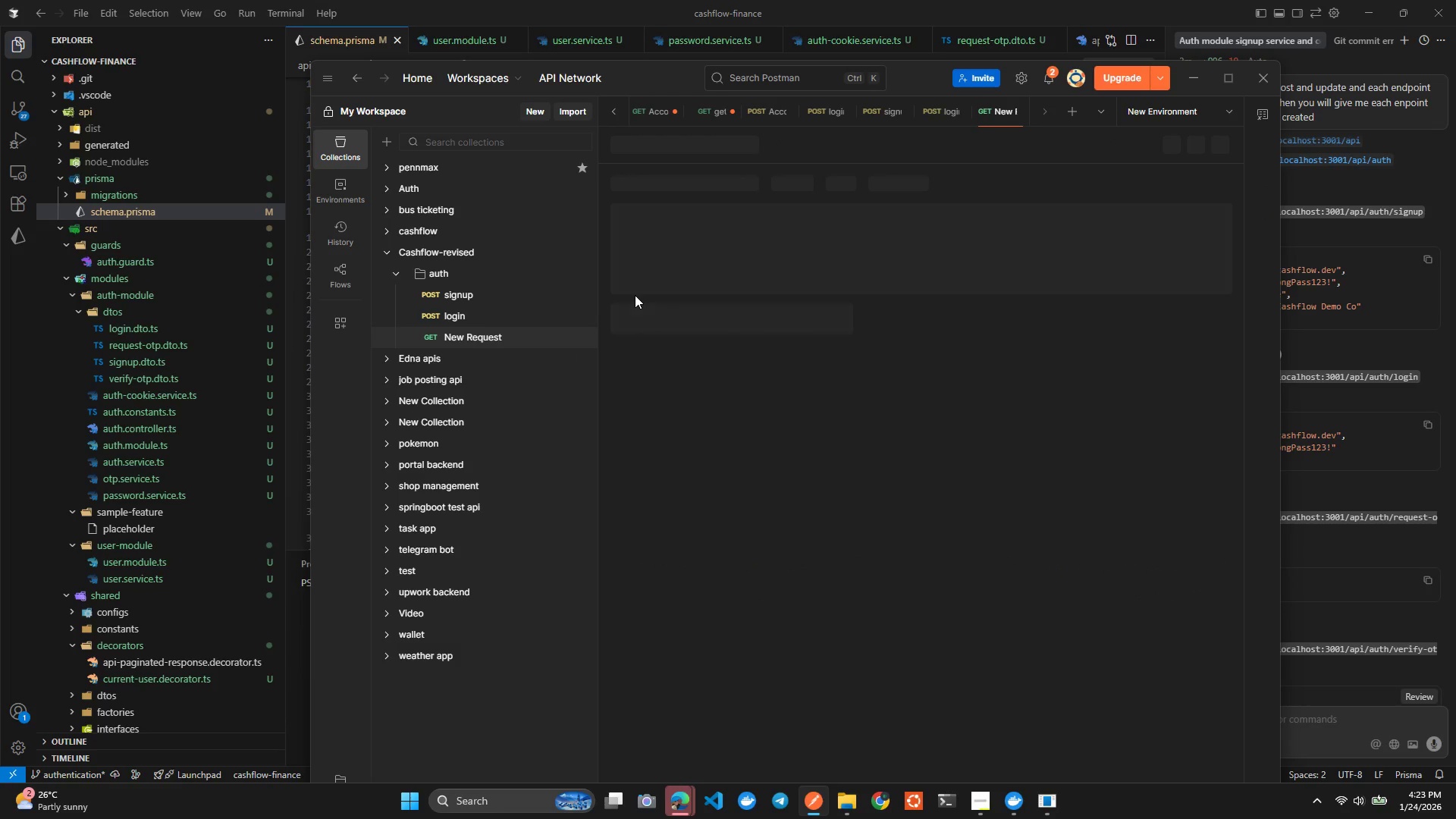 
type(me)
 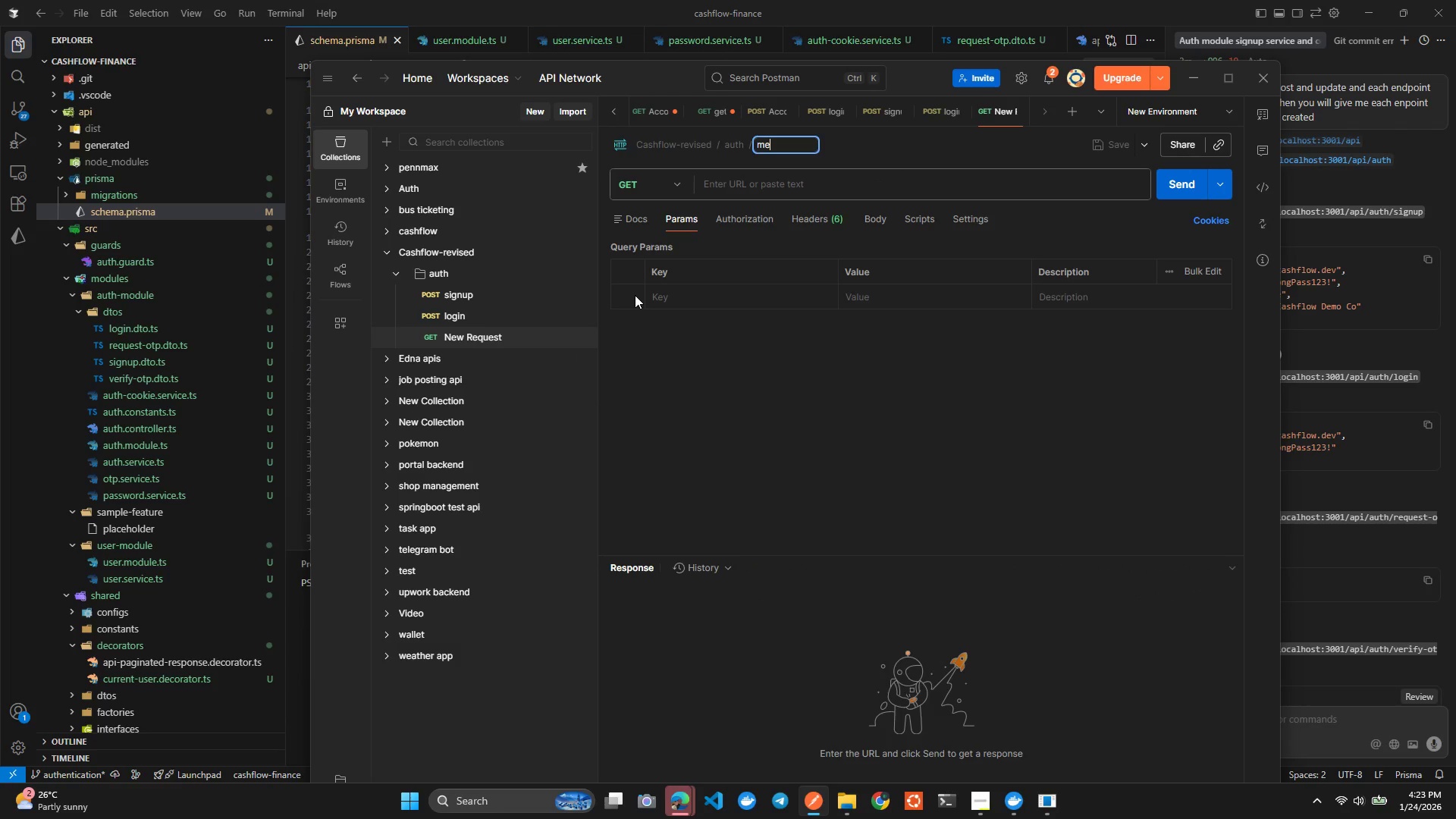 
key(Enter)
 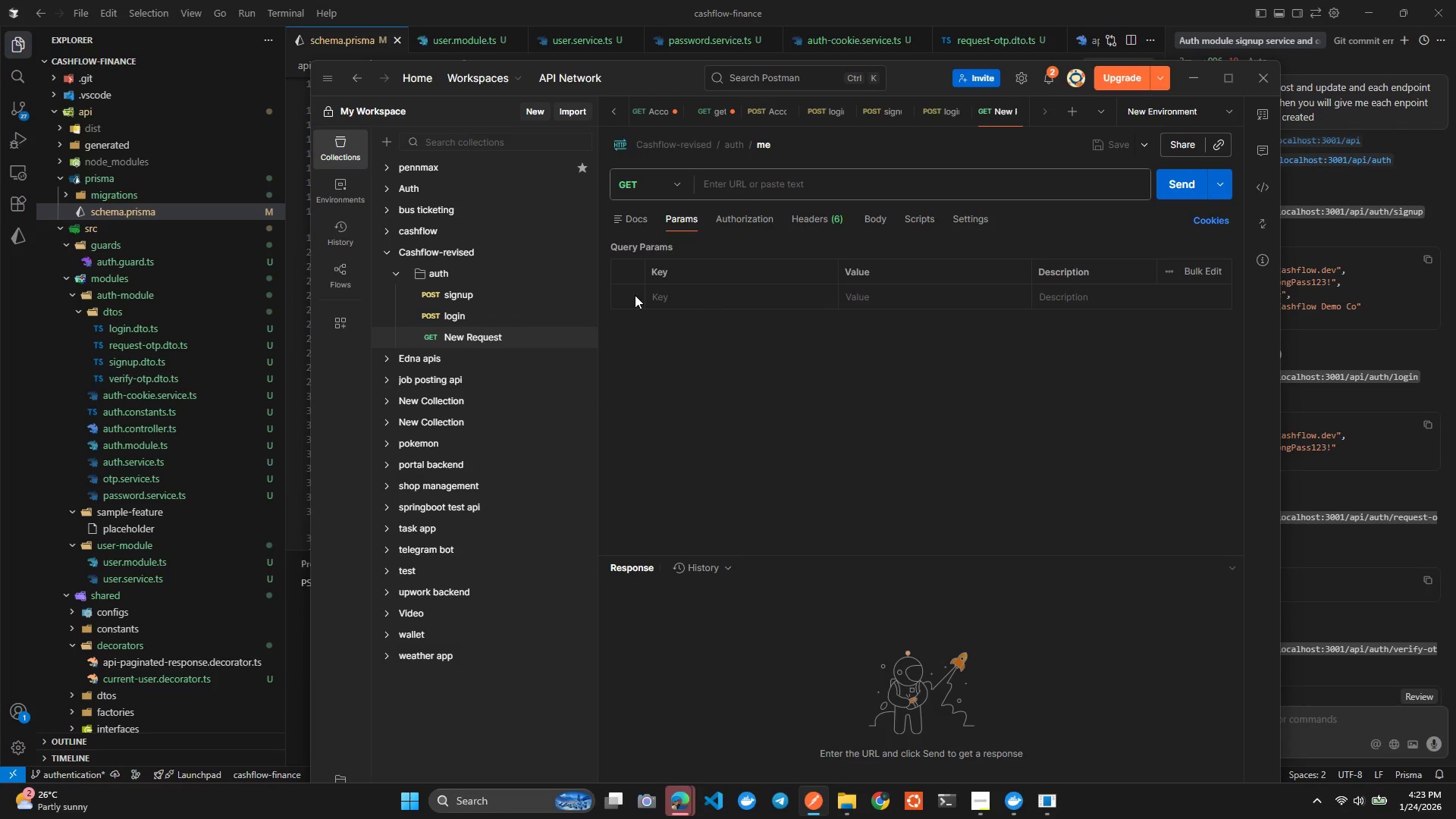 
key(Alt+AltLeft)
 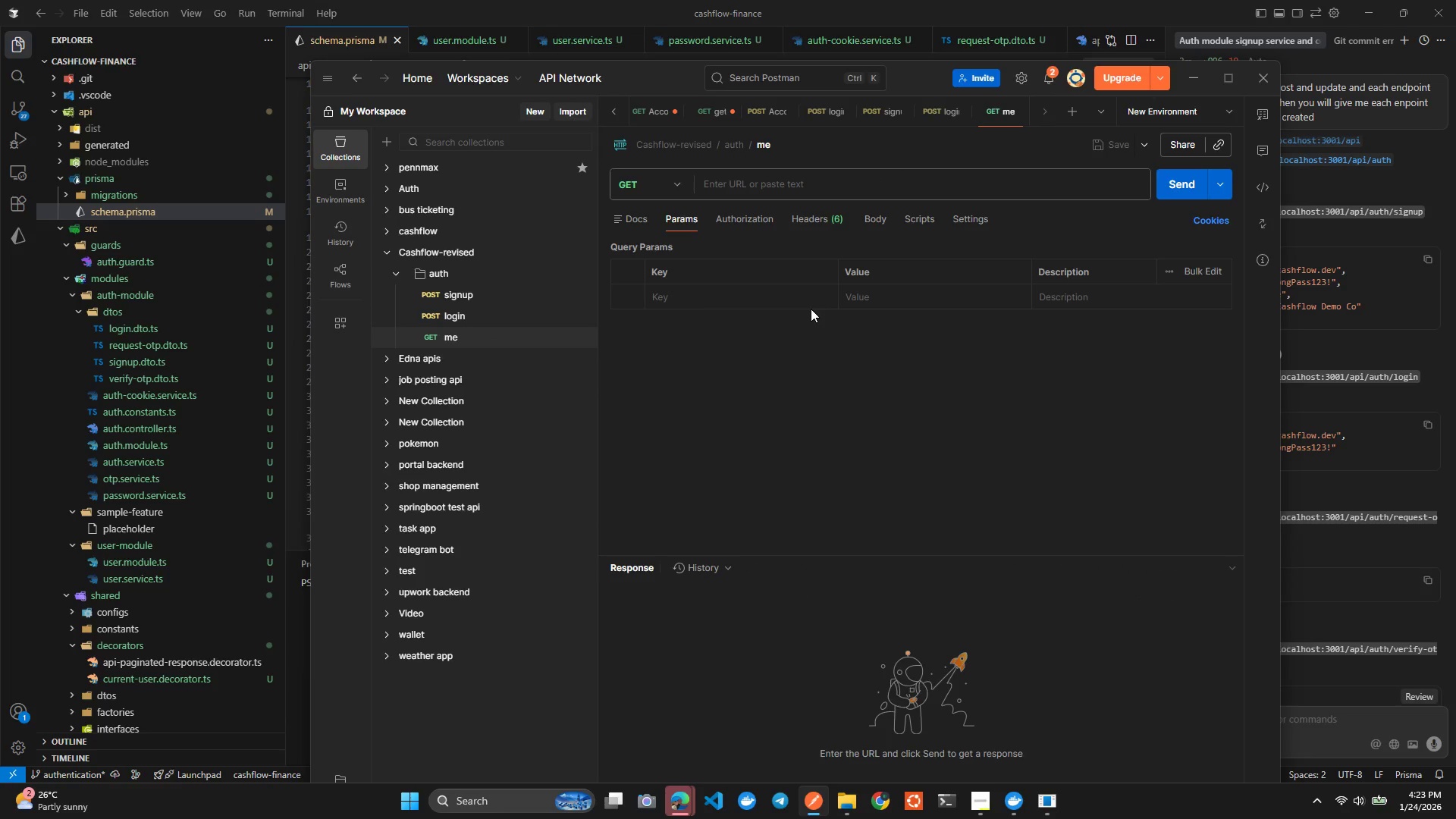 
key(Alt+Tab)
 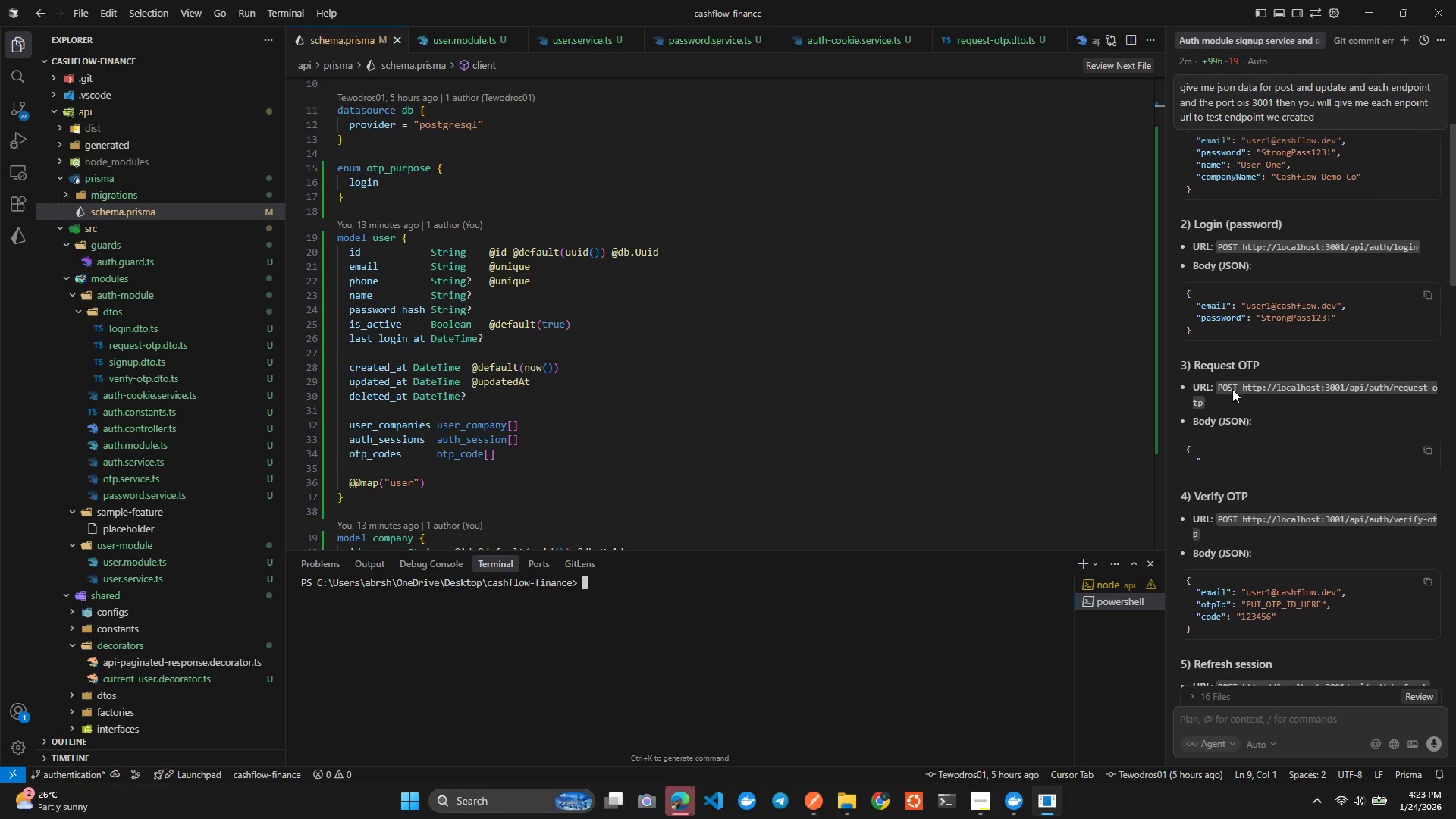 
wait(8.62)
 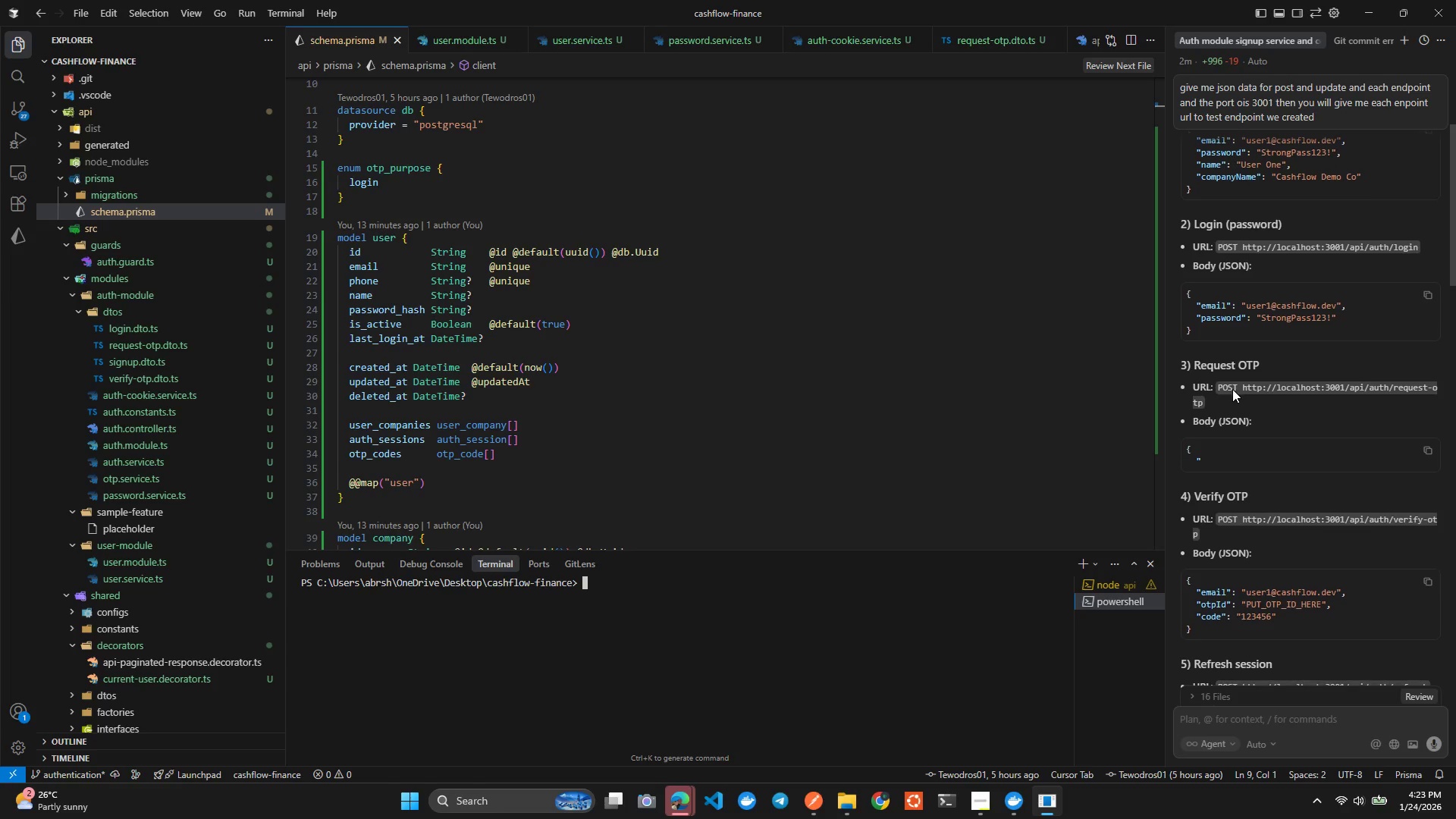 
left_click_drag(start_coordinate=[1241, 384], to_coordinate=[1207, 407])
 